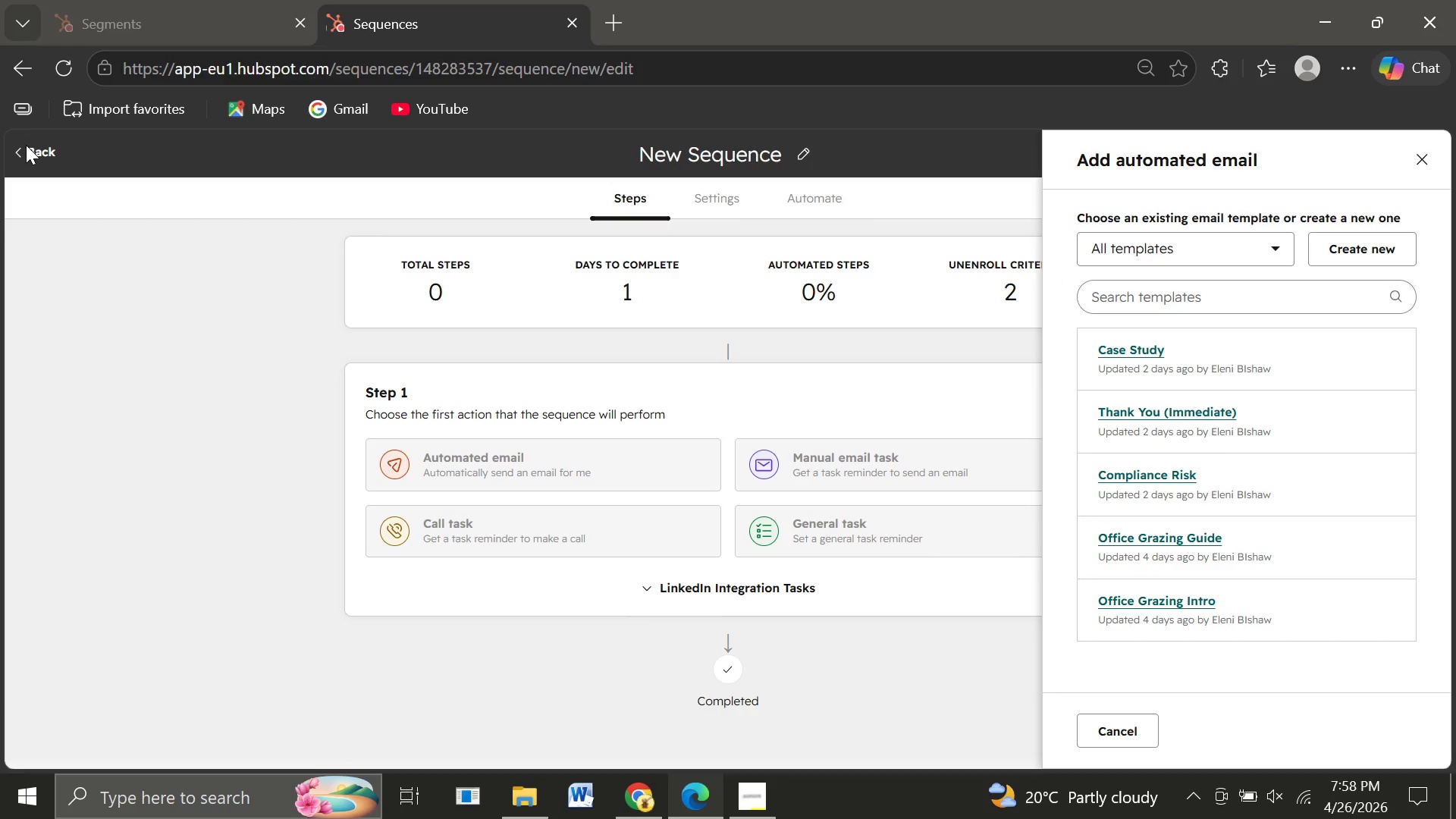 
left_click([26, 145])
 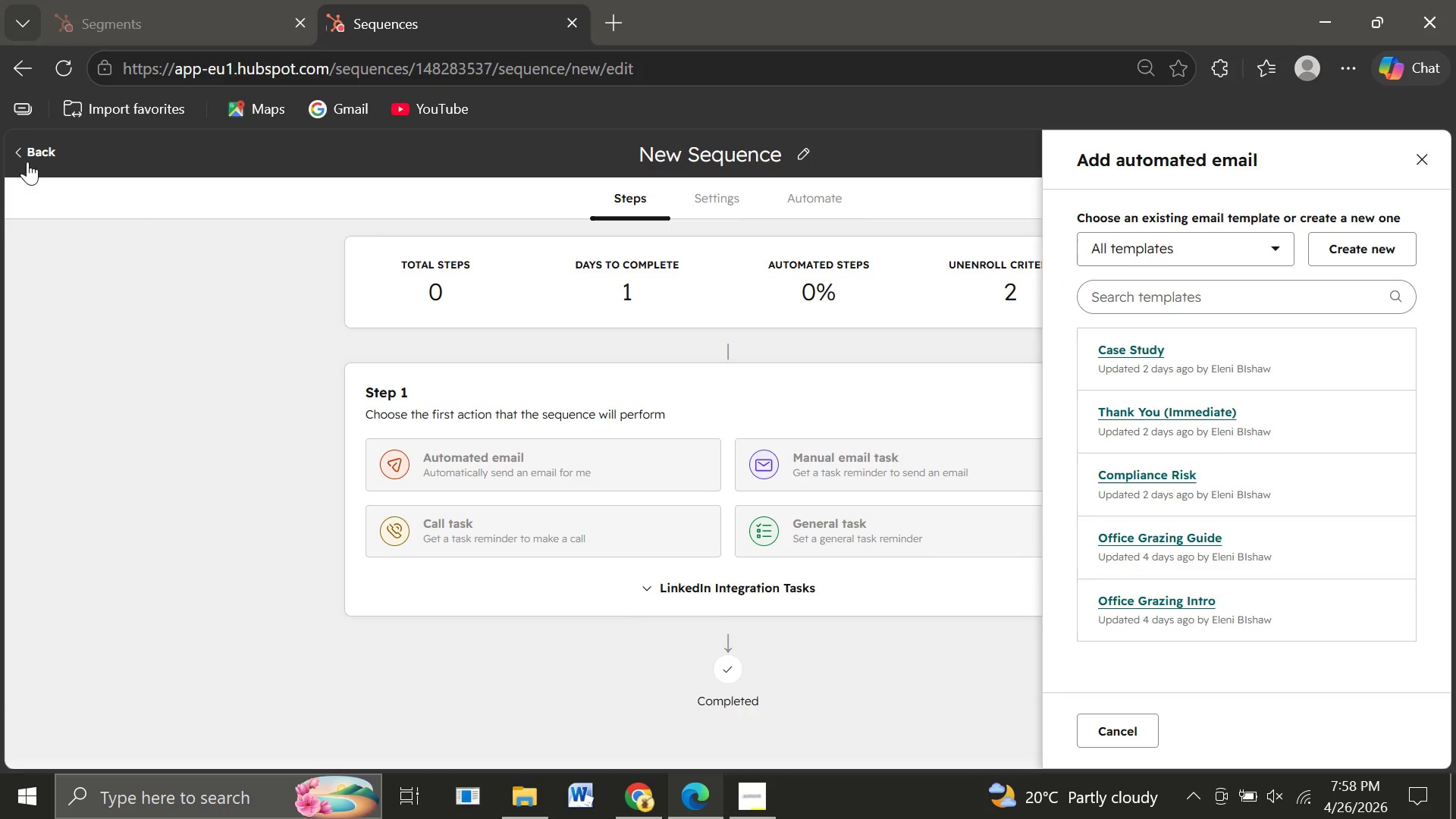 
left_click([14, 162])
 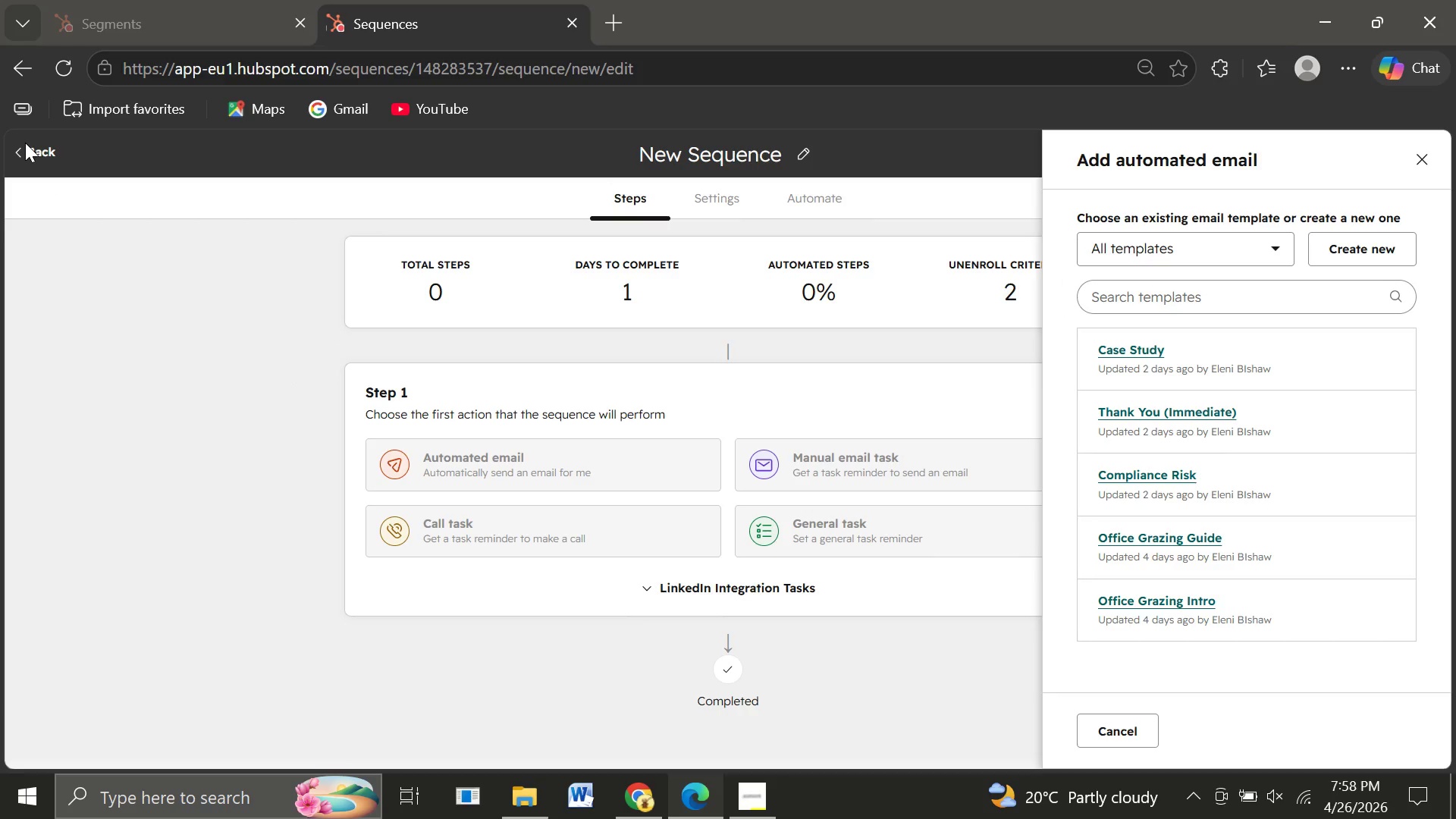 
left_click([25, 143])
 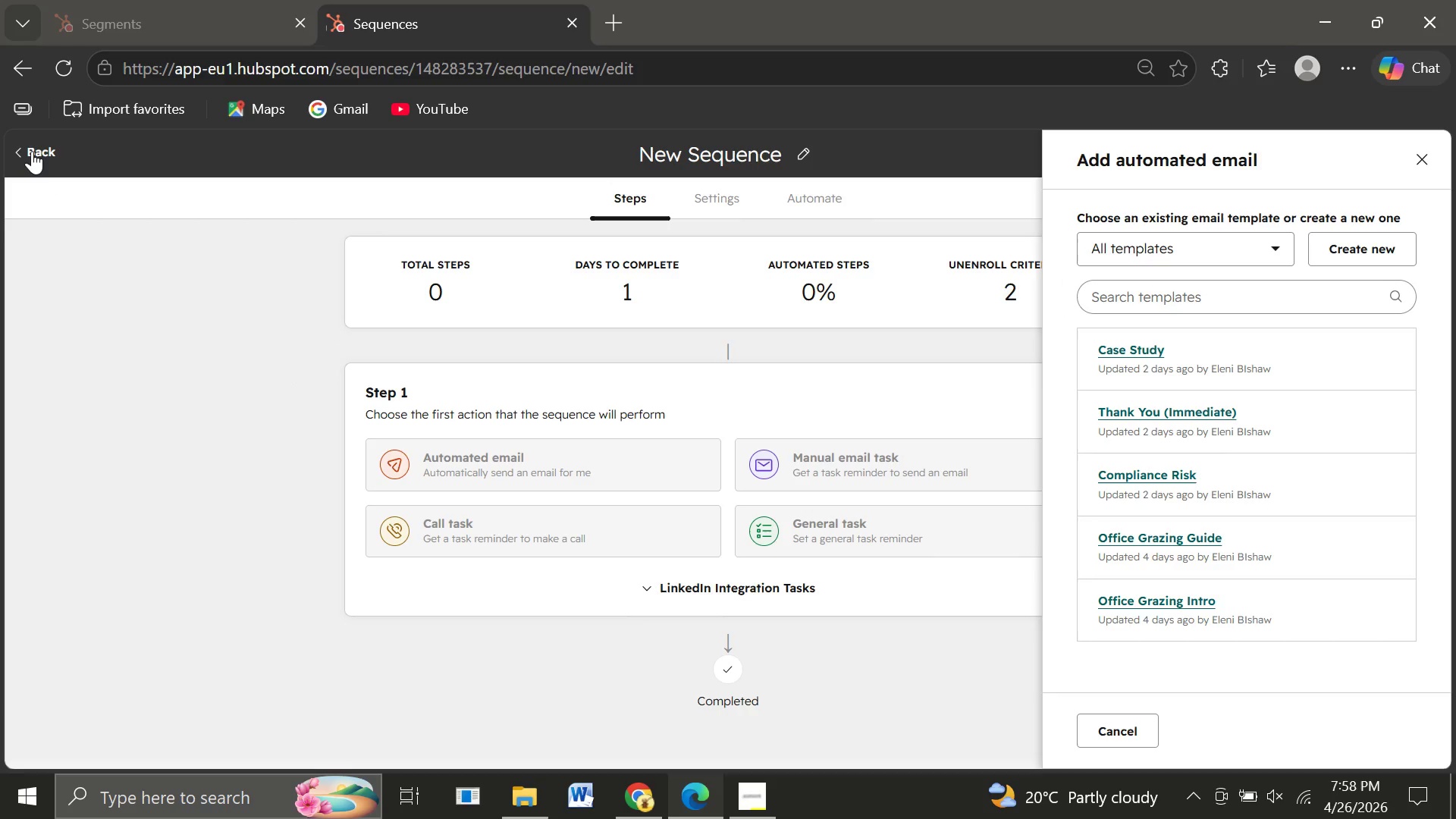 
left_click([32, 151])
 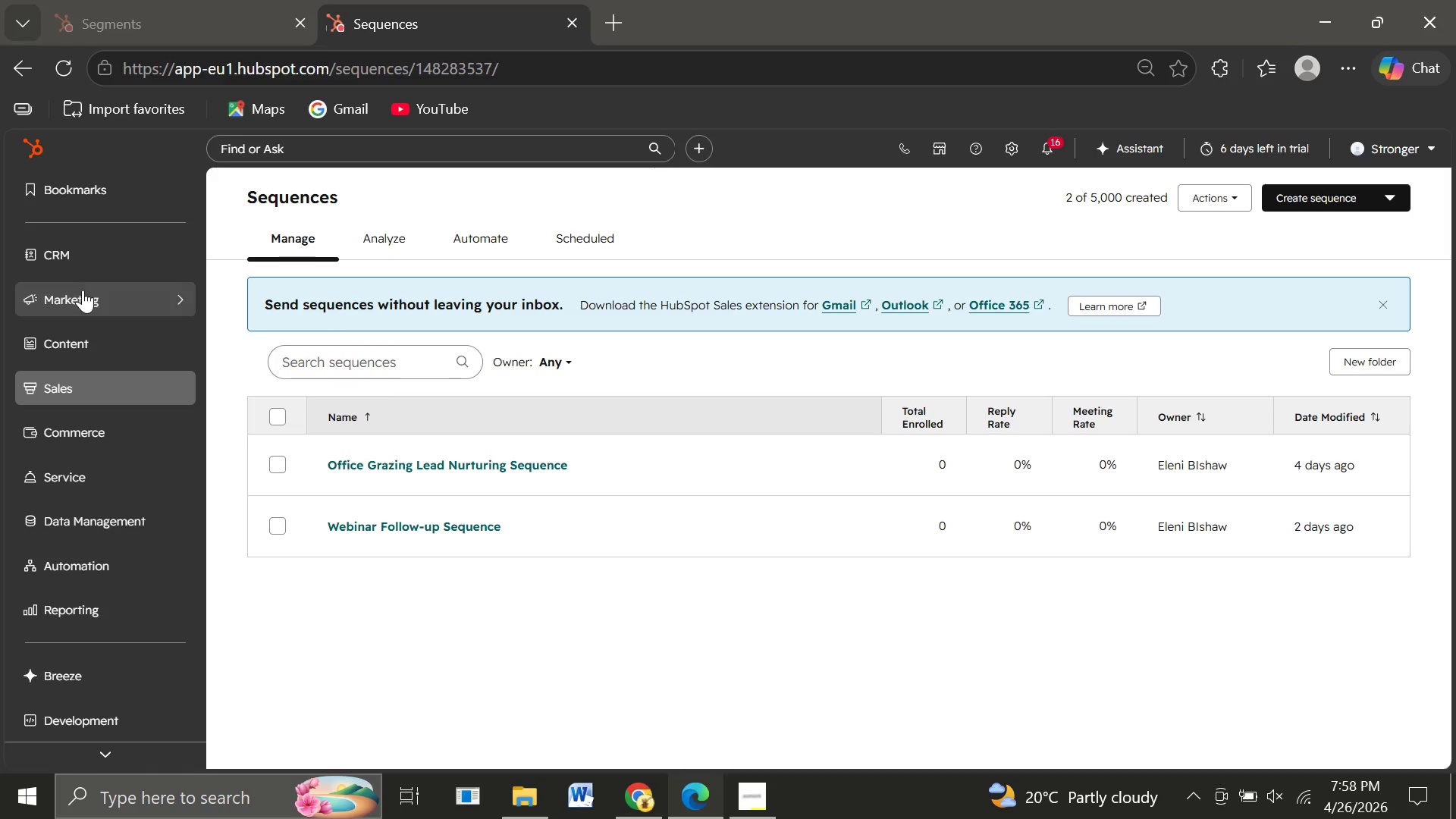 
left_click([82, 294])
 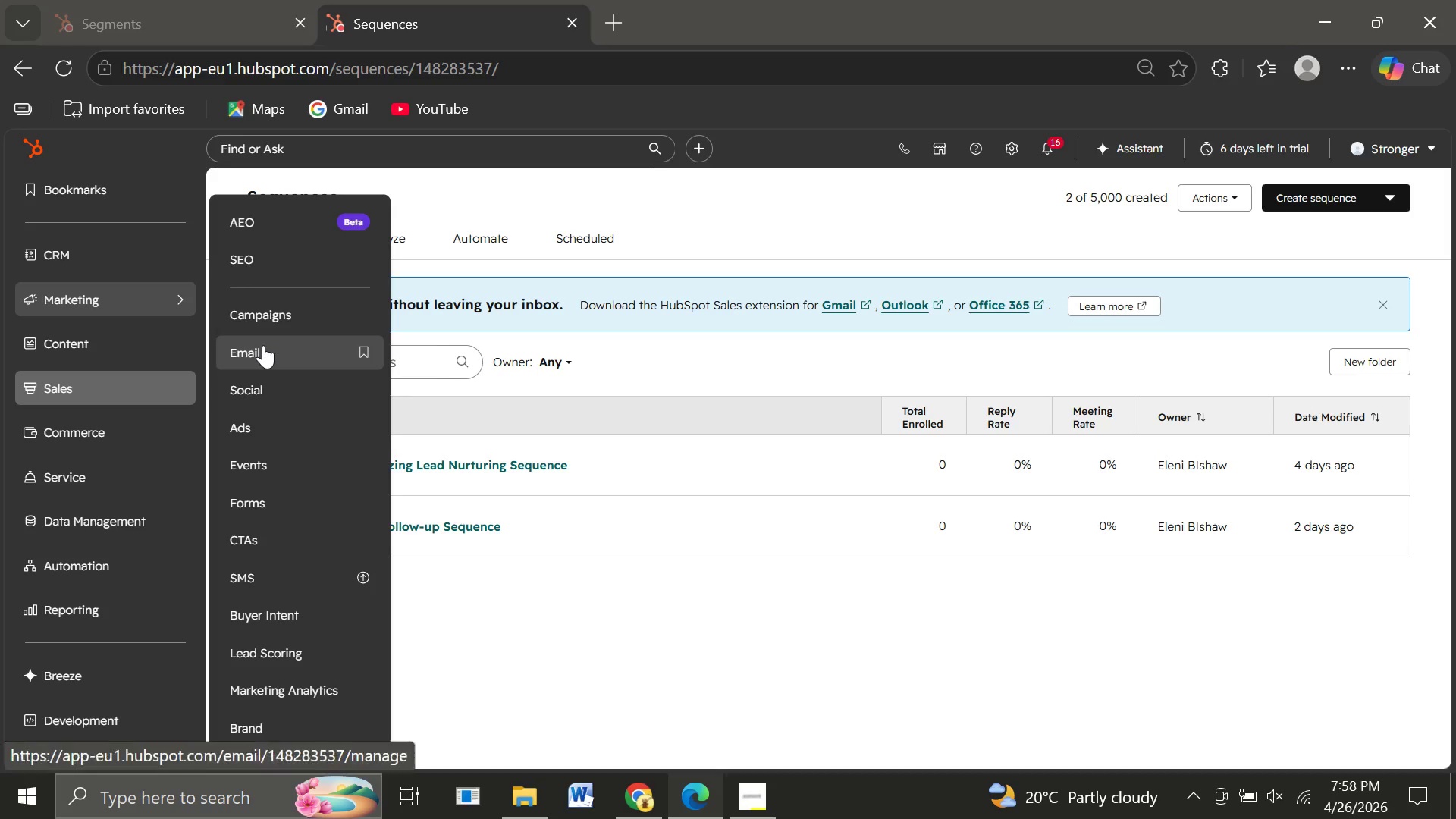 
left_click([263, 345])
 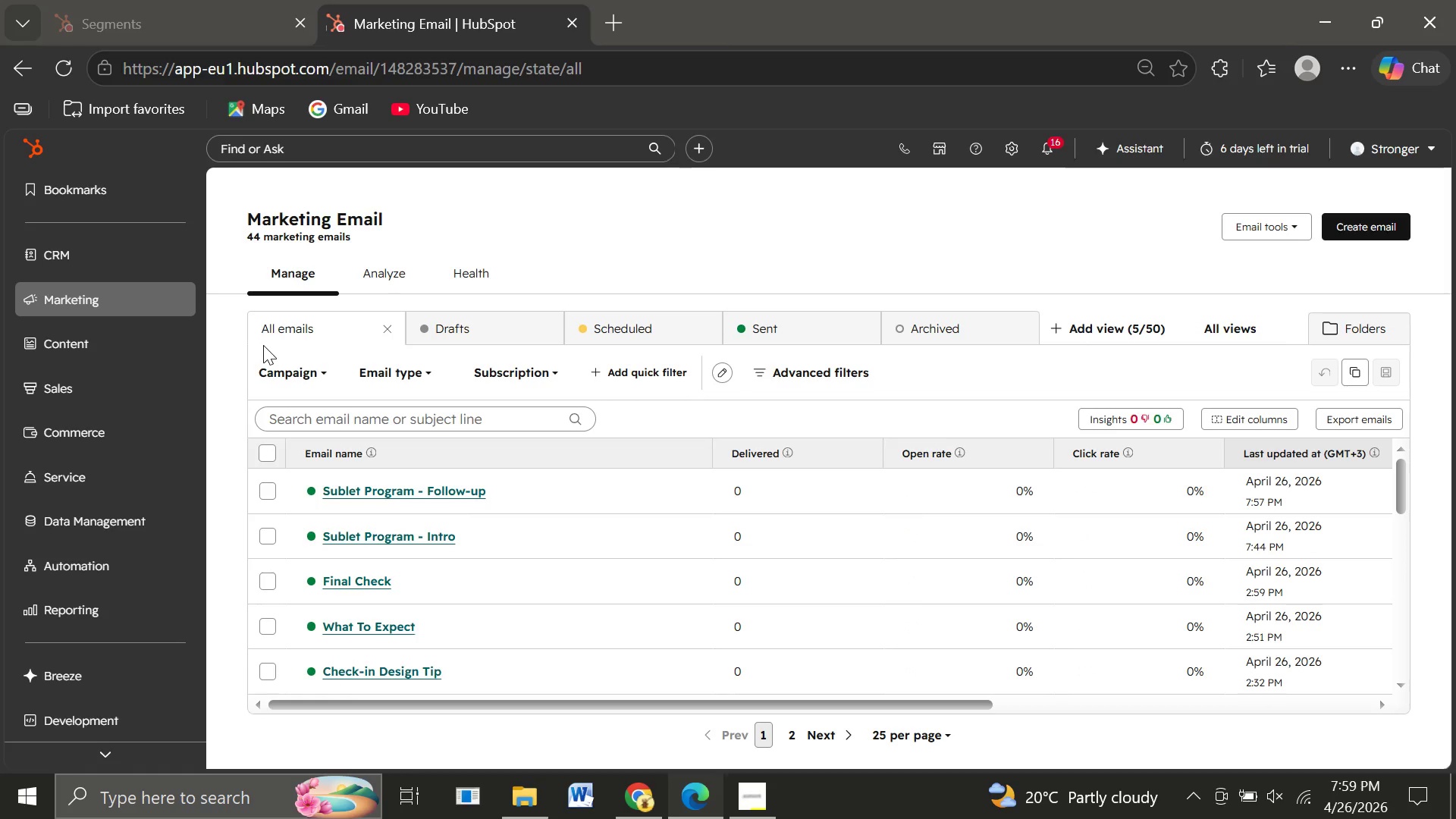 
wait(23.37)
 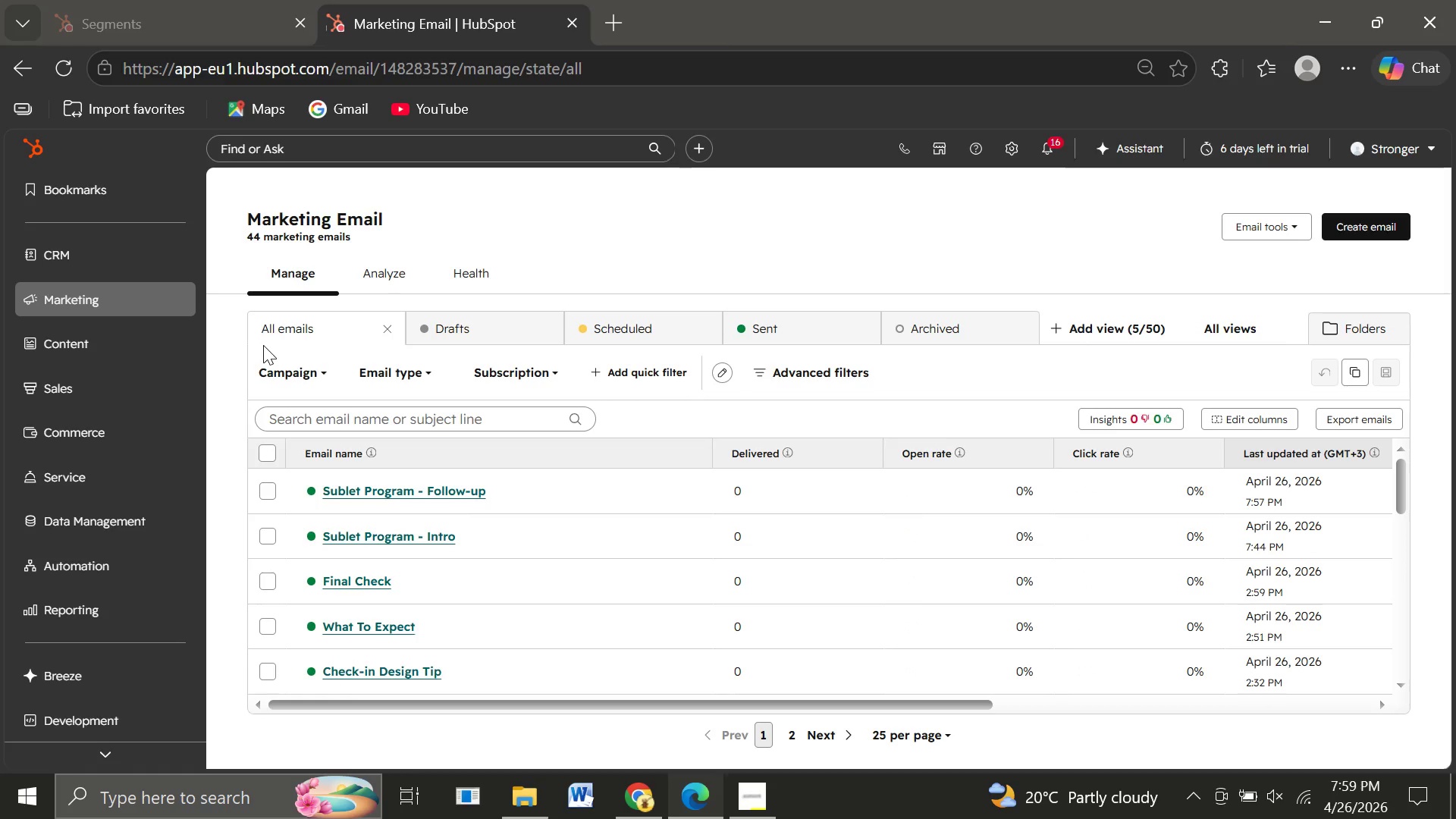 
mouse_move([475, 564])
 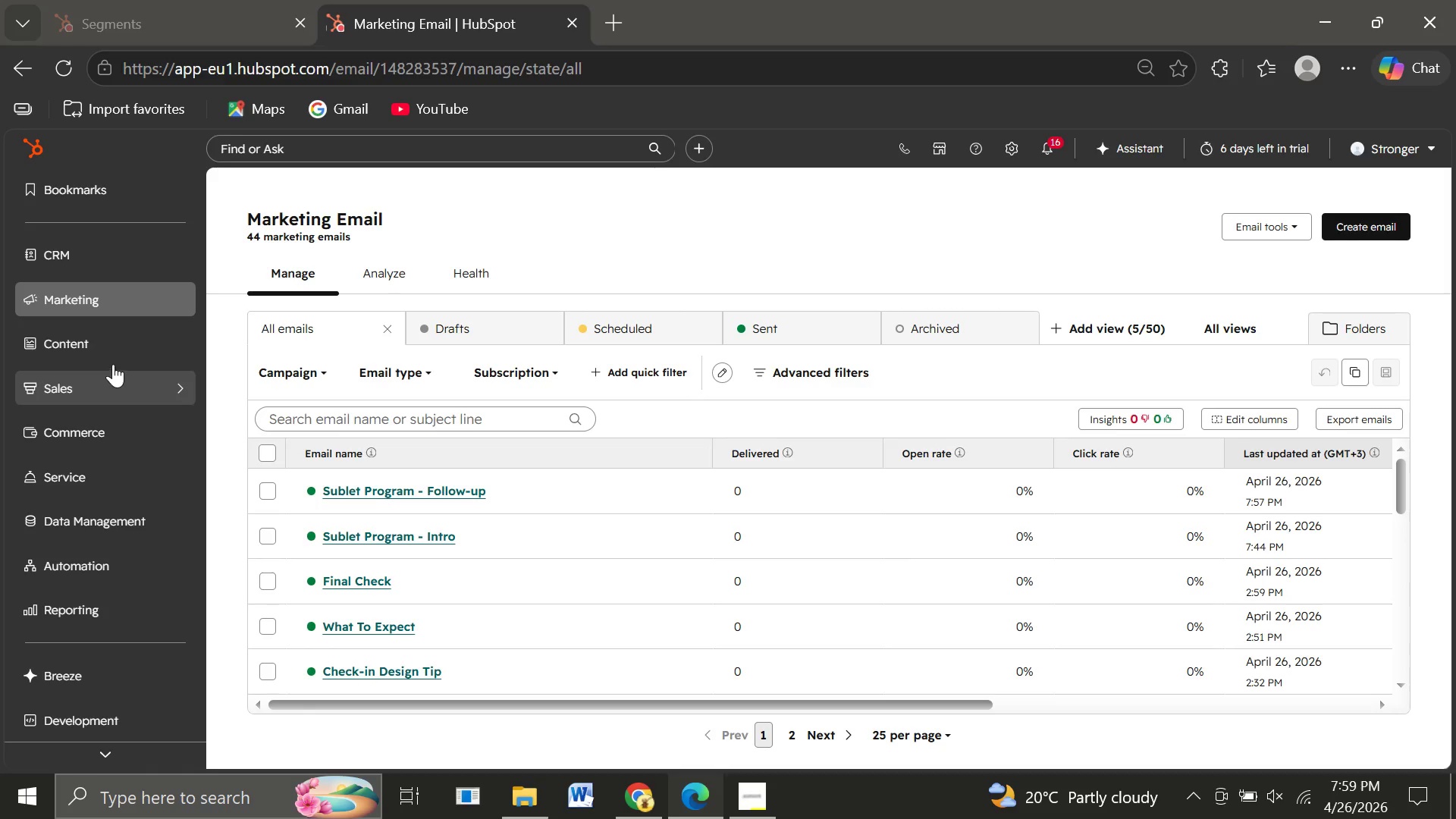 
left_click([84, 394])
 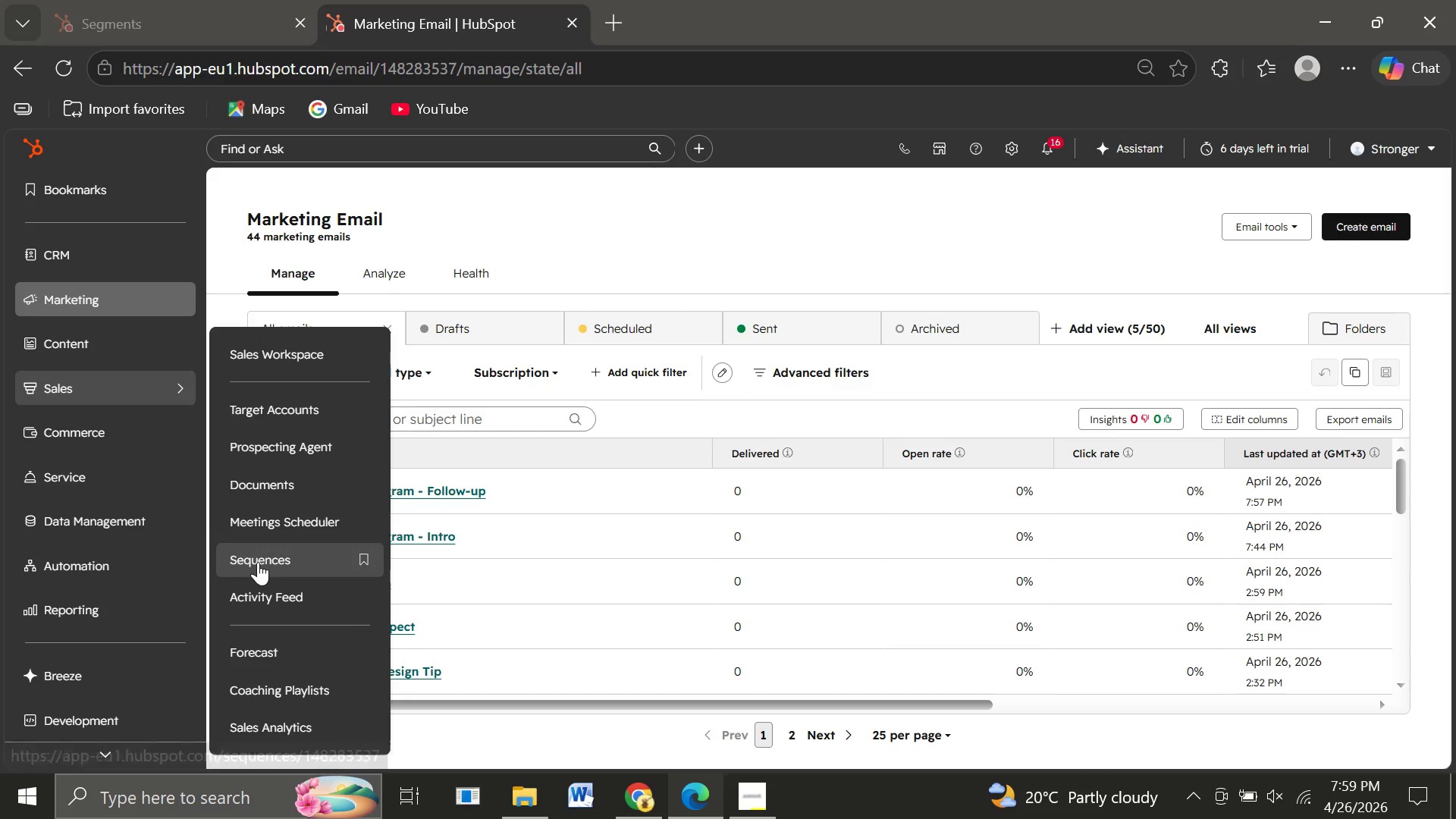 
left_click([258, 562])
 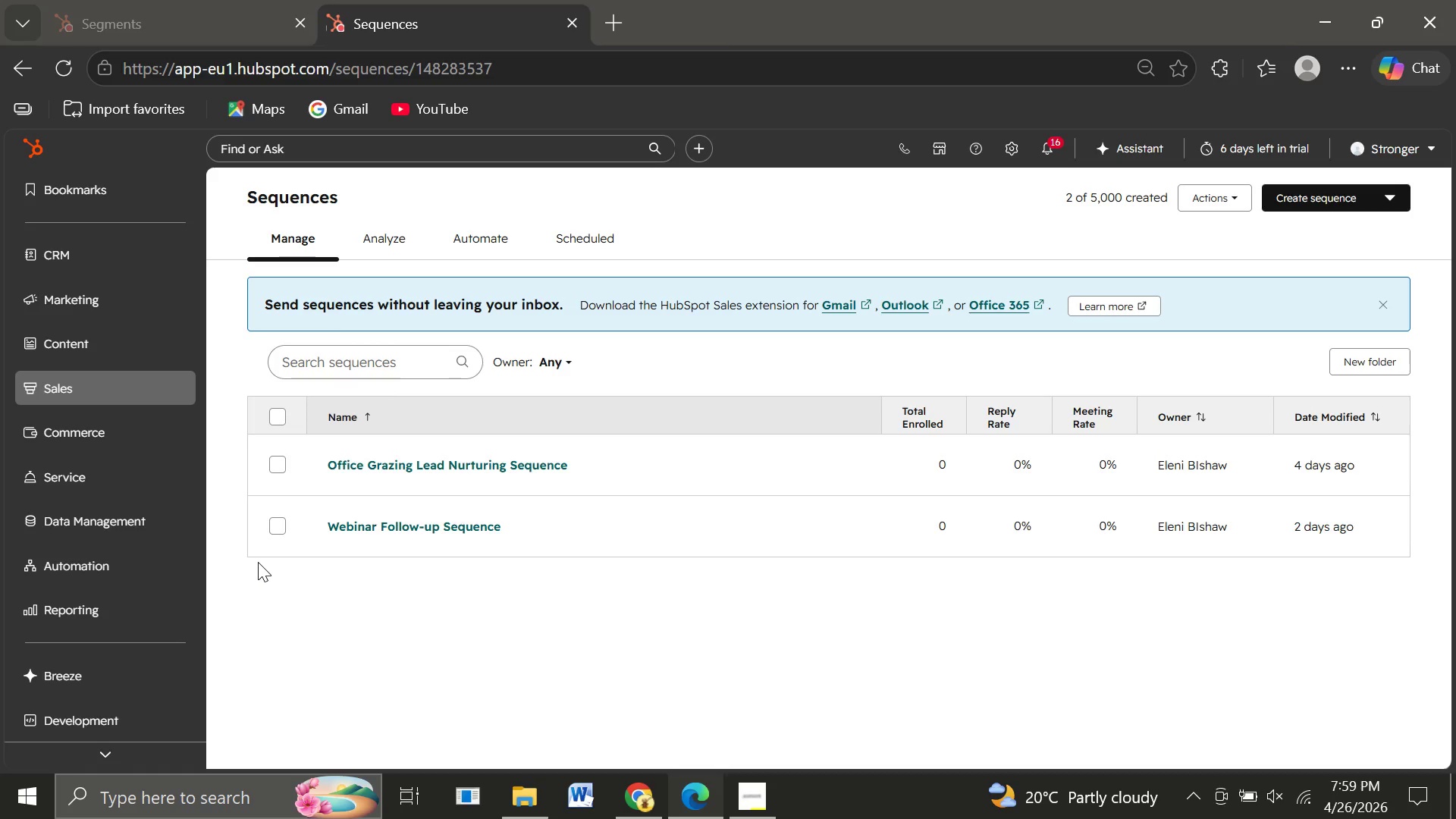 
wait(13.16)
 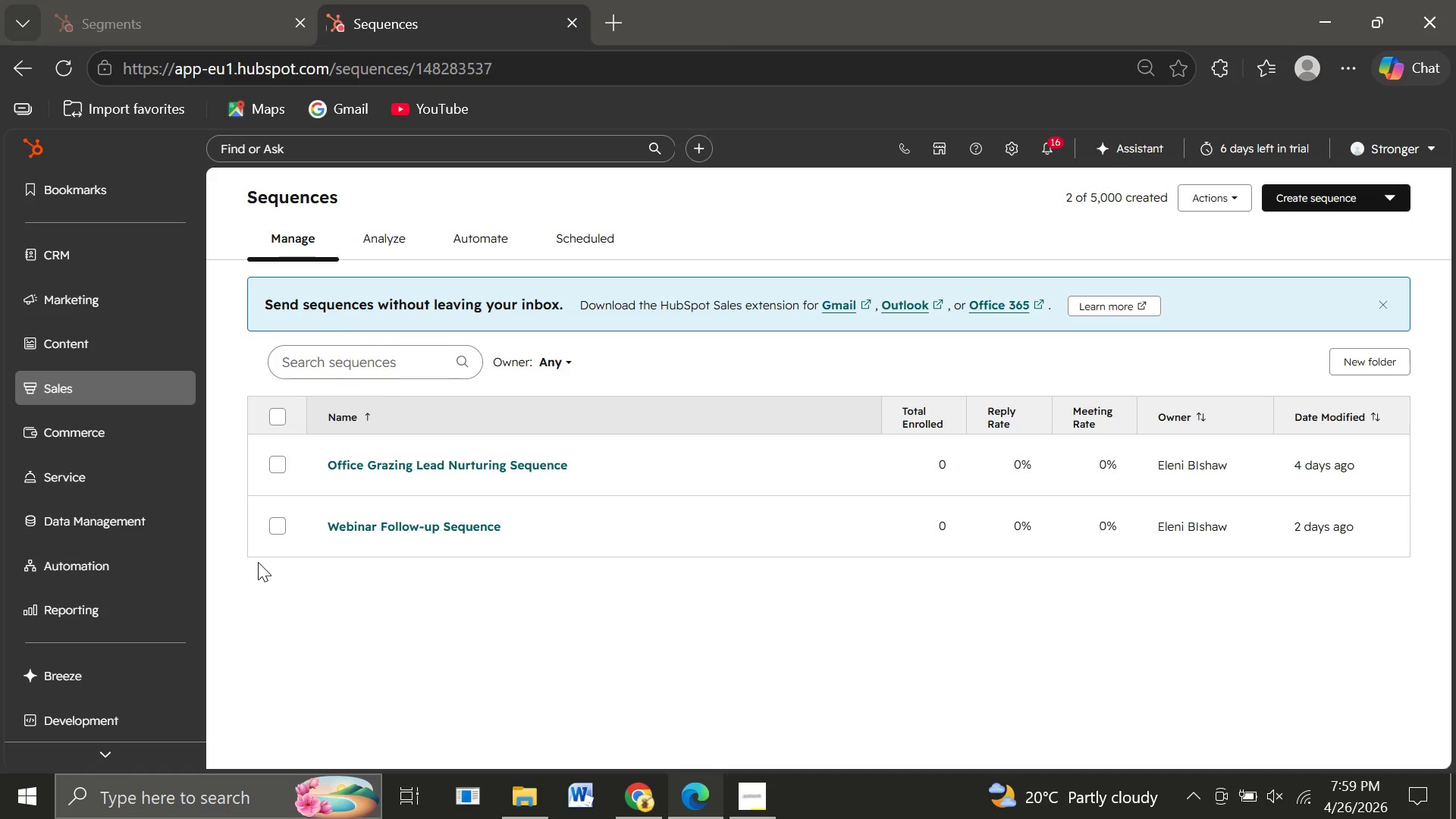 
left_click([1325, 204])
 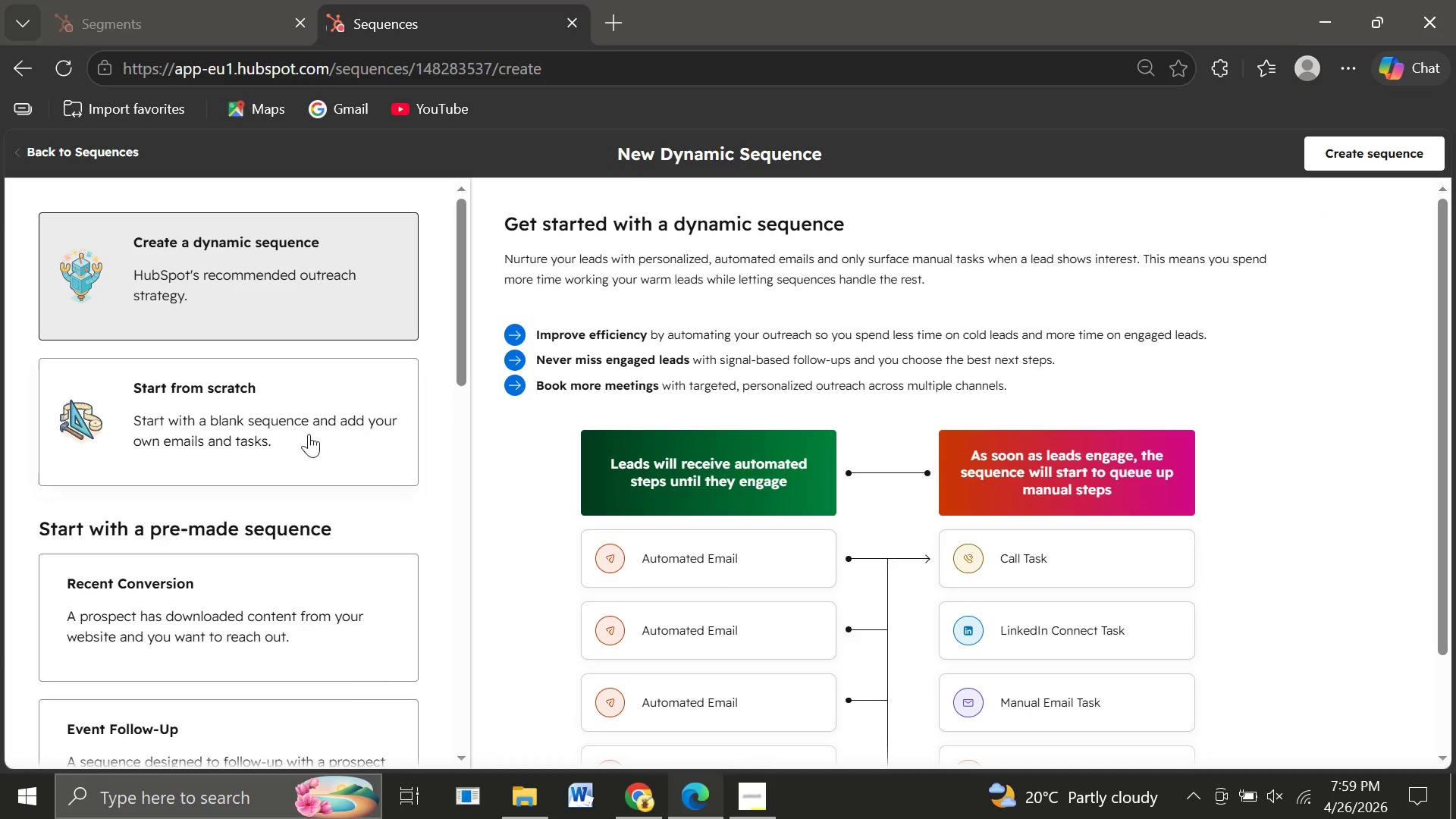 
left_click([256, 453])
 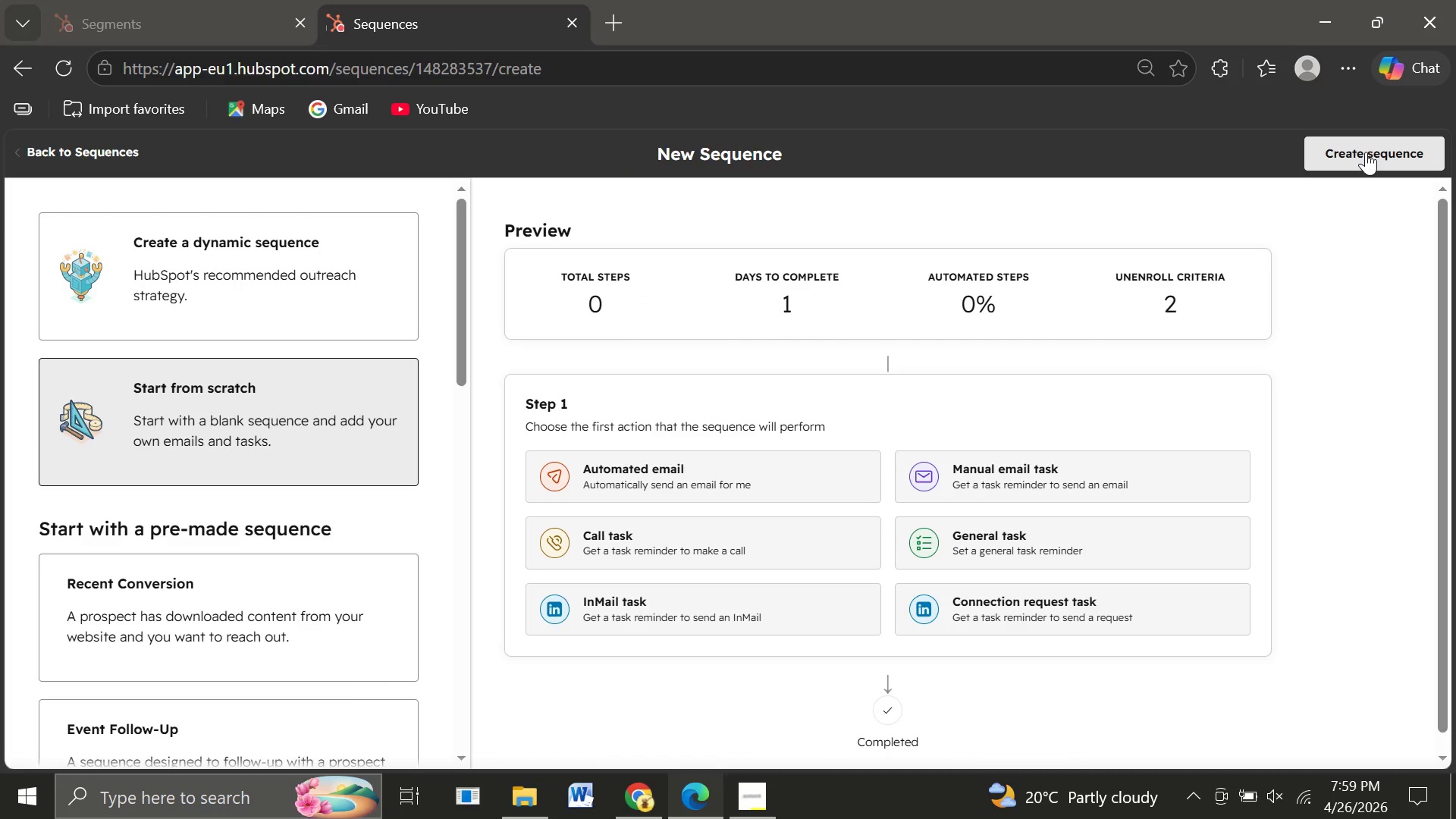 
left_click([1366, 152])
 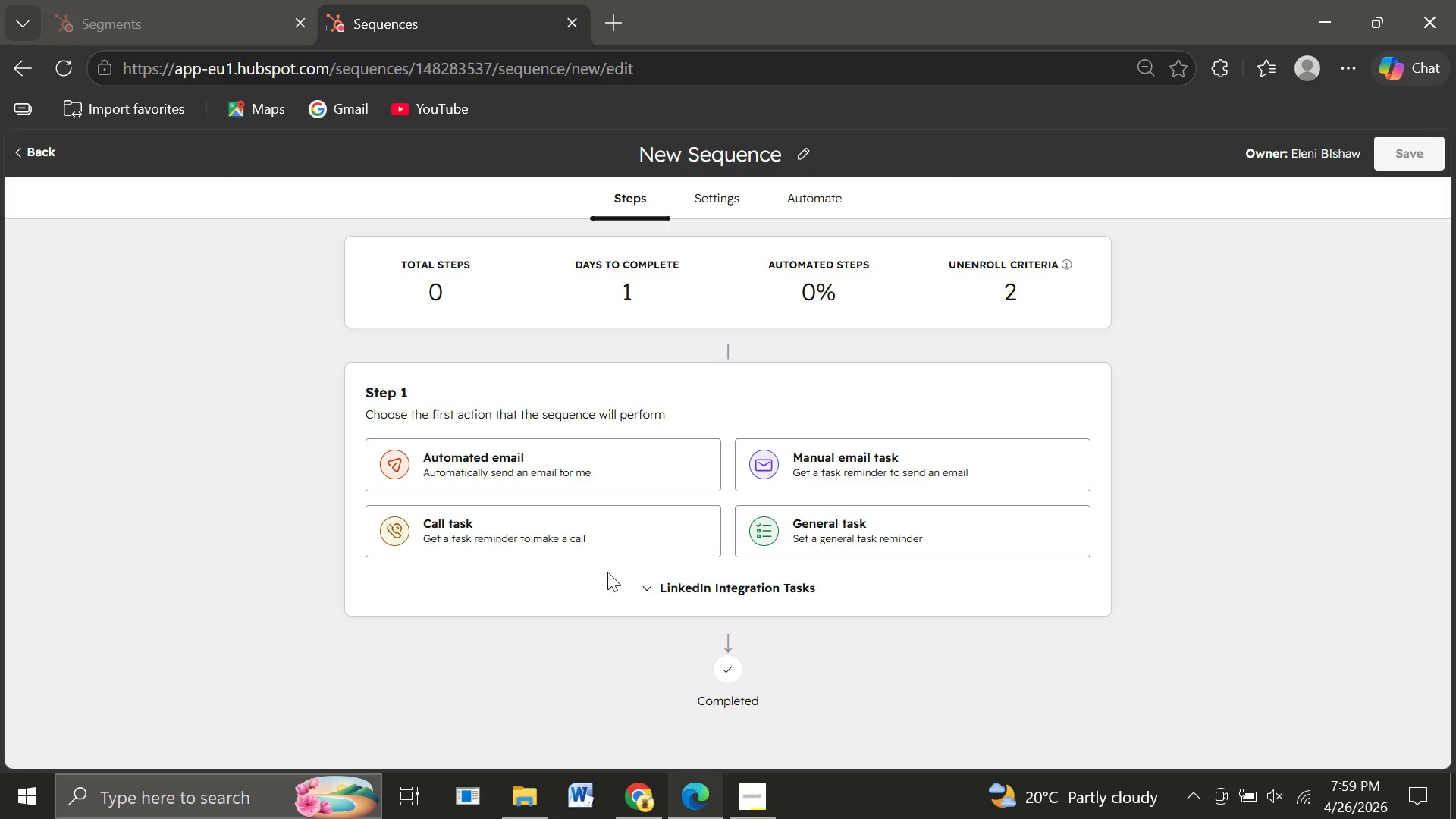 
wait(8.14)
 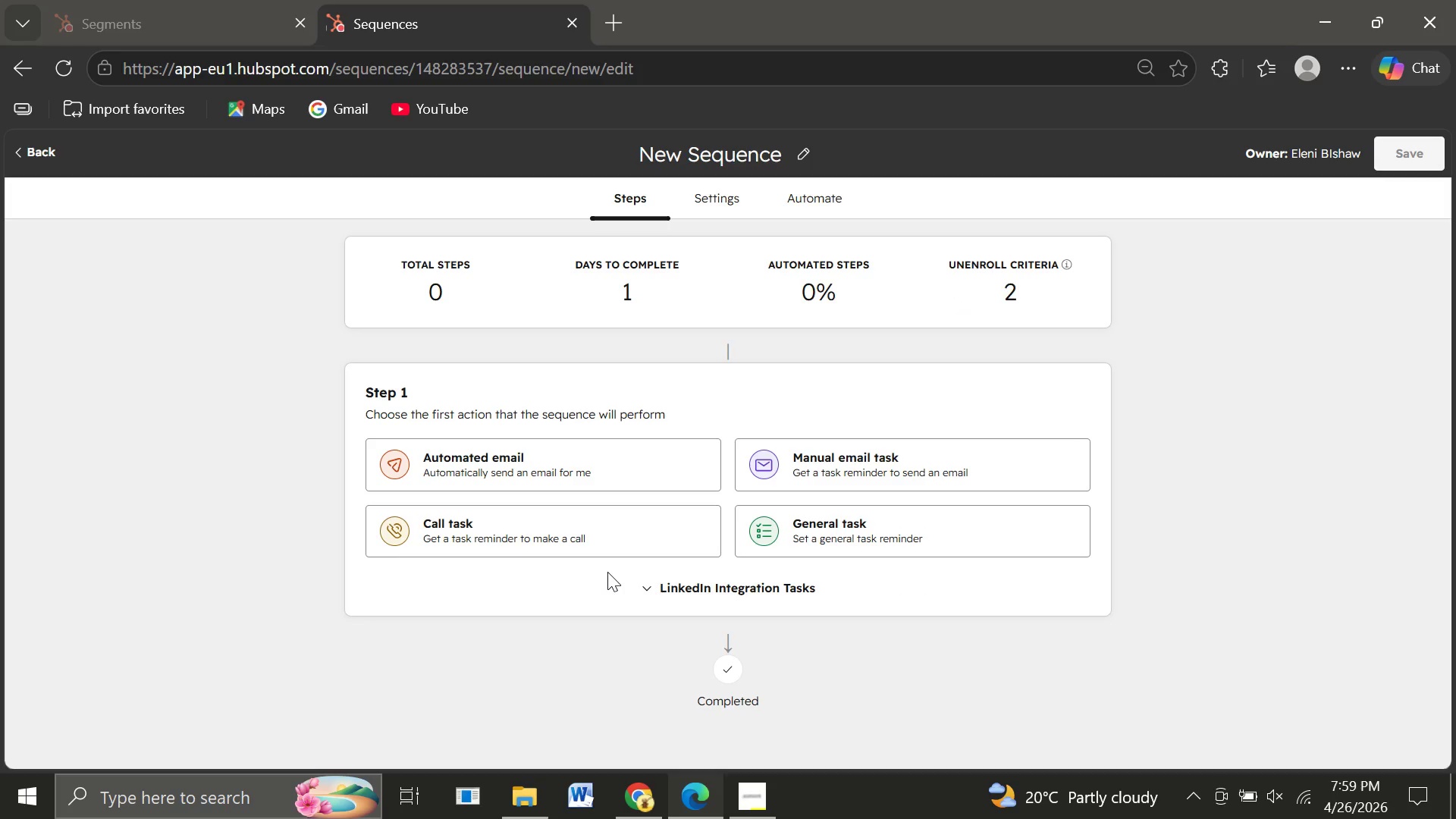 
left_click([524, 469])
 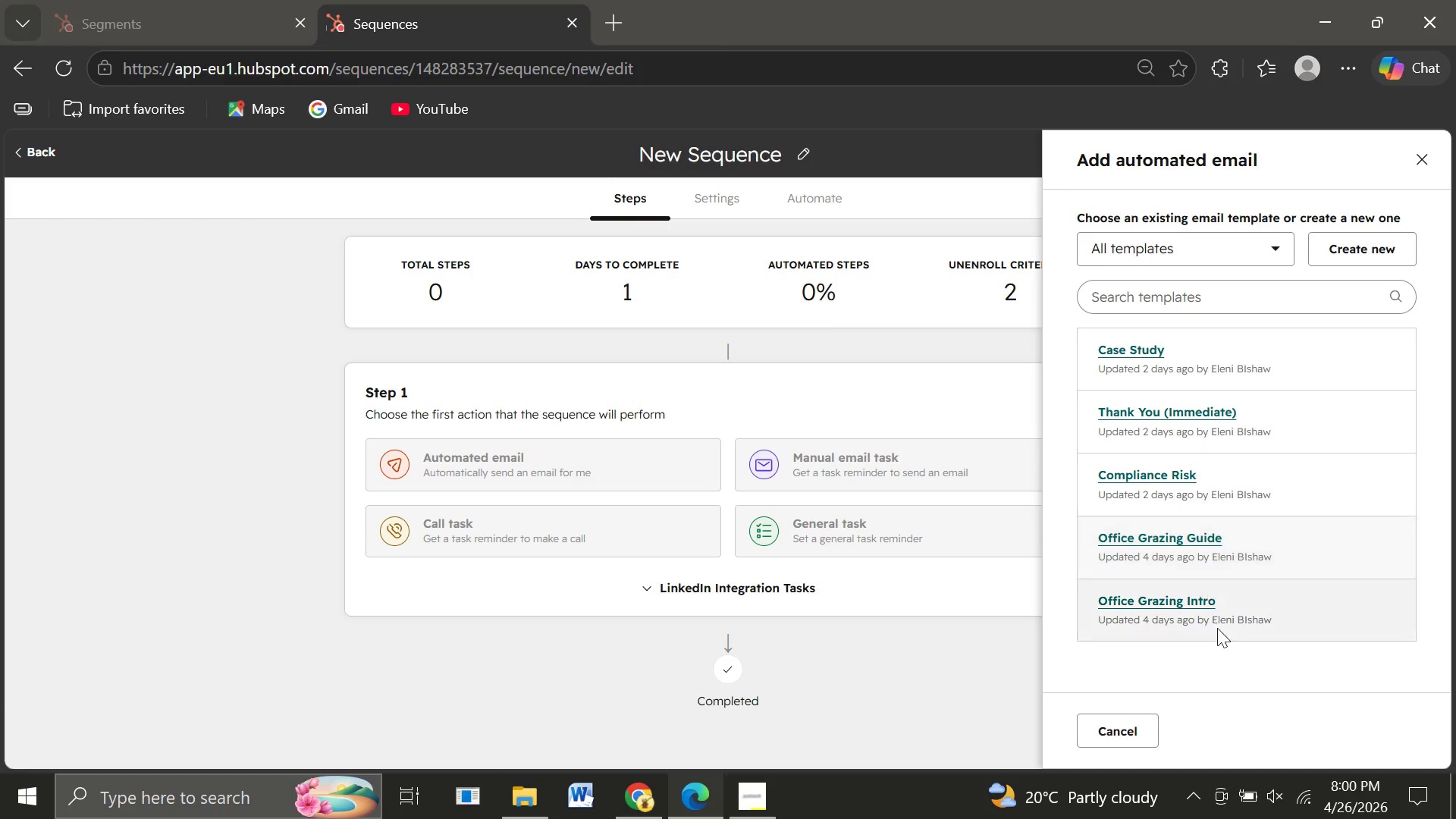 
wait(6.81)
 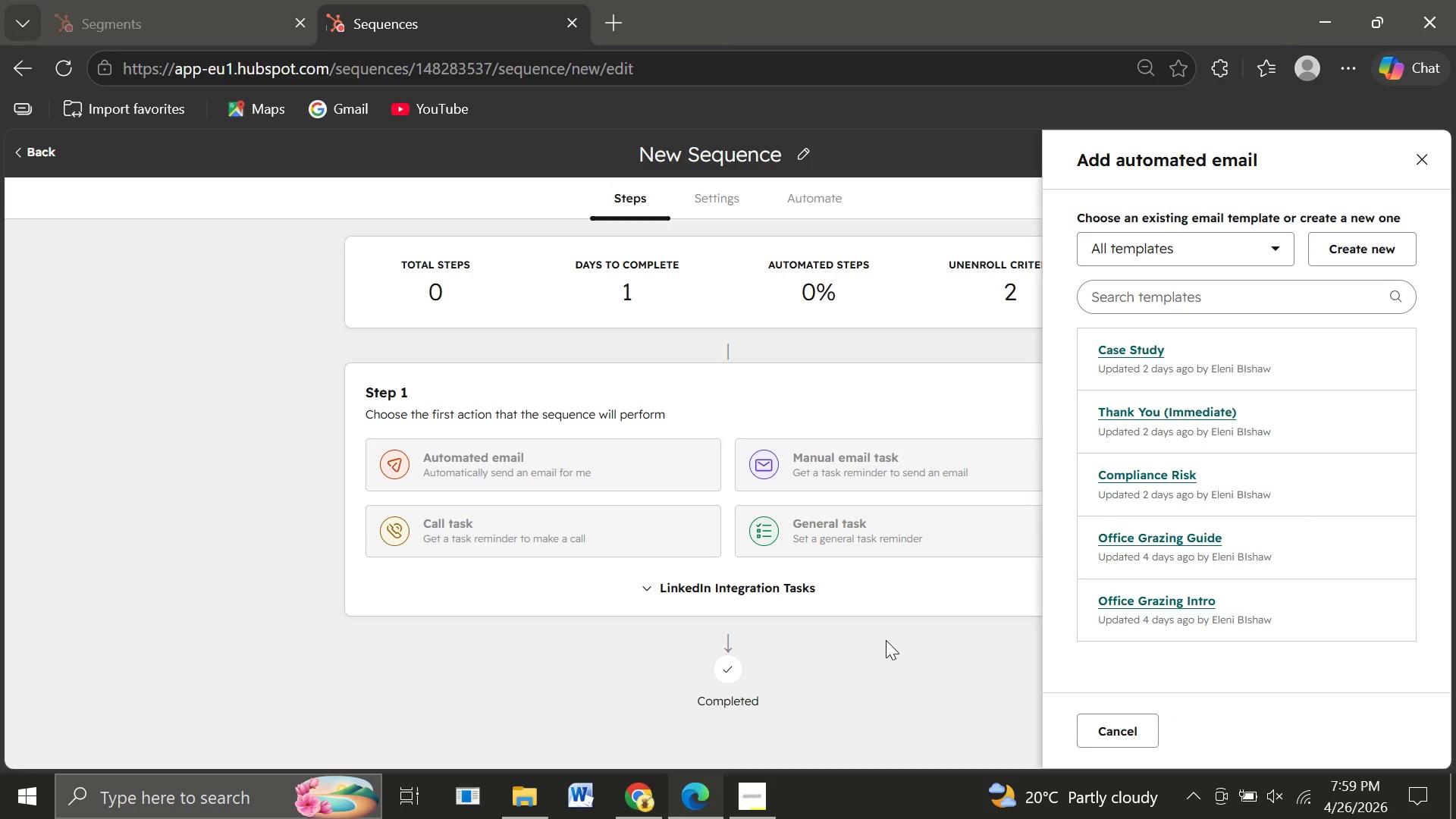 
left_click([1364, 253])
 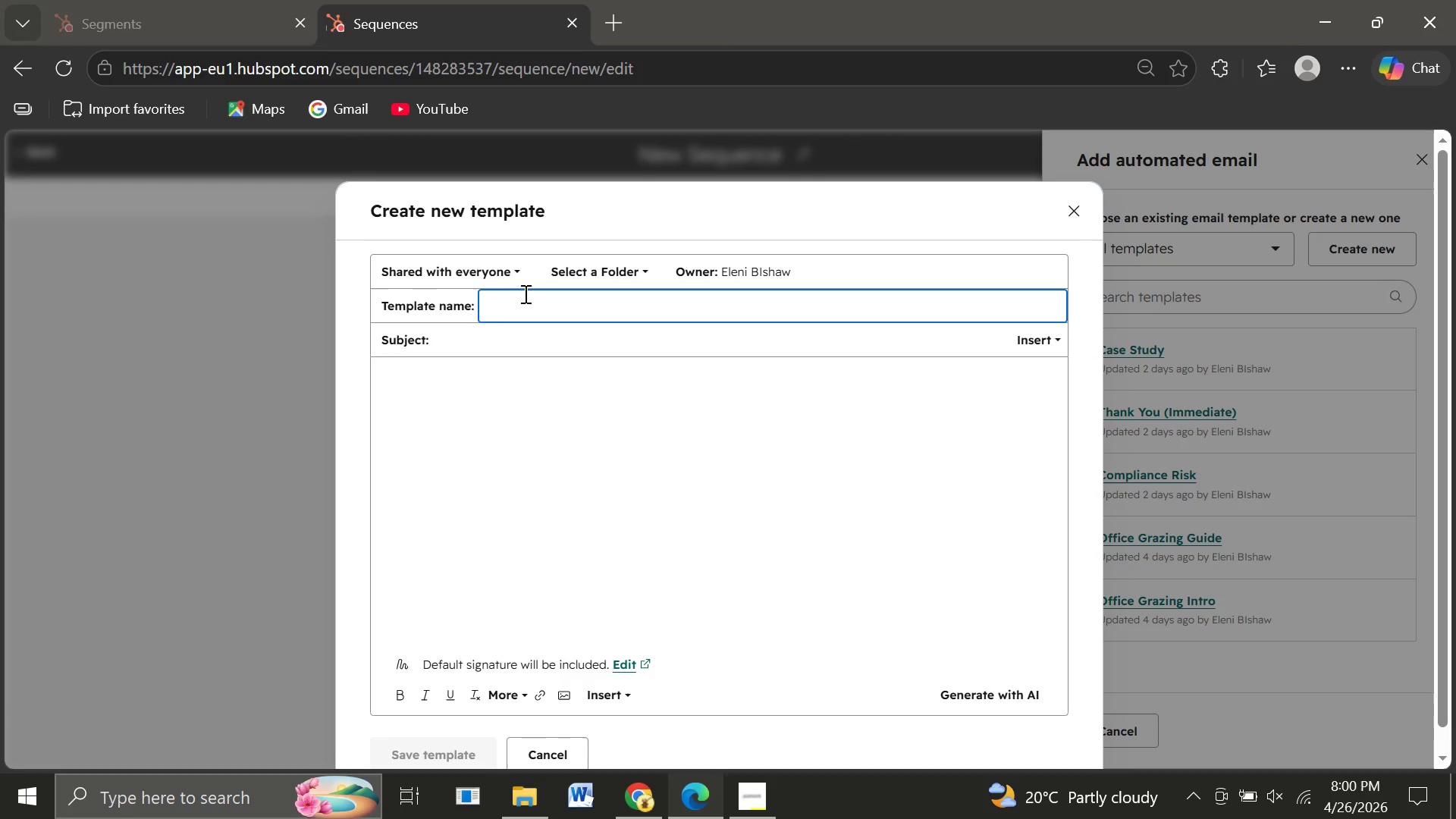 
wait(6.01)
 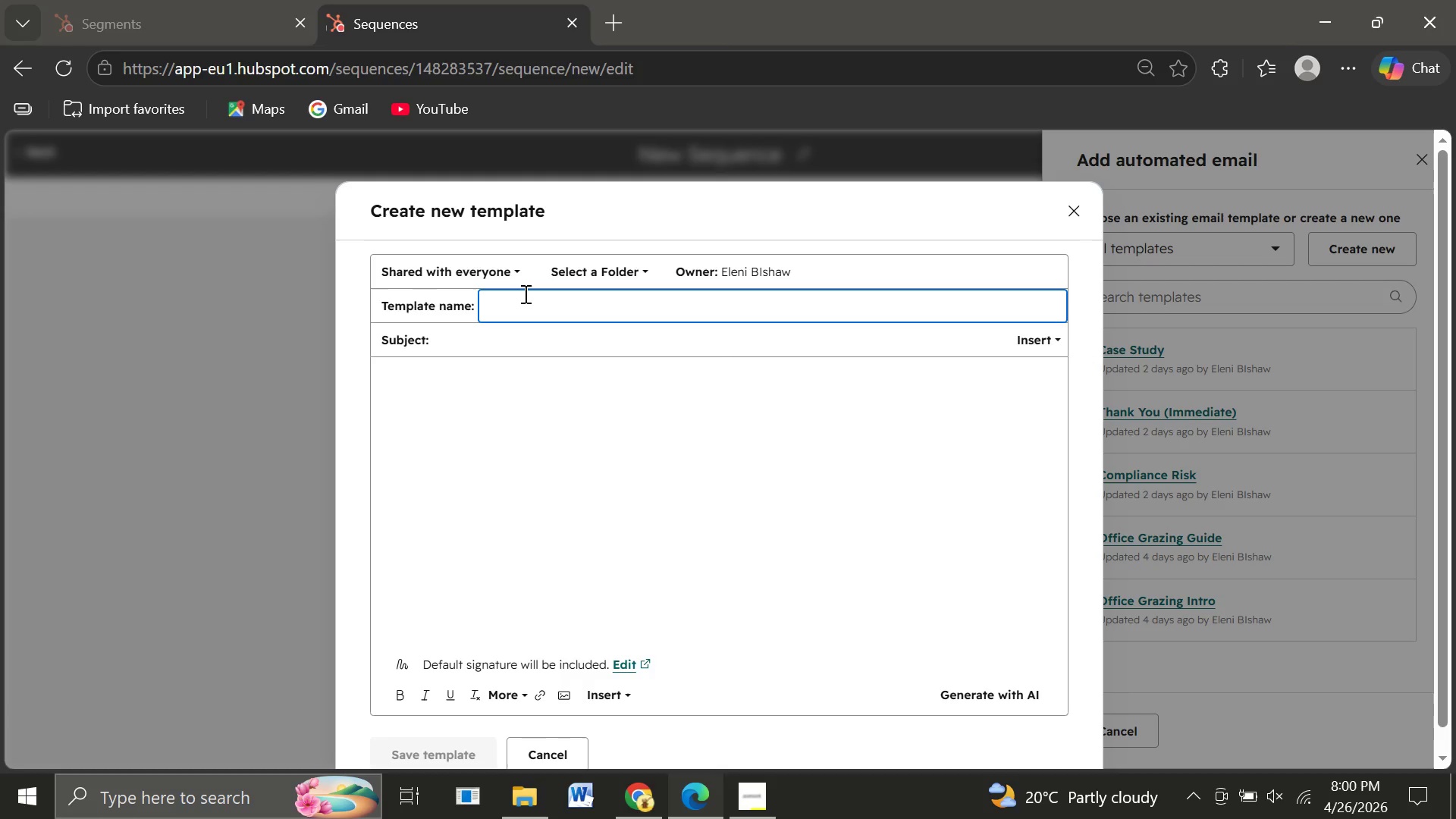 
type(Sbt)
 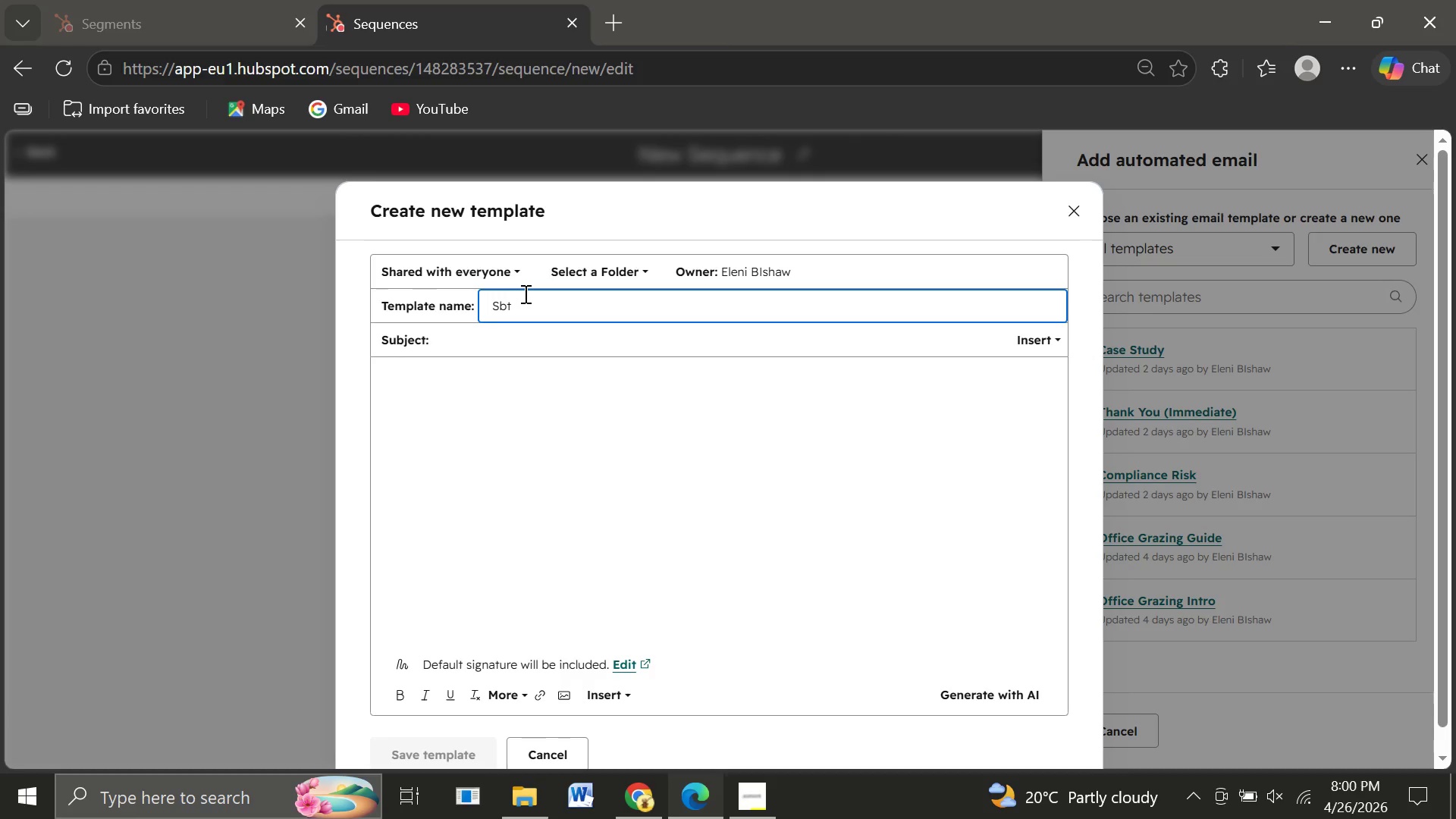 
key(Backspace)
type(let )
key(Backspace)
key(Backspace)
key(Backspace)
key(Backspace)
key(Backspace)
type(ublet Program - Intro)
 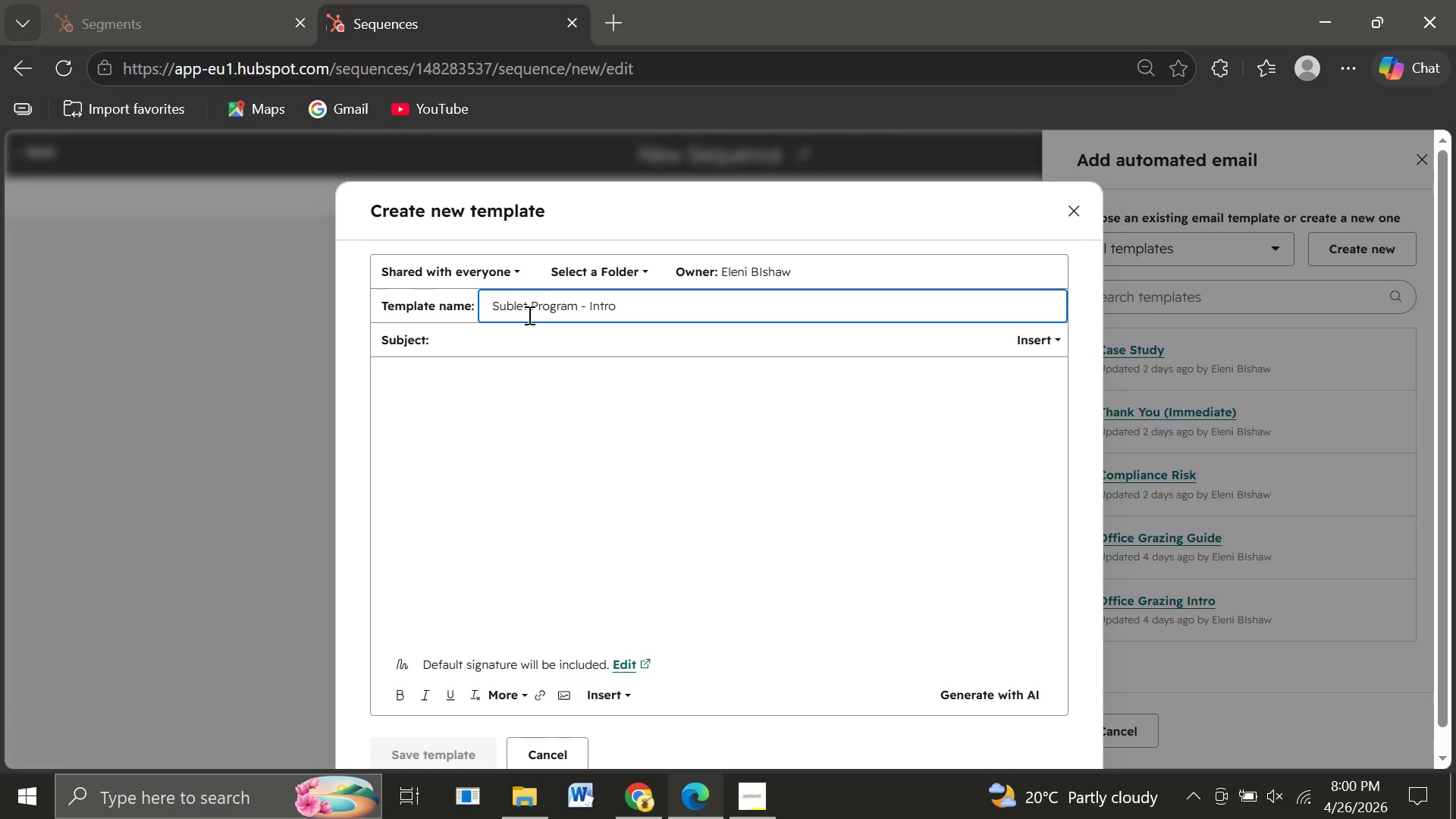 
left_click([499, 347])
 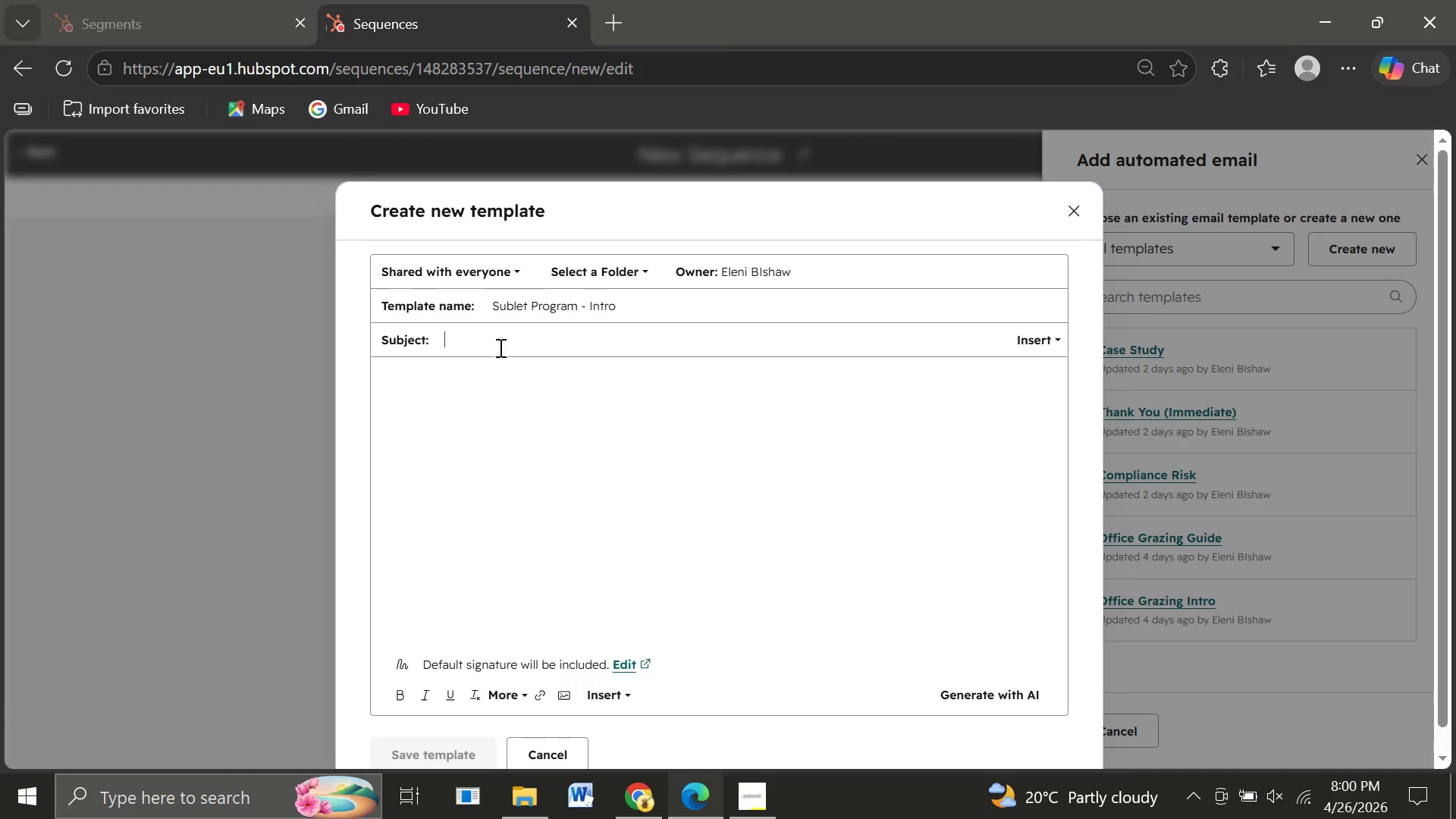 
wait(13.27)
 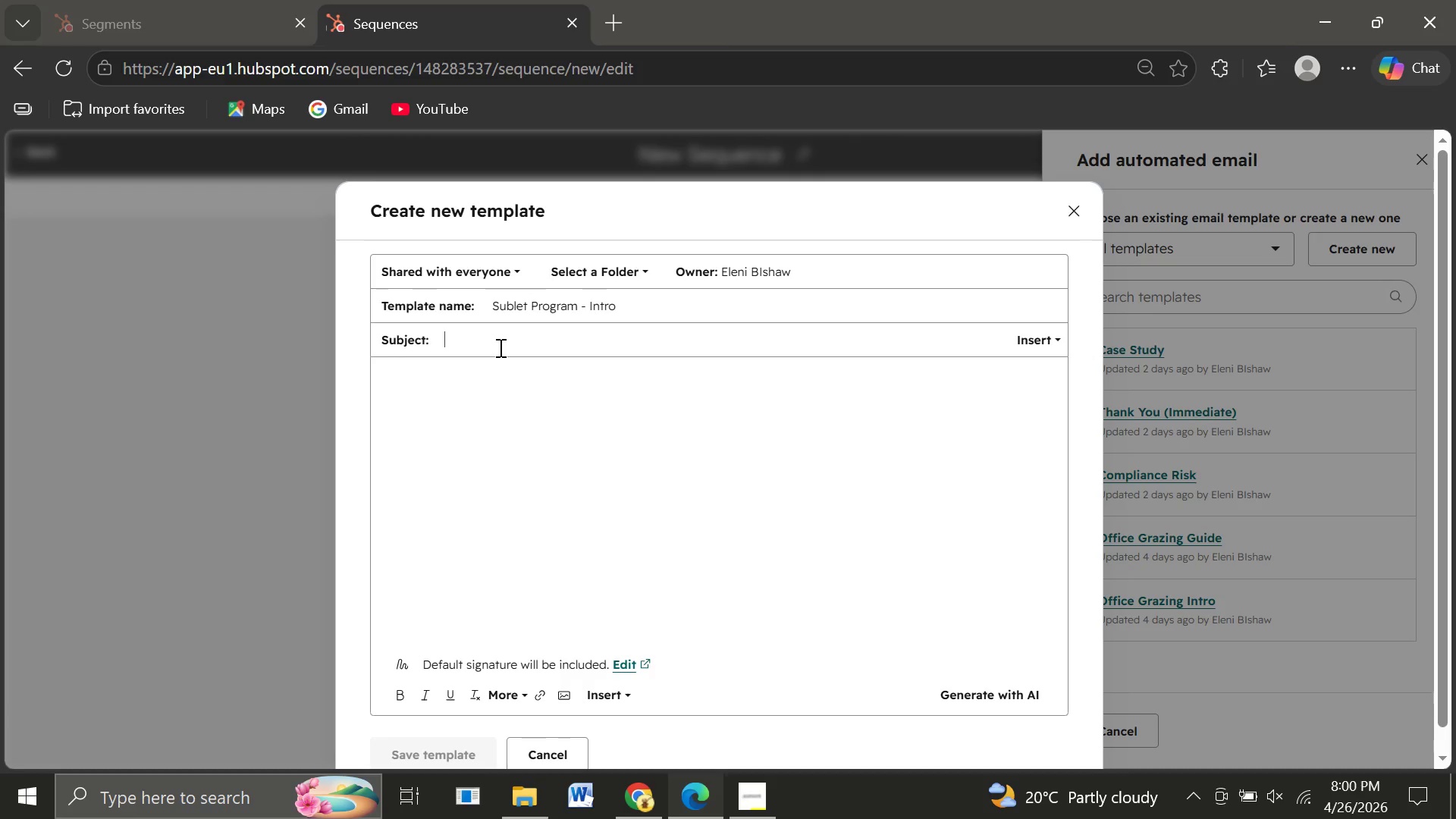 
type(Quick question about wiring jobd)
key(Backspace)
type(s )
 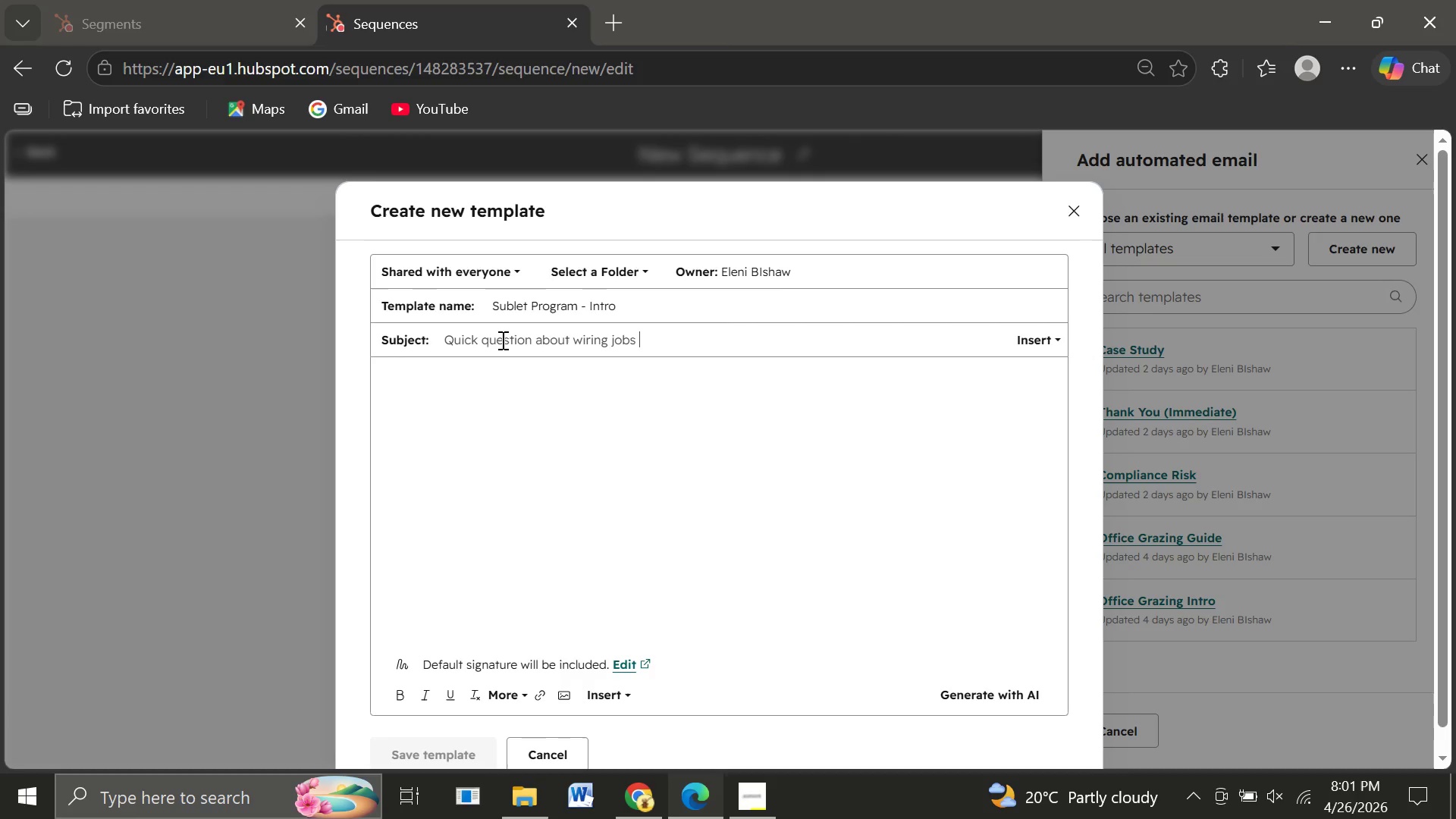 
type(at )
 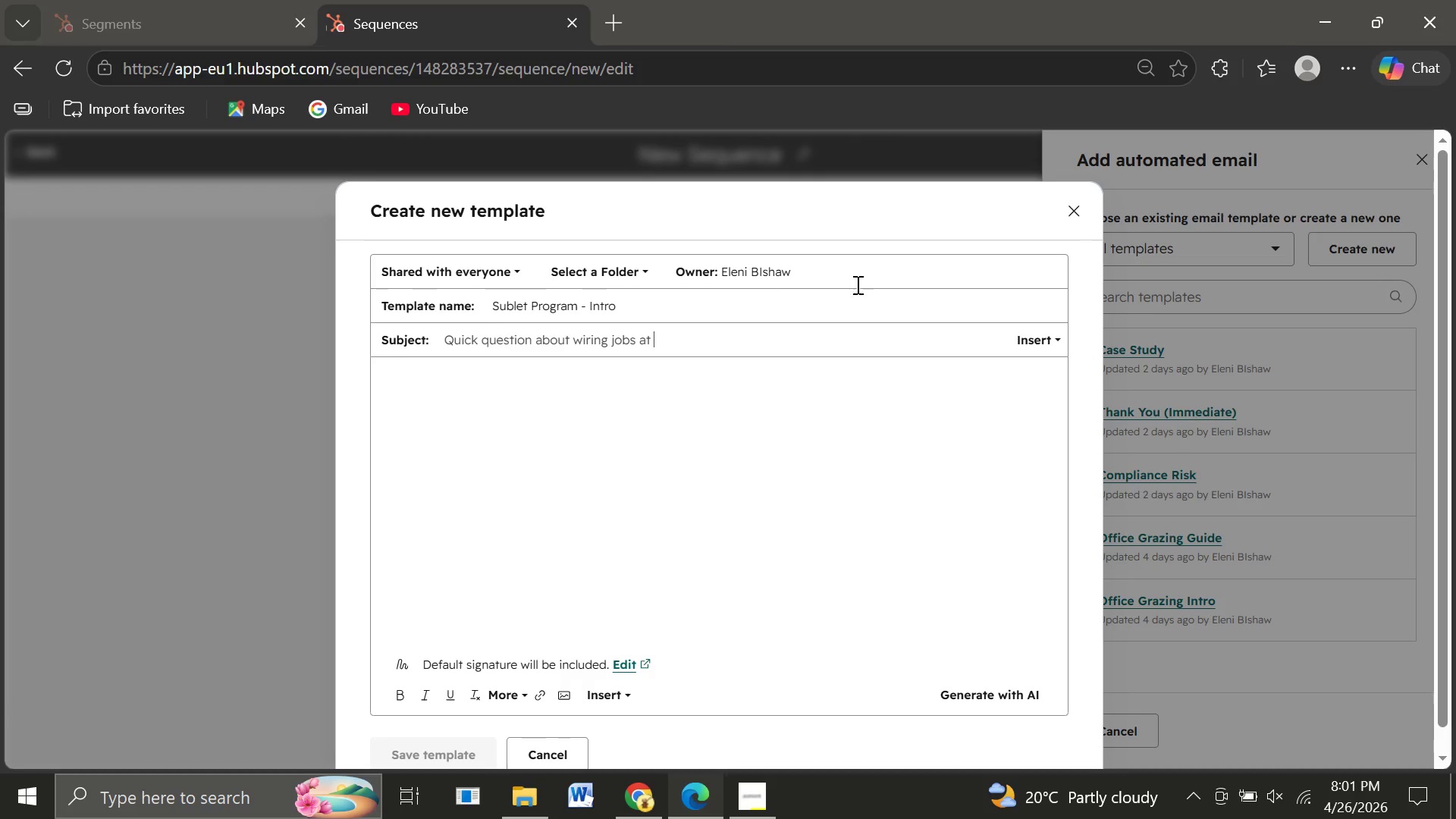 
wait(6.77)
 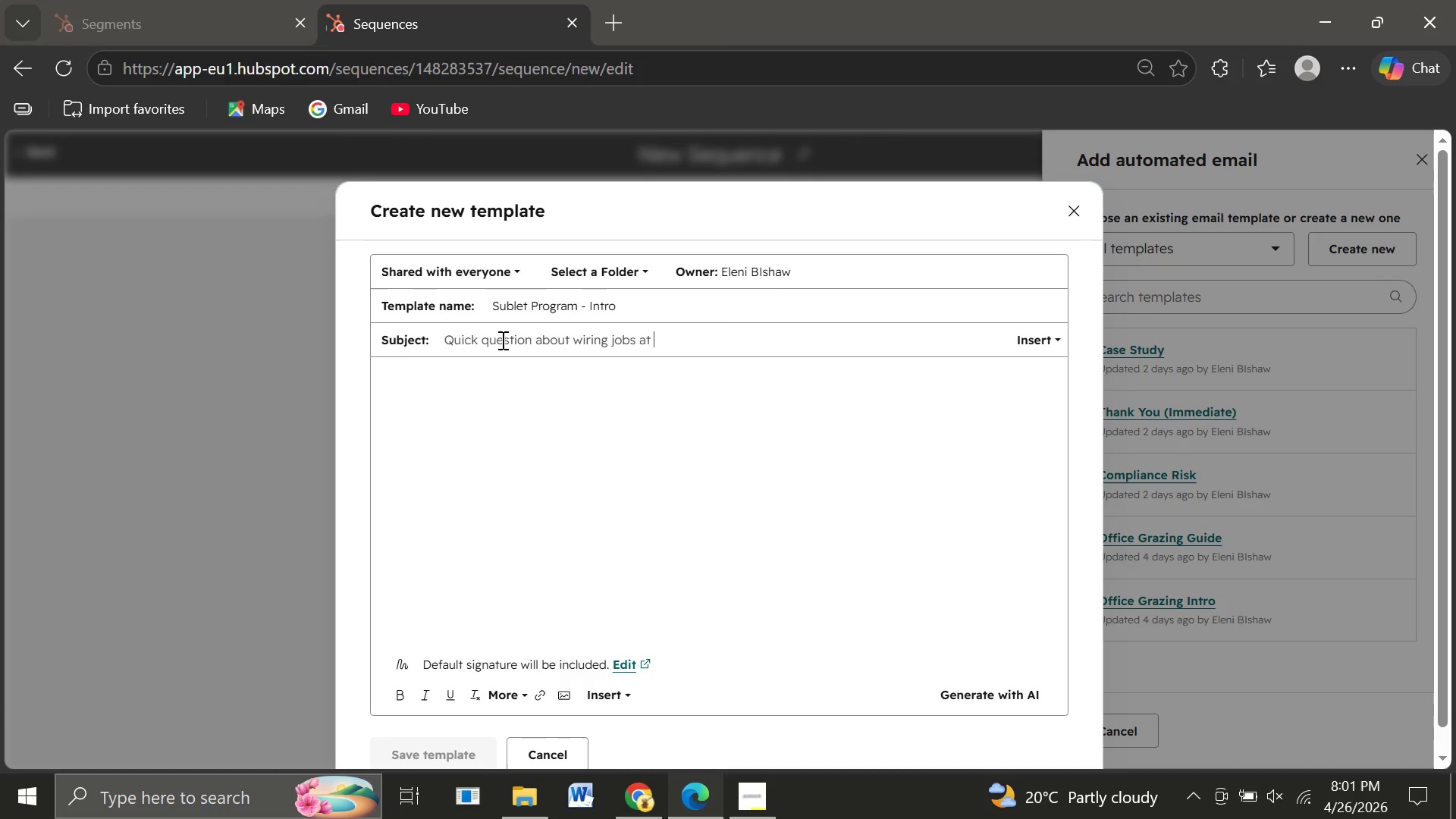 
left_click([1025, 344])
 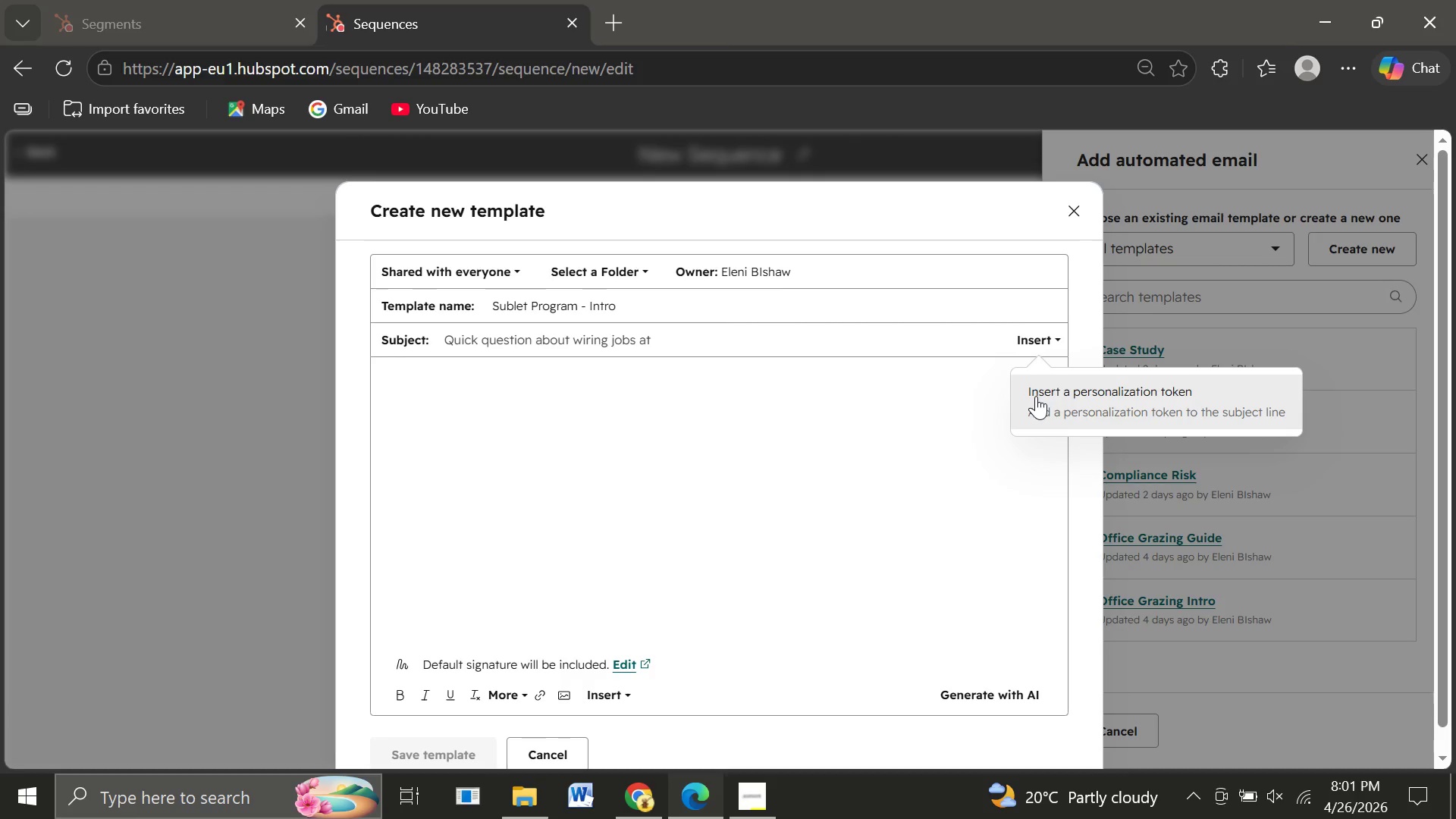 
left_click([1036, 396])
 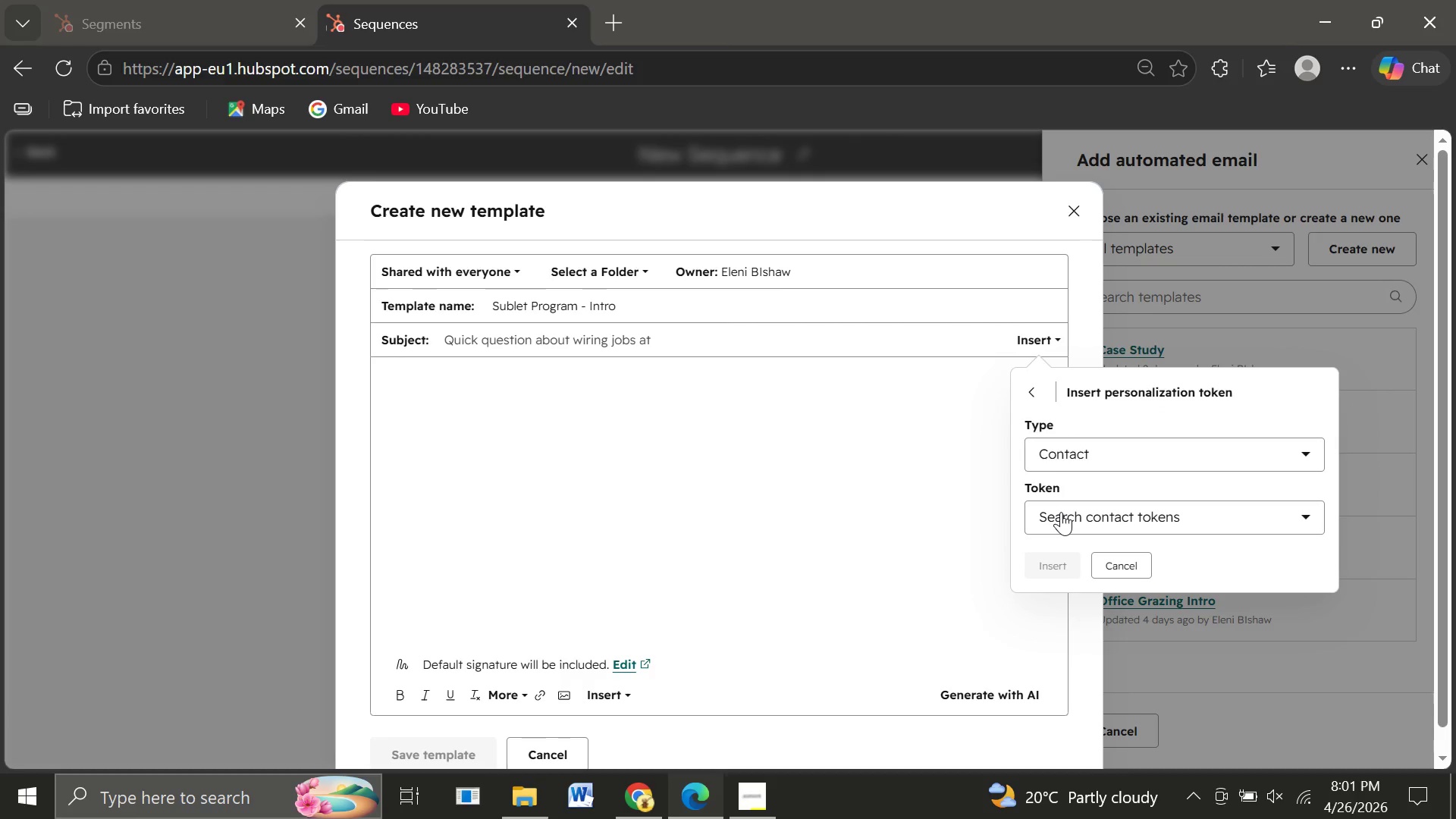 
left_click([1061, 512])
 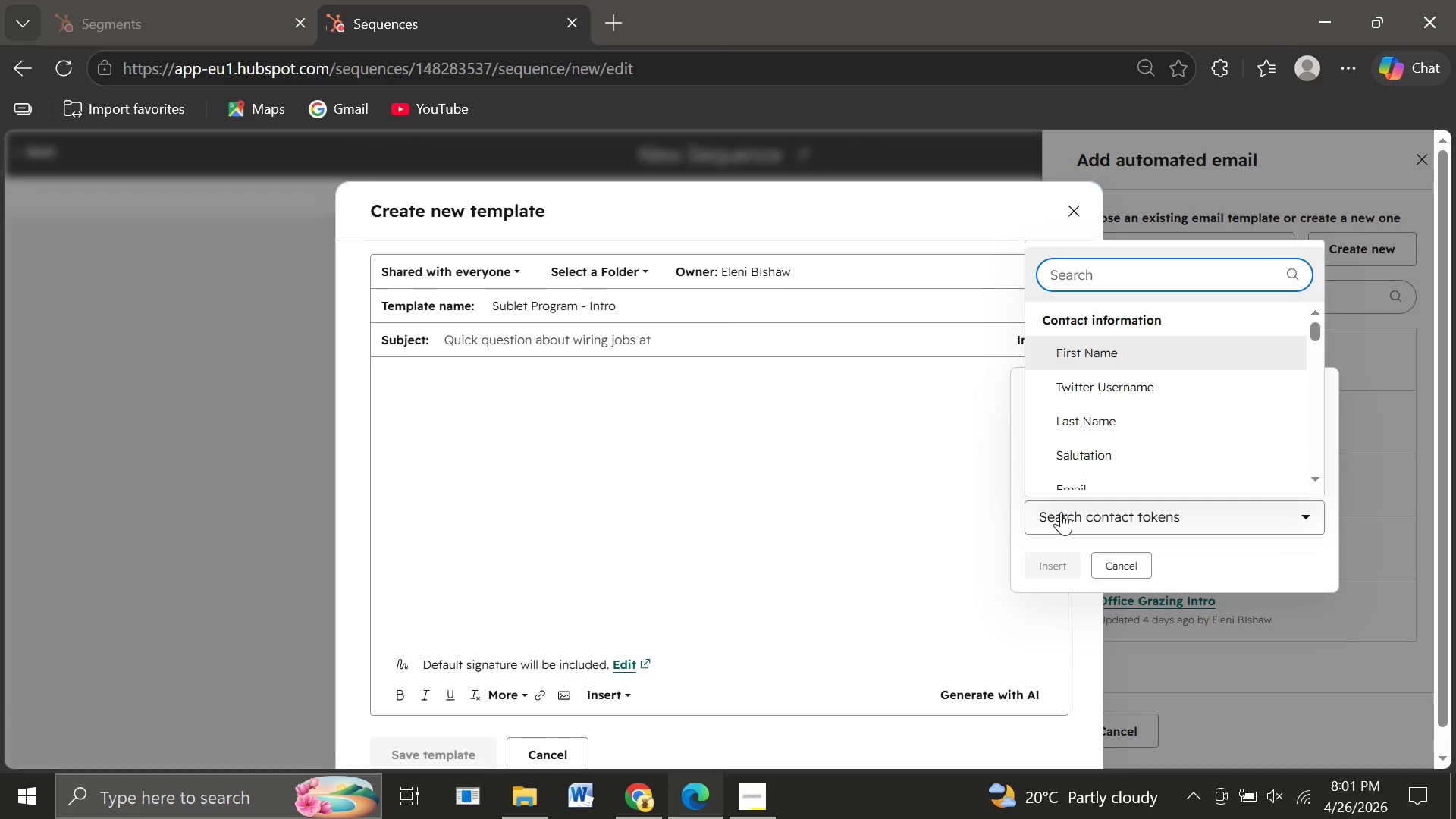 
type(comp)
 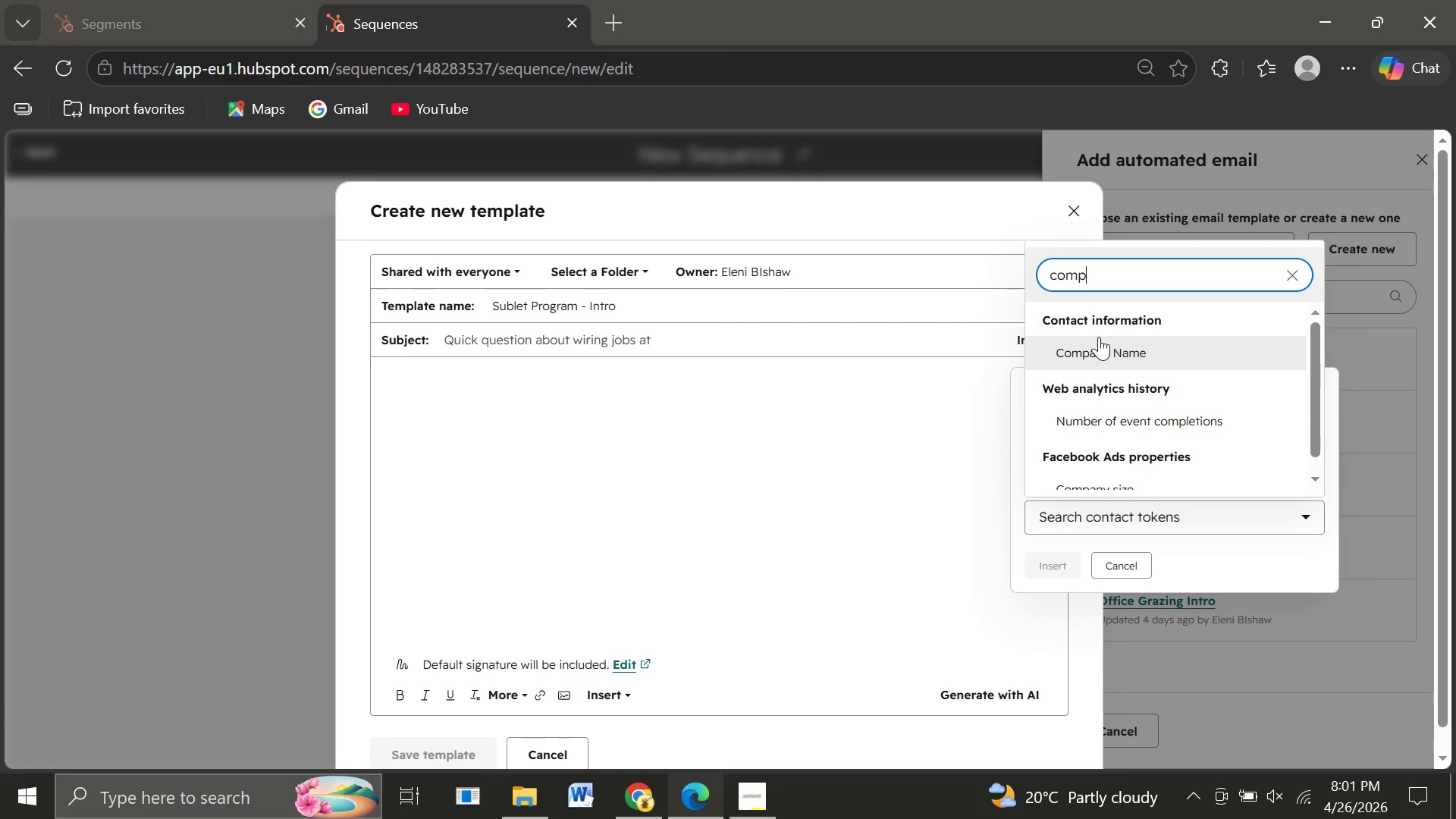 
left_click([1099, 337])
 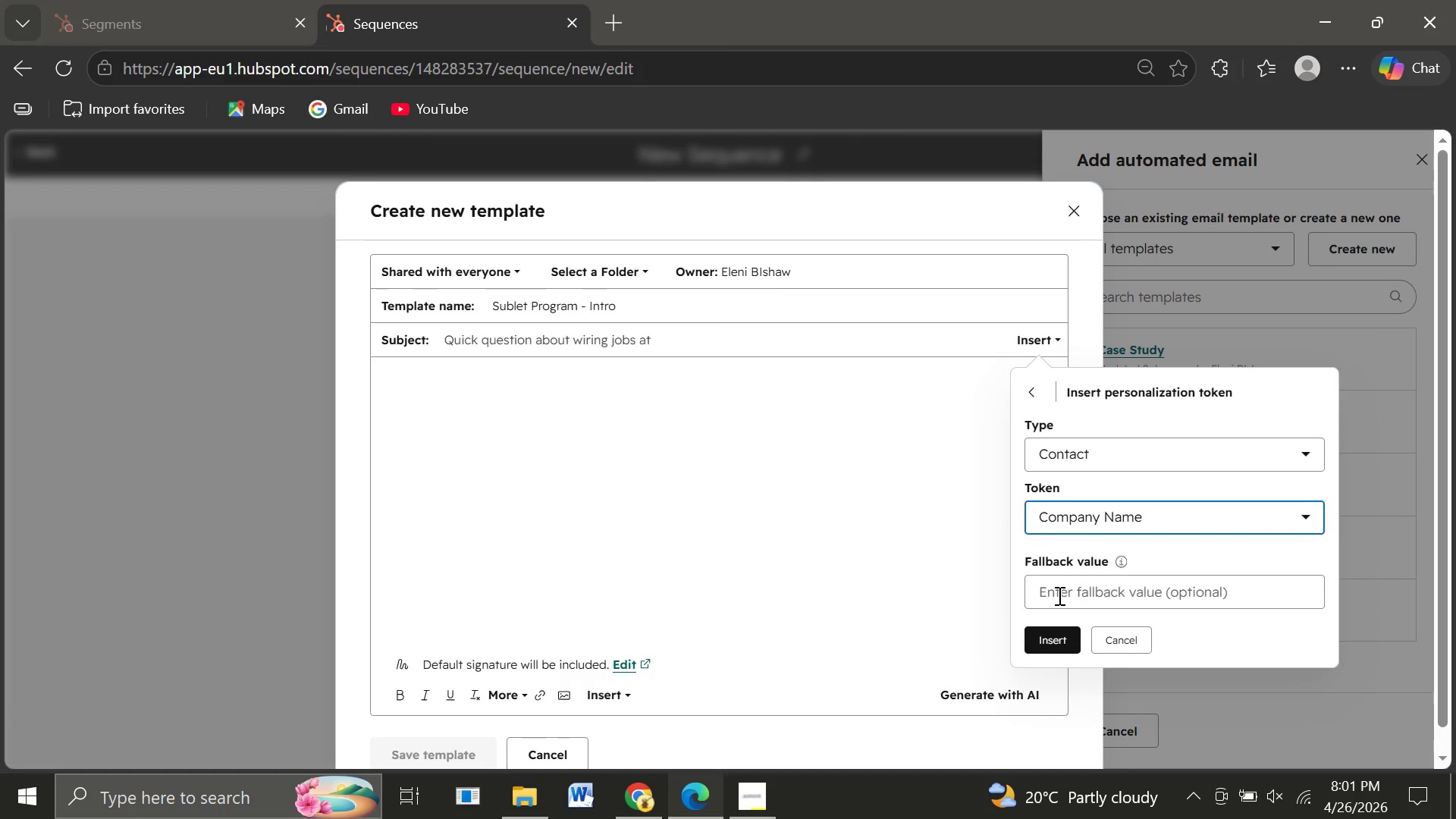 
left_click([1058, 595])
 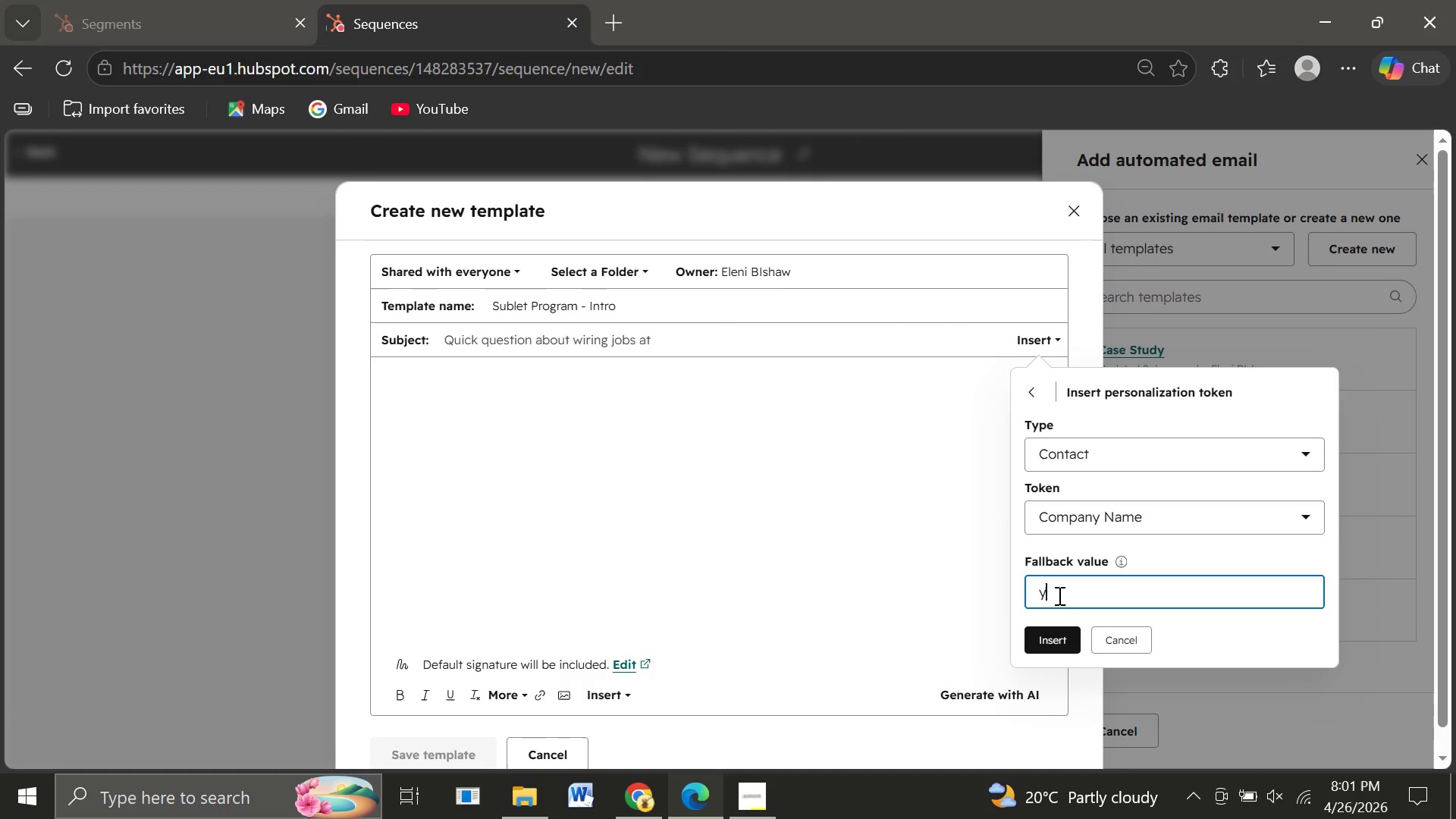 
type(your shop)
 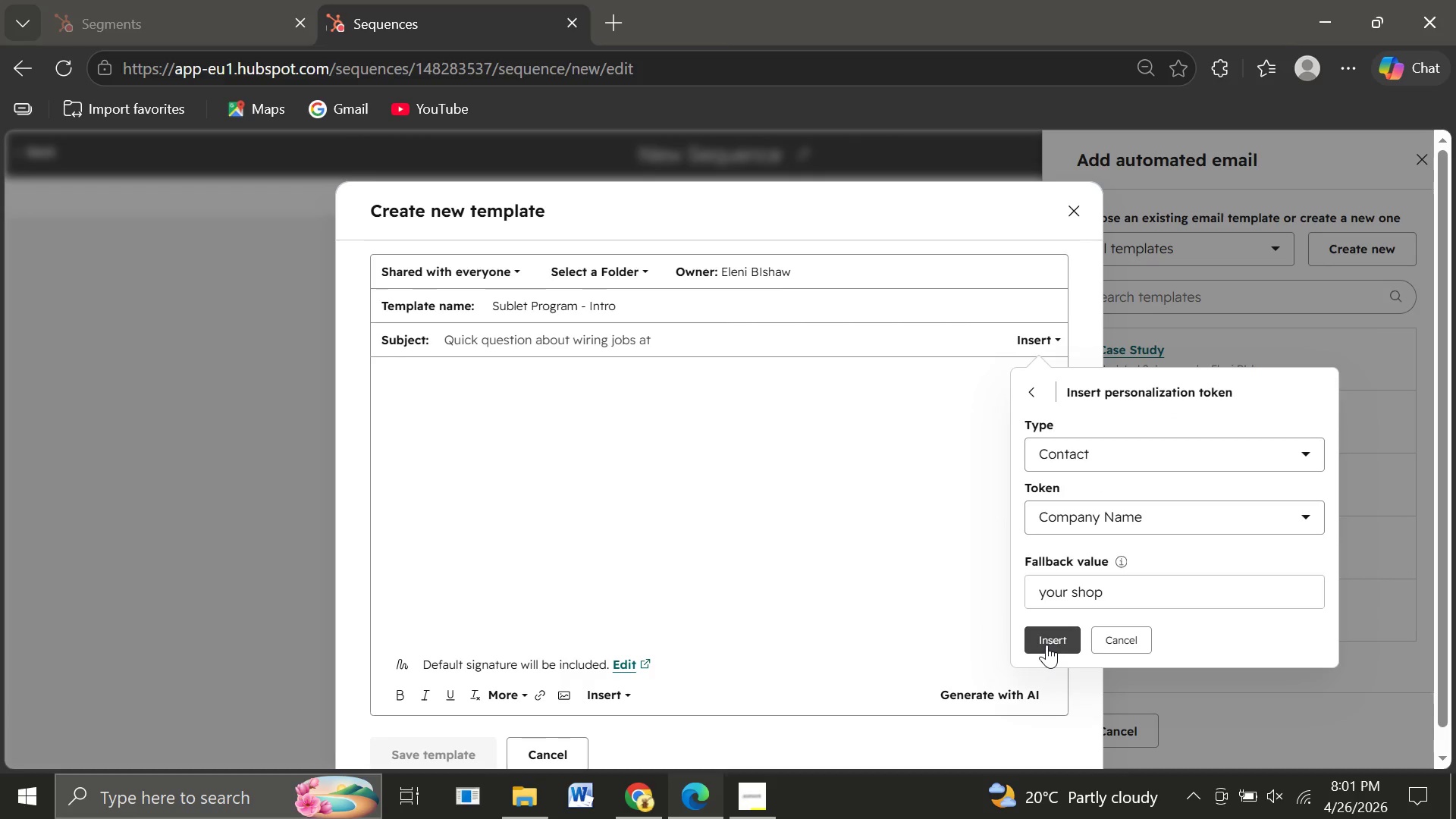 
left_click([1046, 645])
 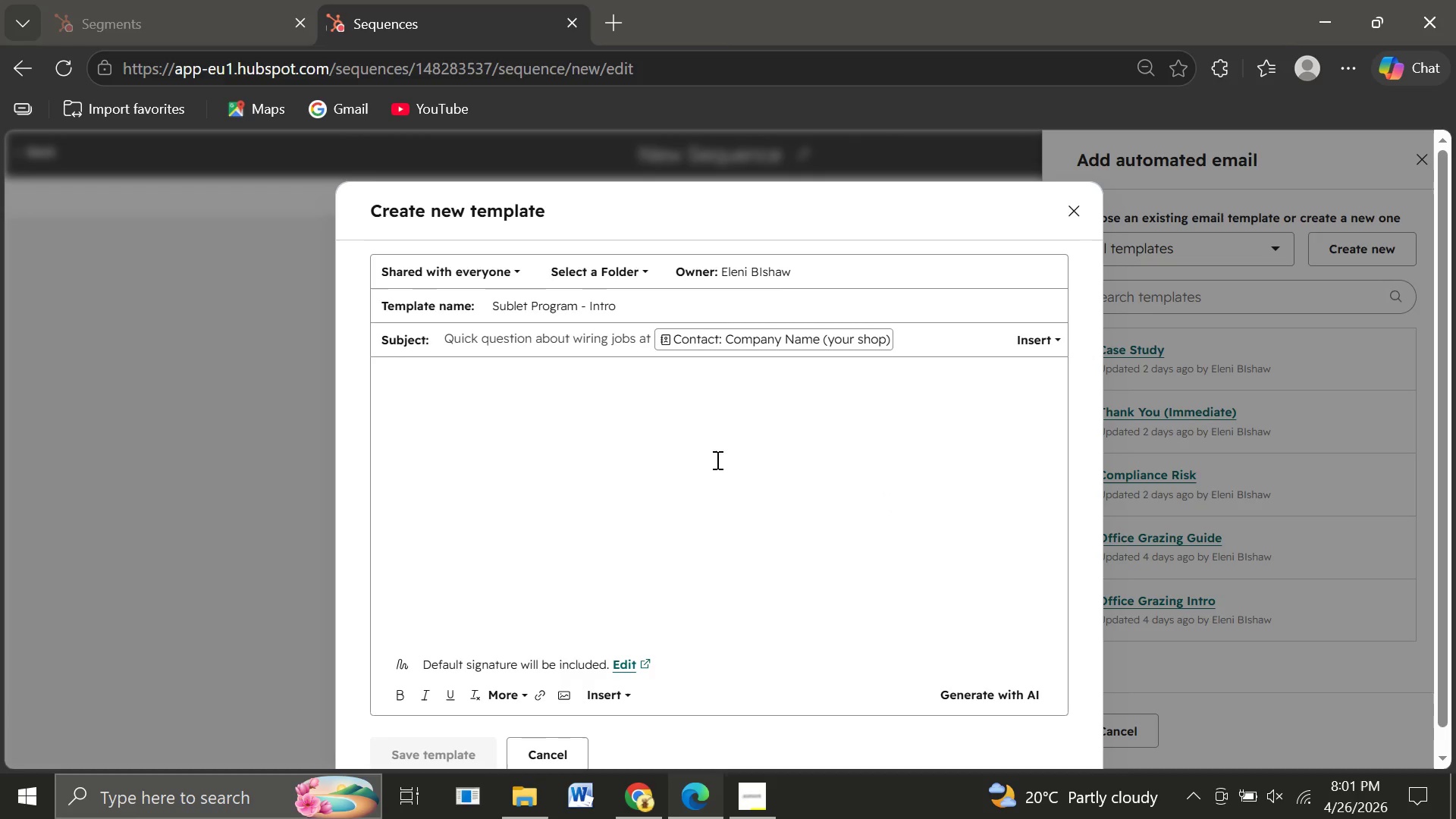 
left_click([426, 413])
 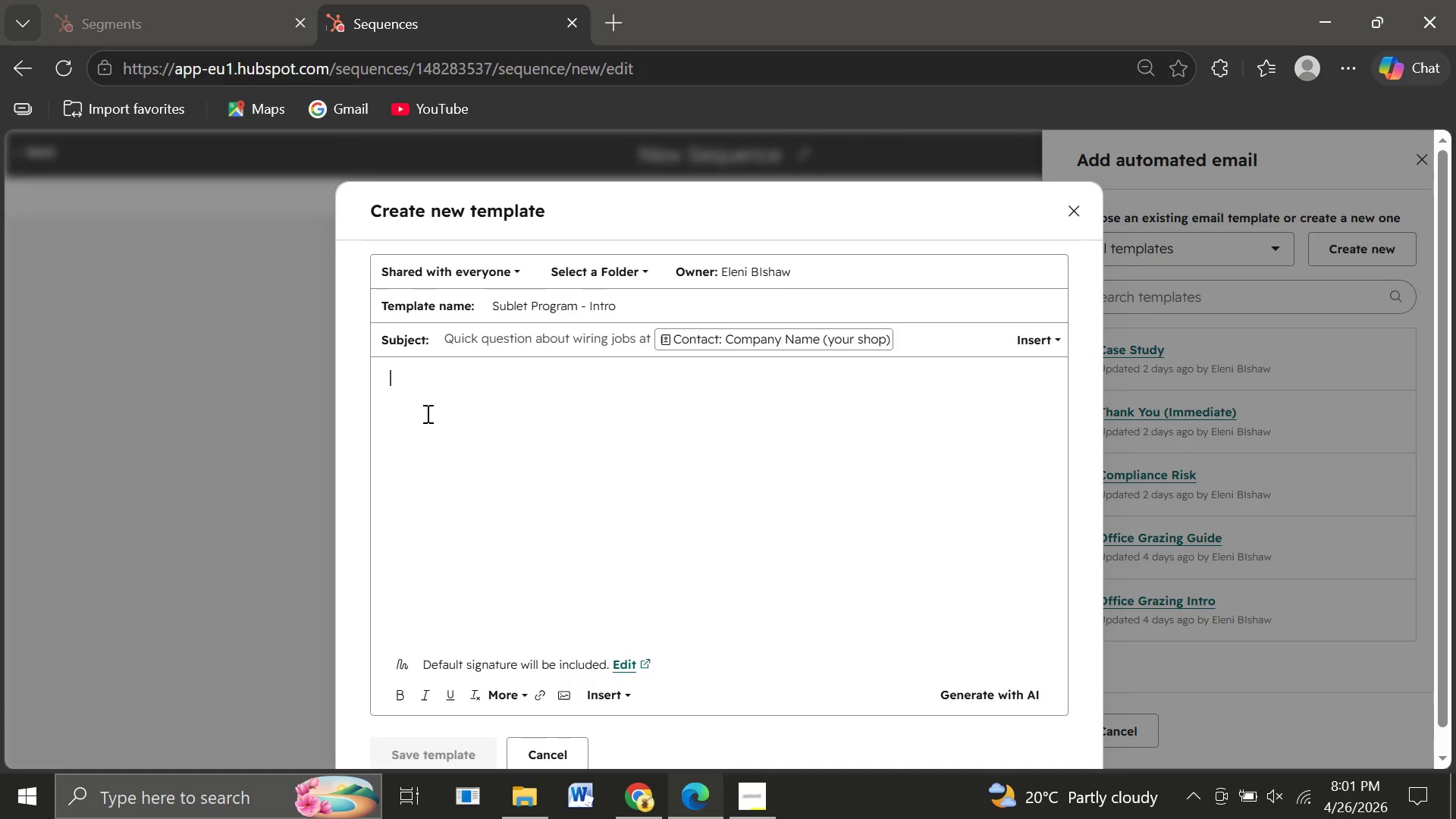 
wait(8.45)
 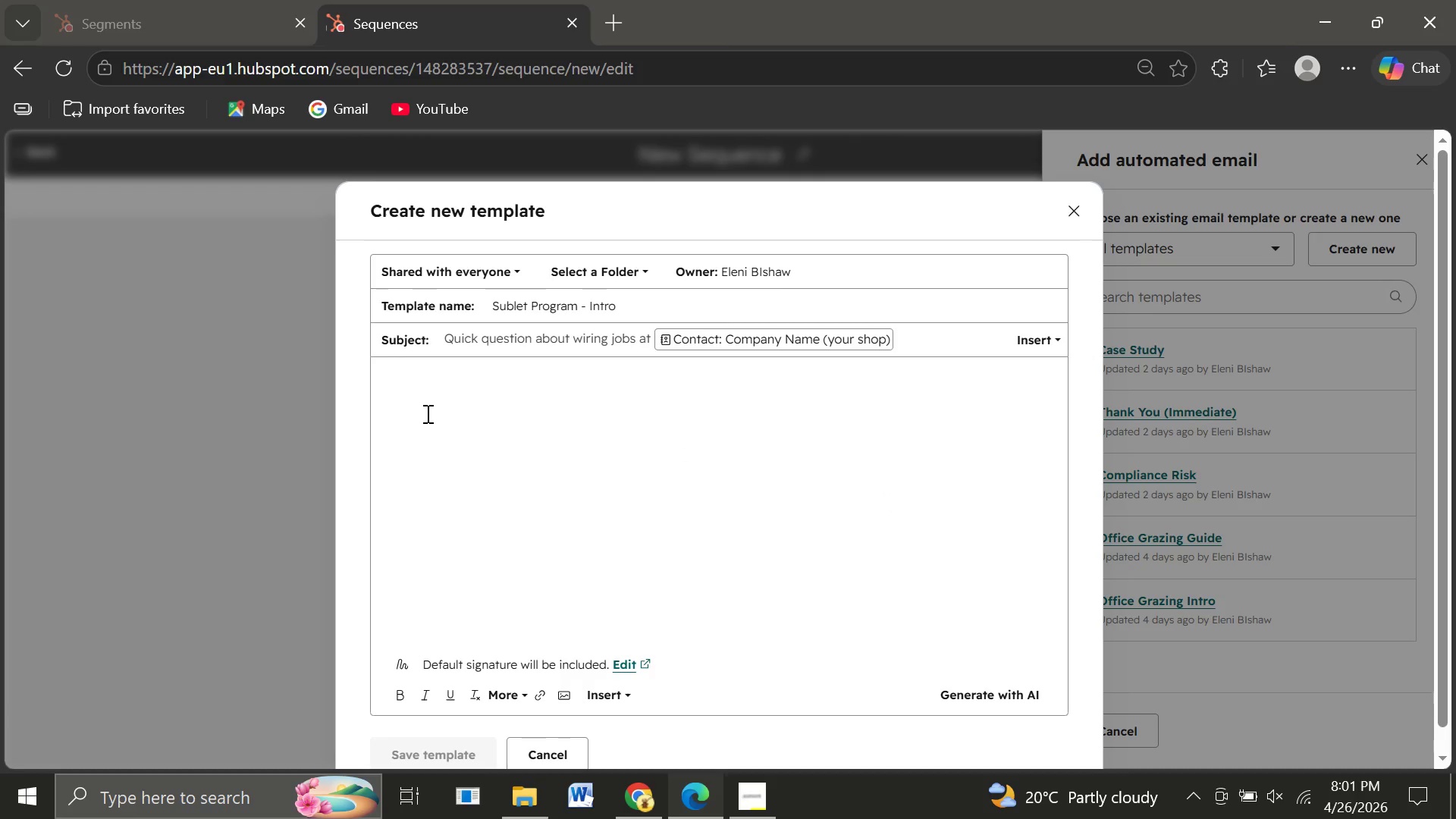 
type(Hi )
 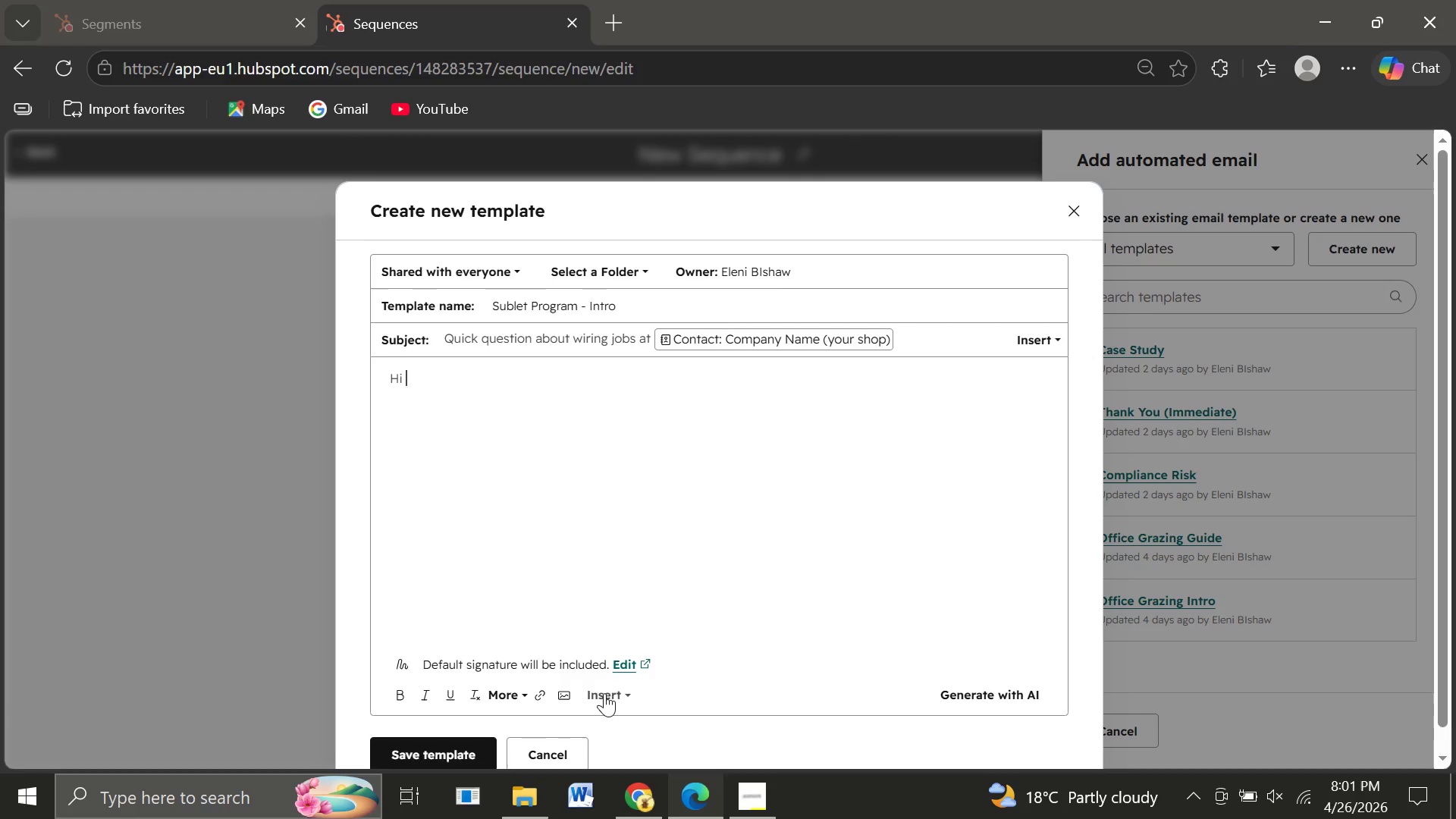 
left_click([603, 693])
 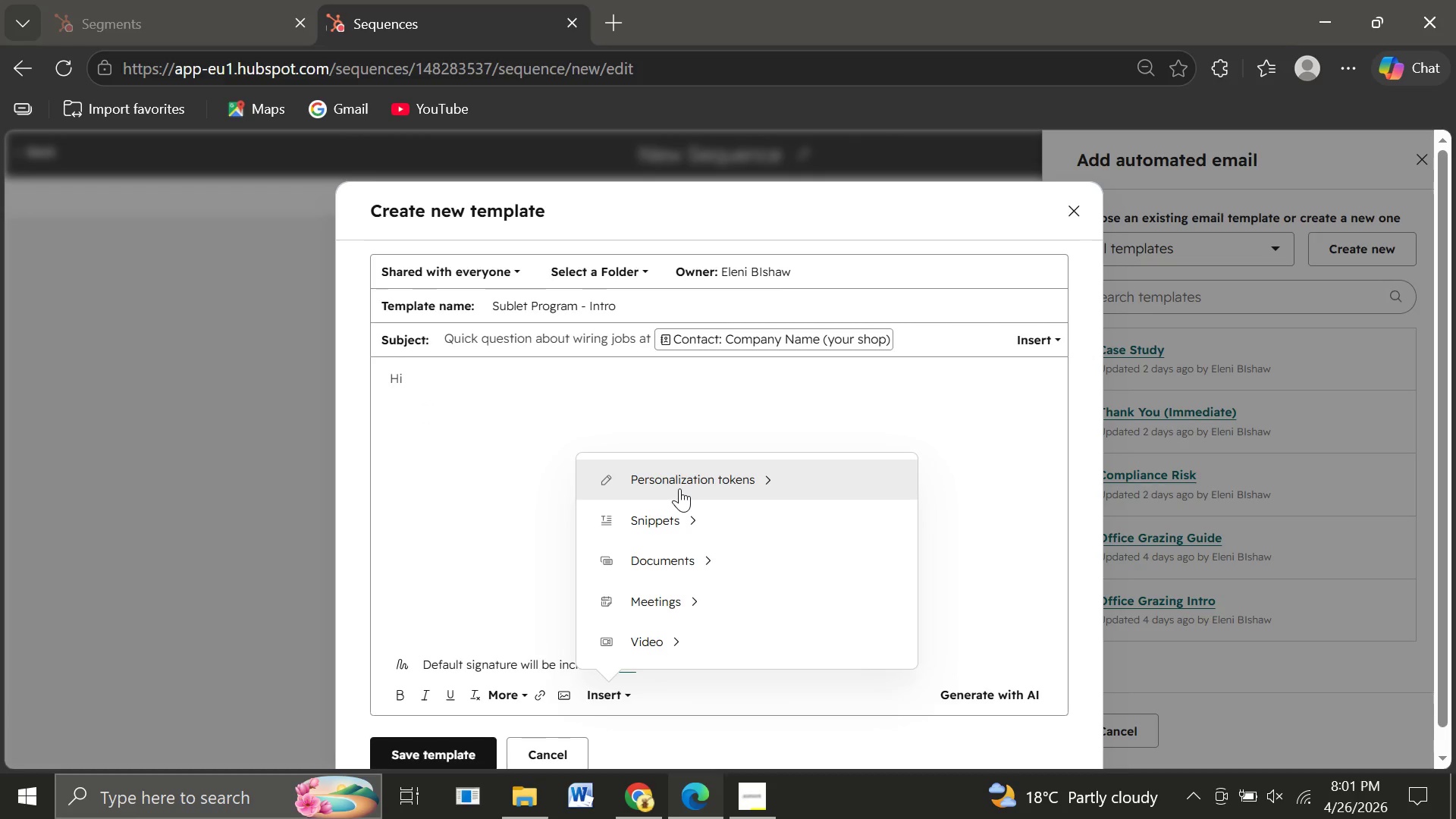 
left_click([679, 488])
 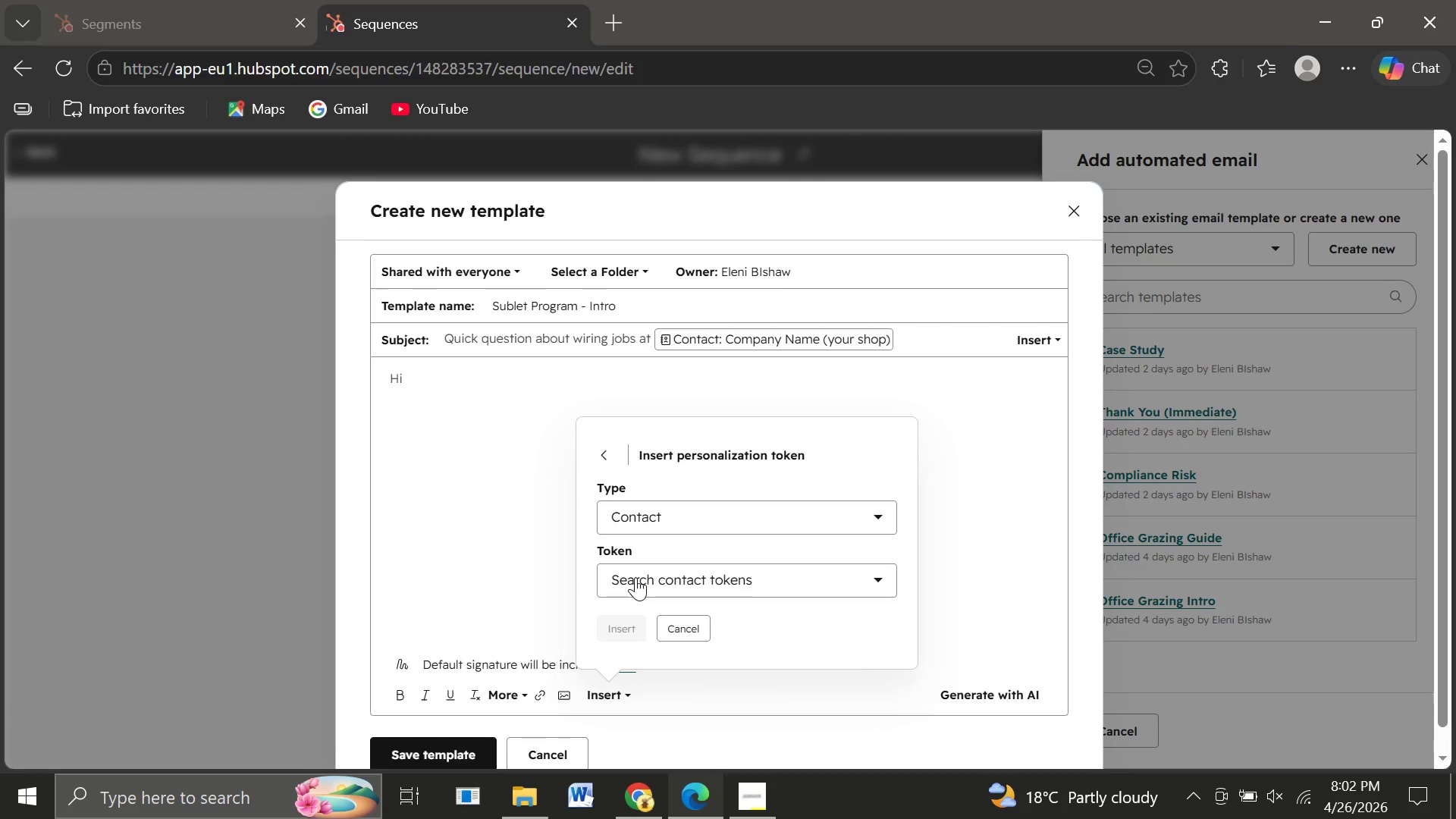 
left_click([635, 577])
 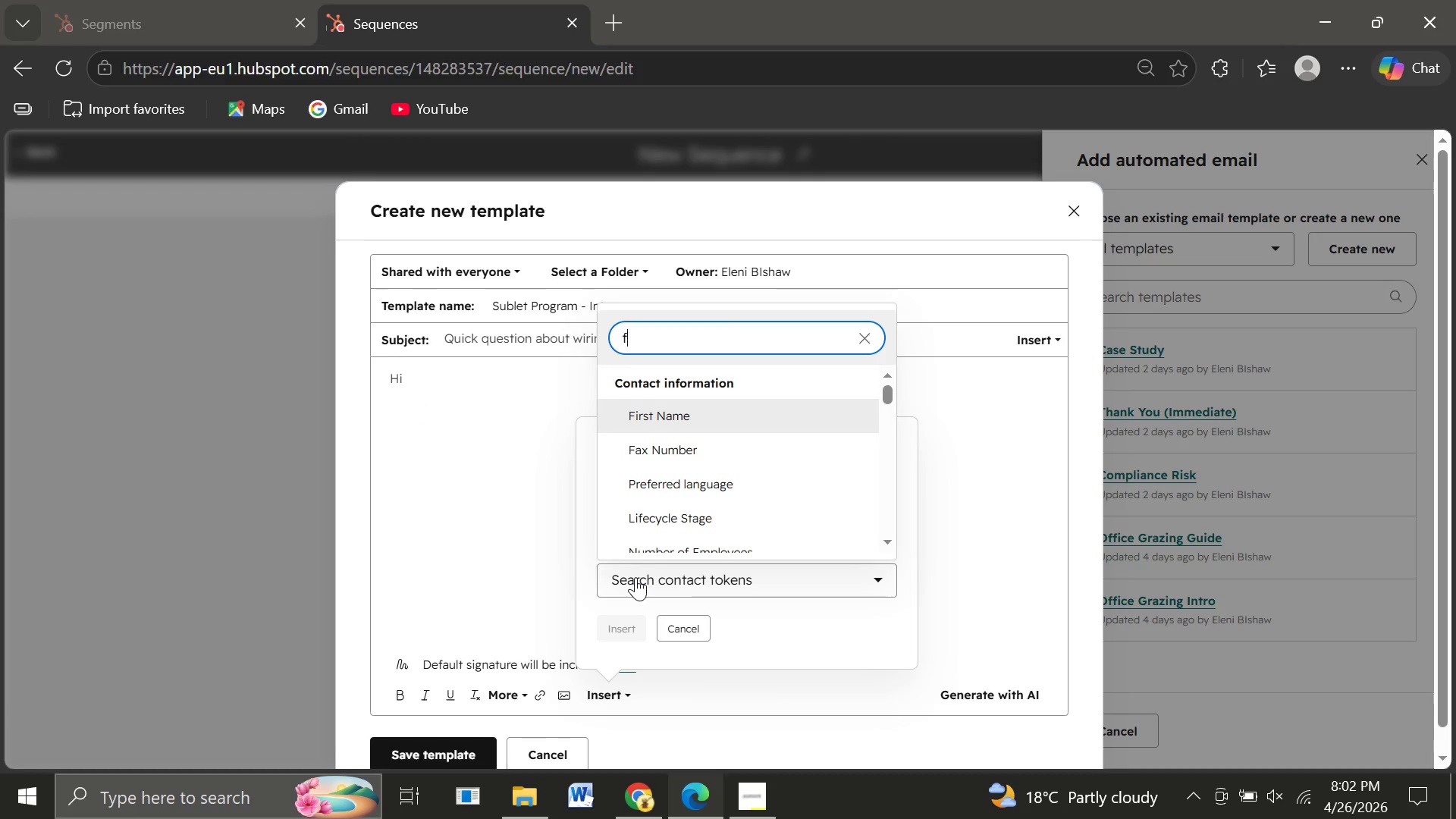 
type(first)
 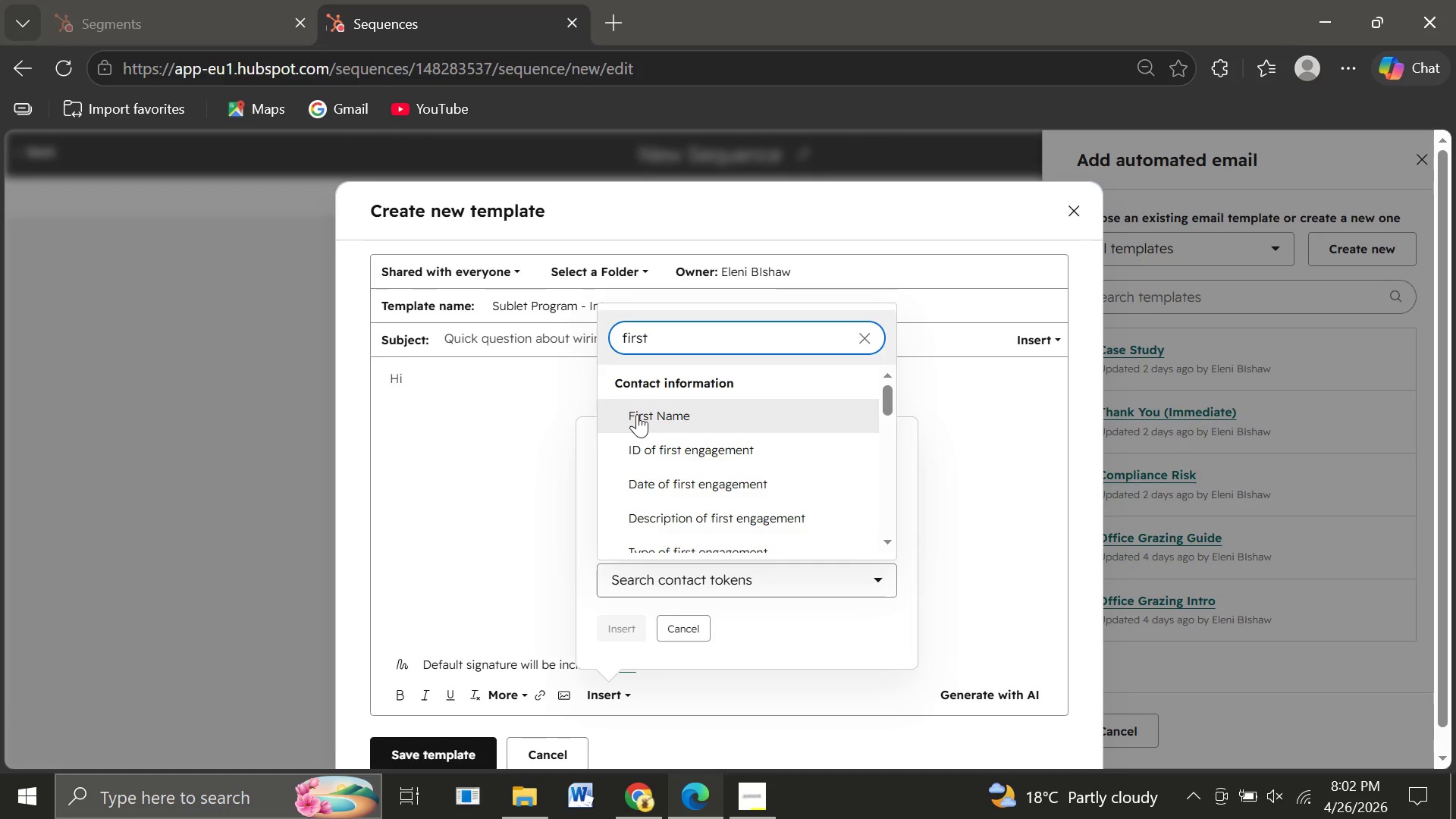 
left_click([637, 414])
 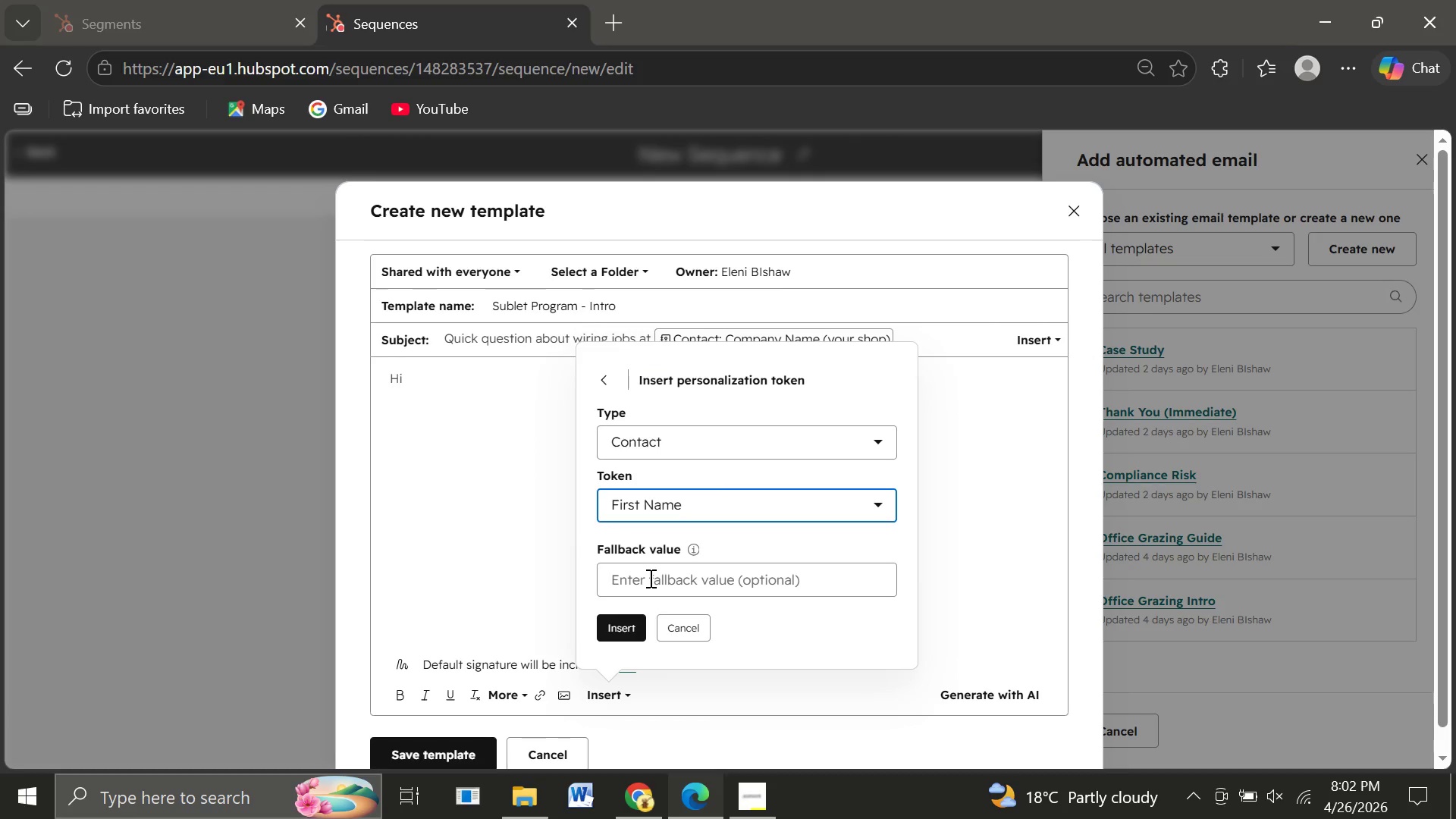 
left_click([649, 578])
 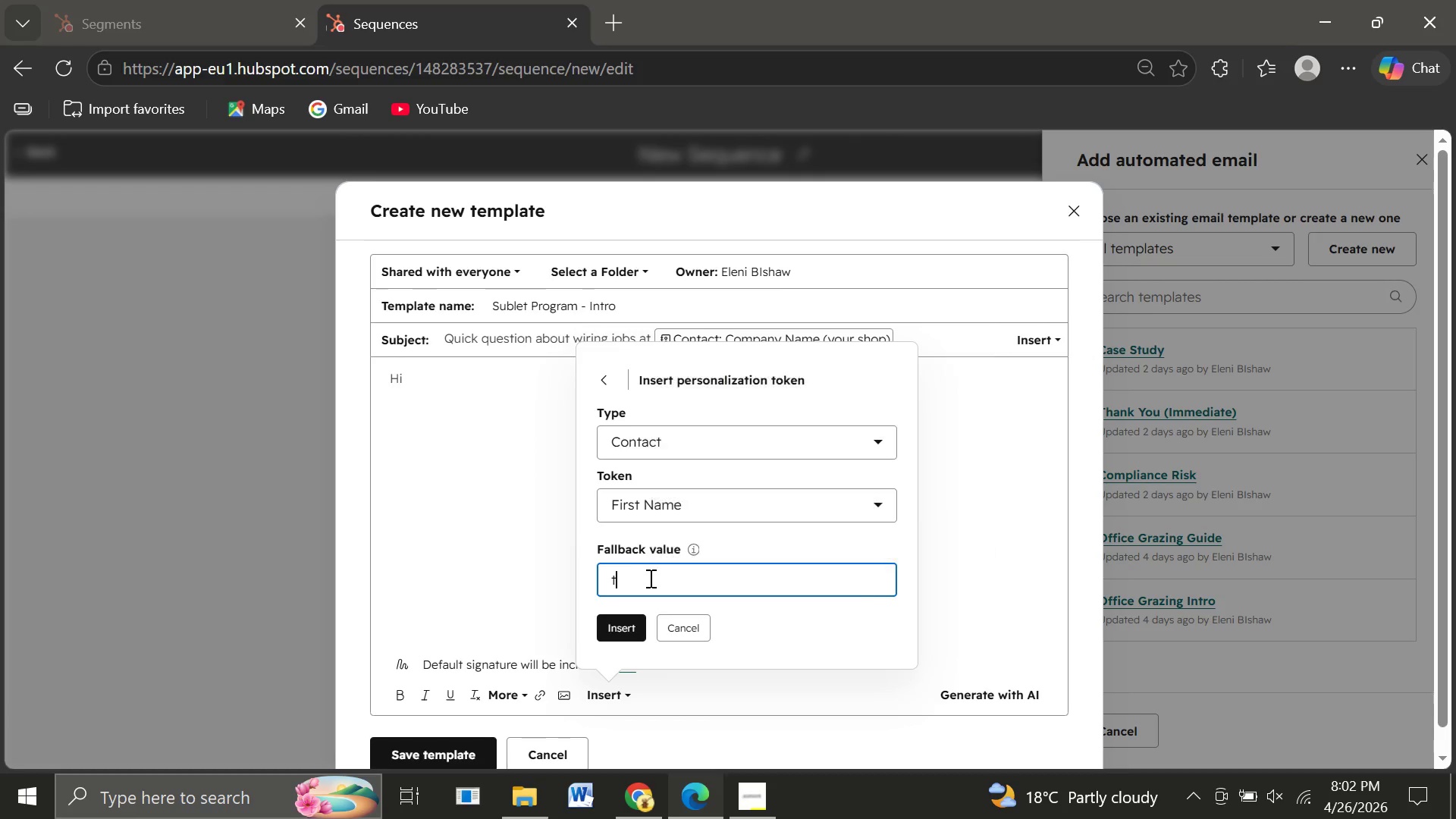 
type(there)
 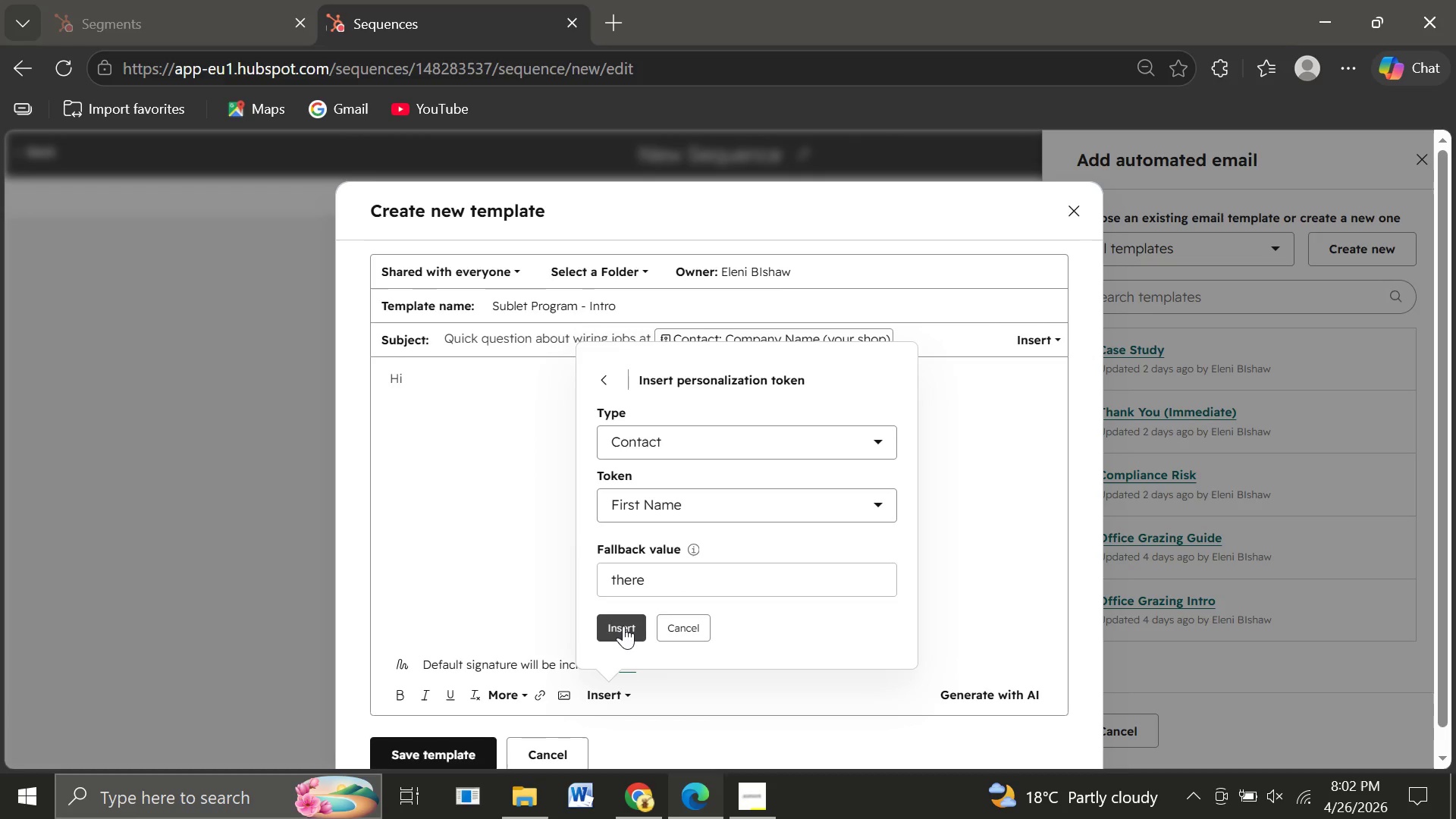 
left_click([623, 626])
 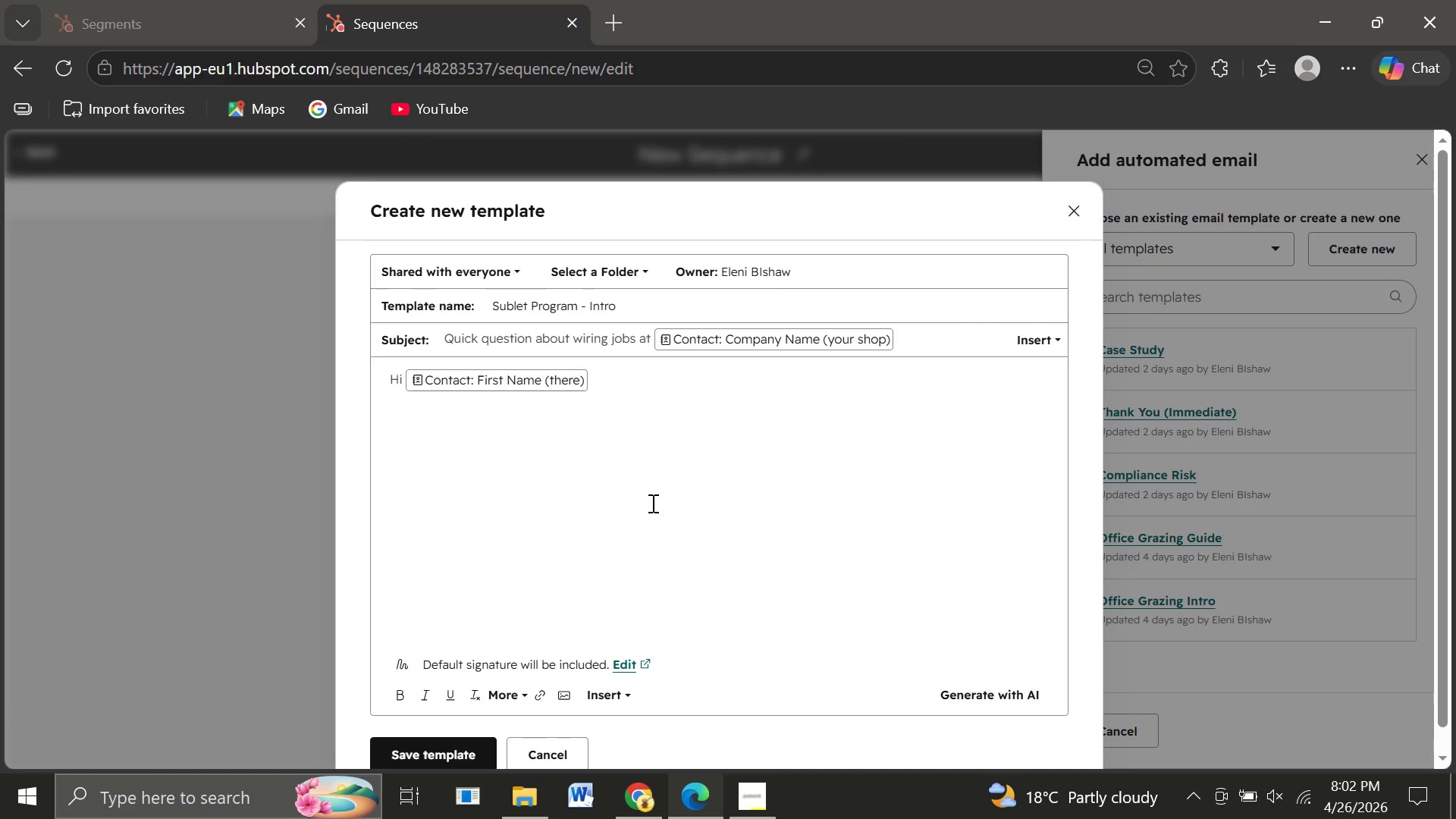 
key(Comma)
 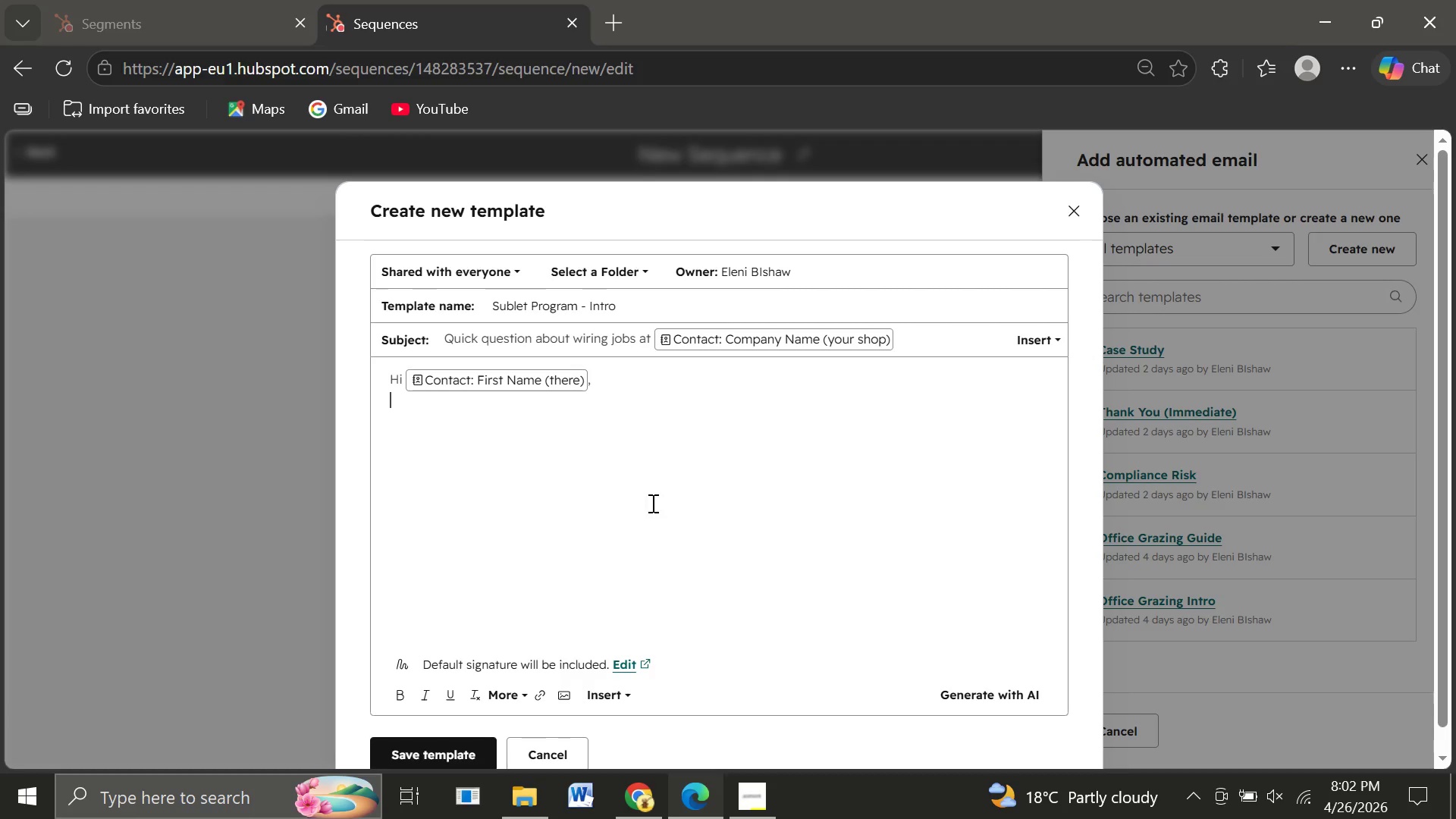 
key(Enter)
 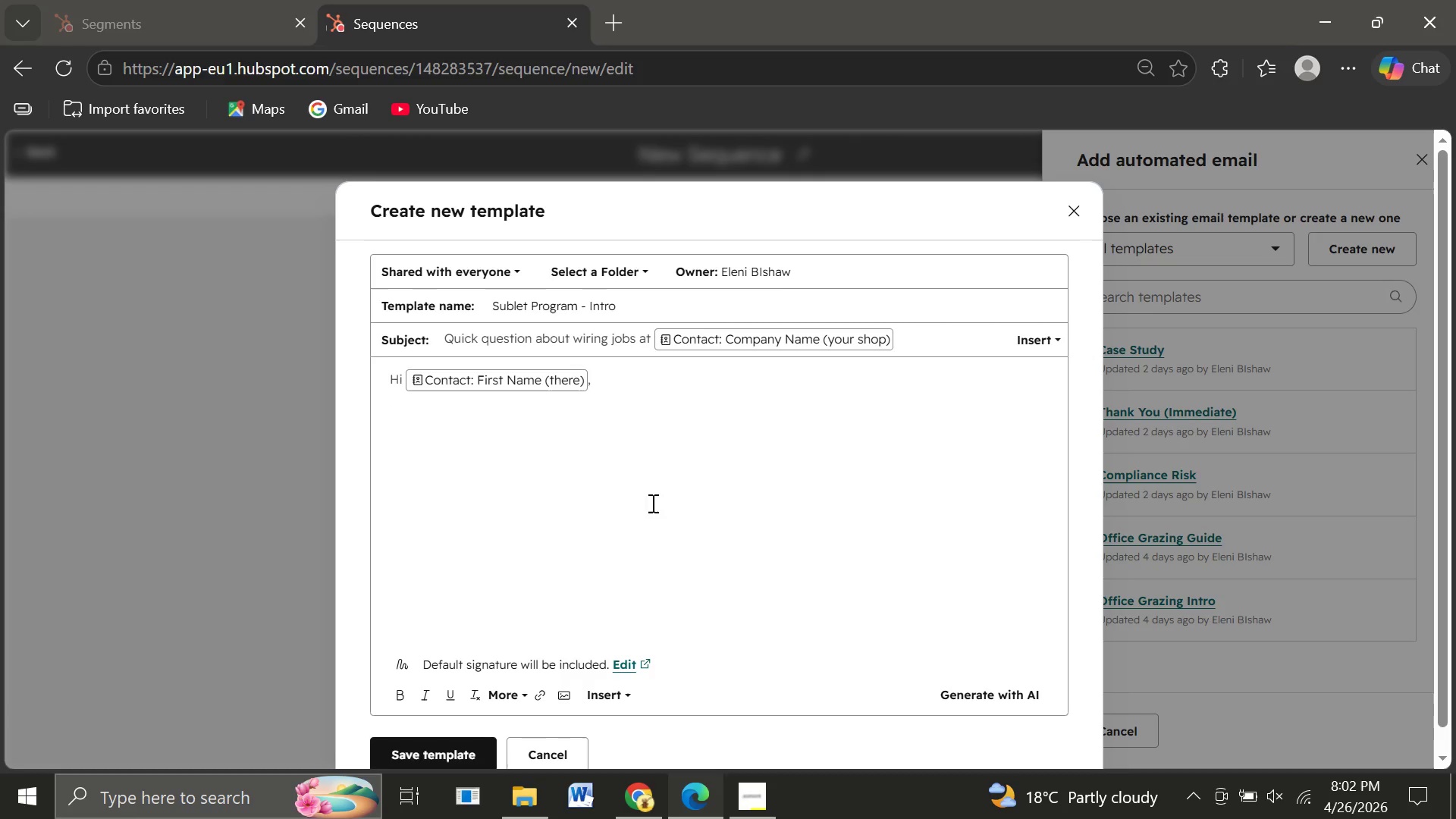 
wait(14.16)
 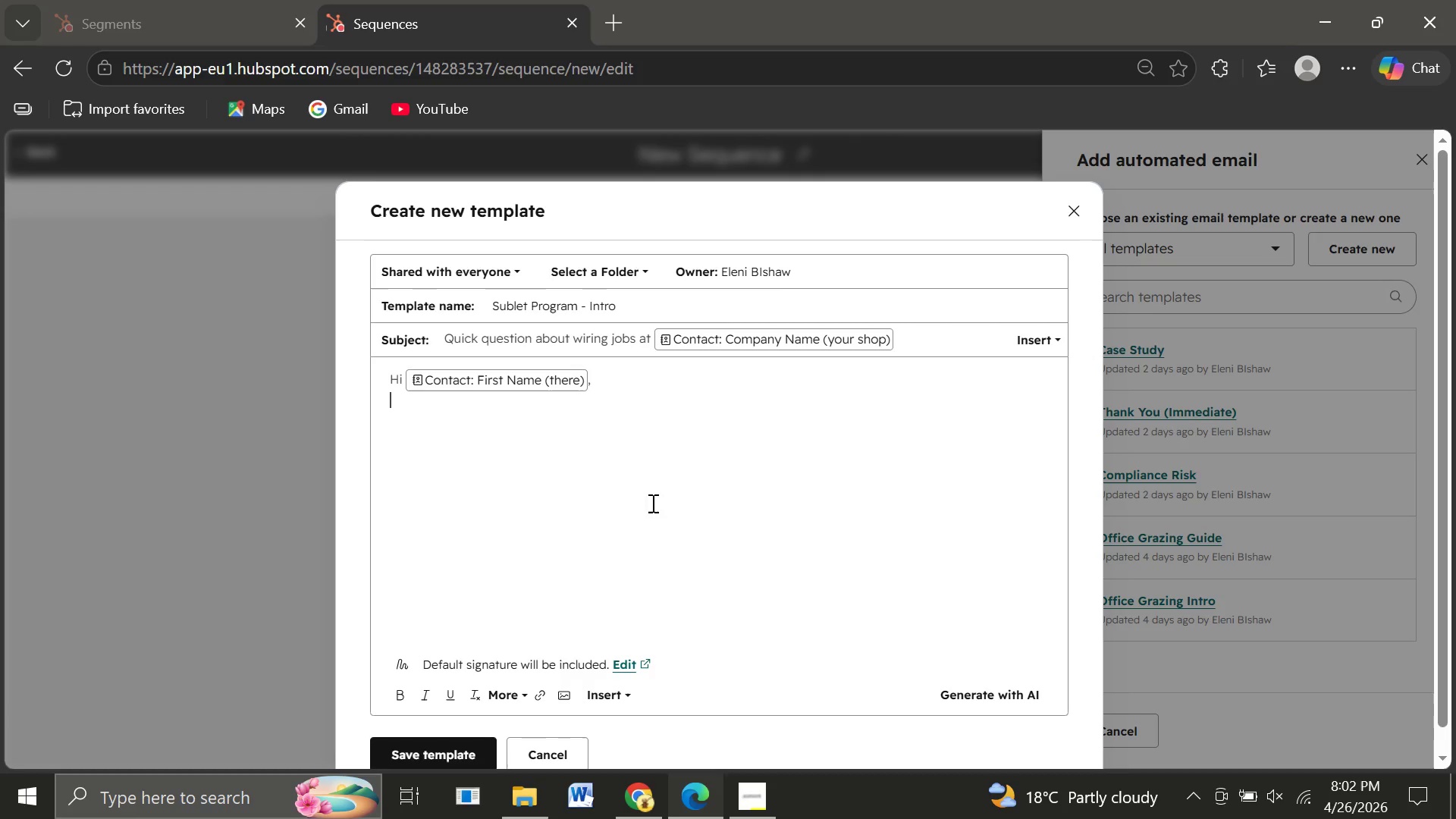 
type(I kow)
key(Backspace)
key(Backspace)
type(now most general shops in )
 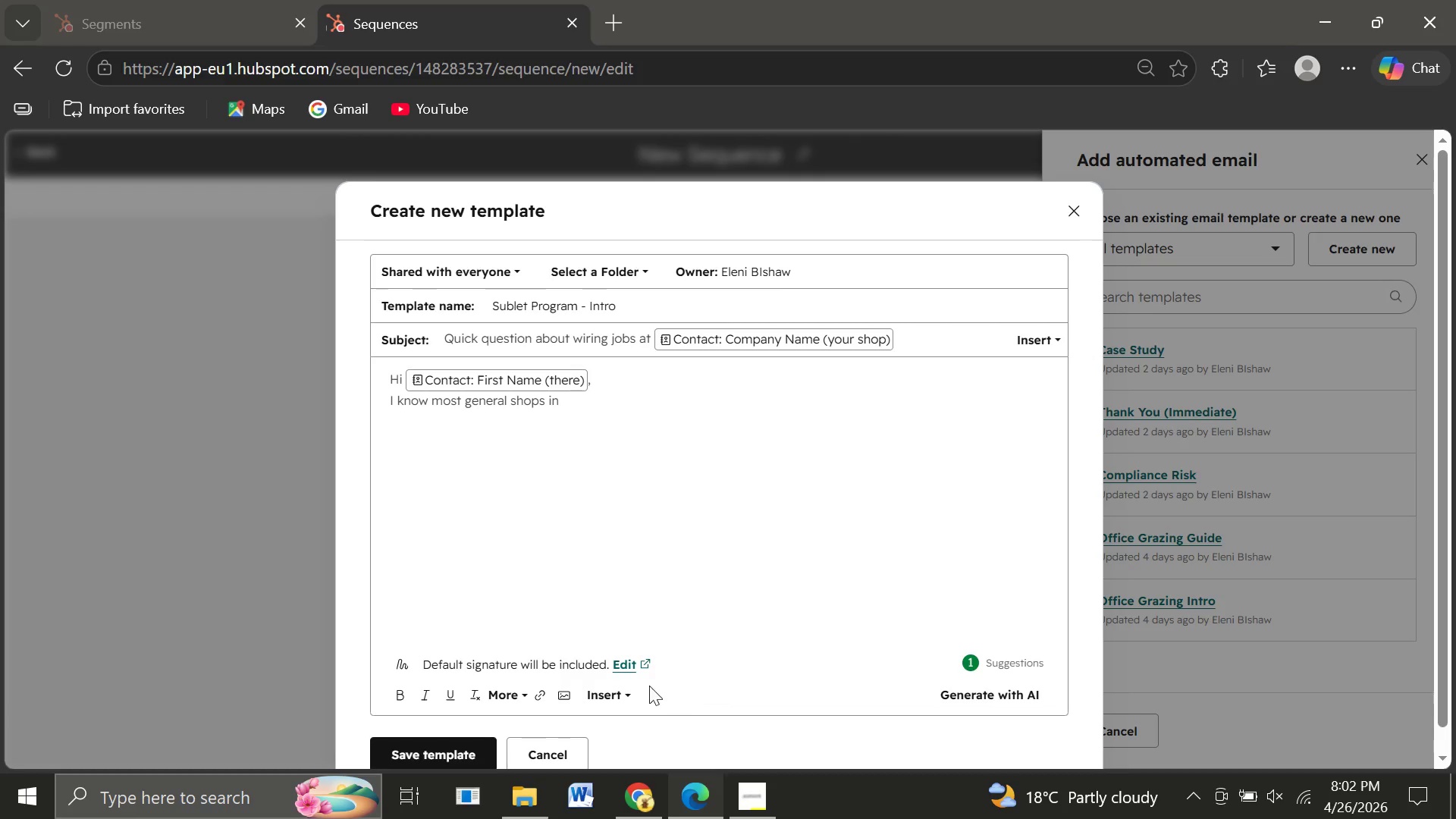 
wait(6.23)
 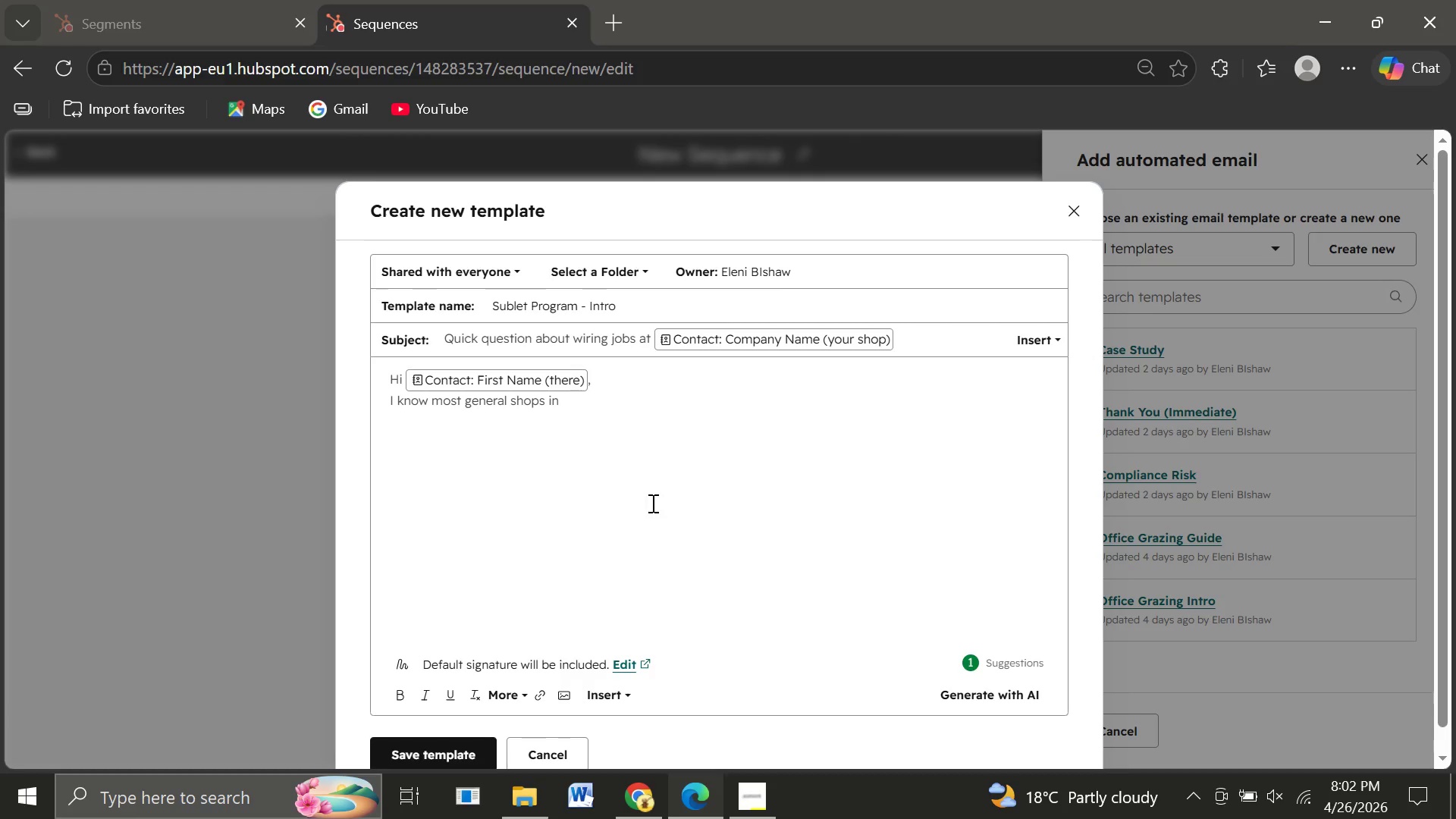 
left_click([601, 696])
 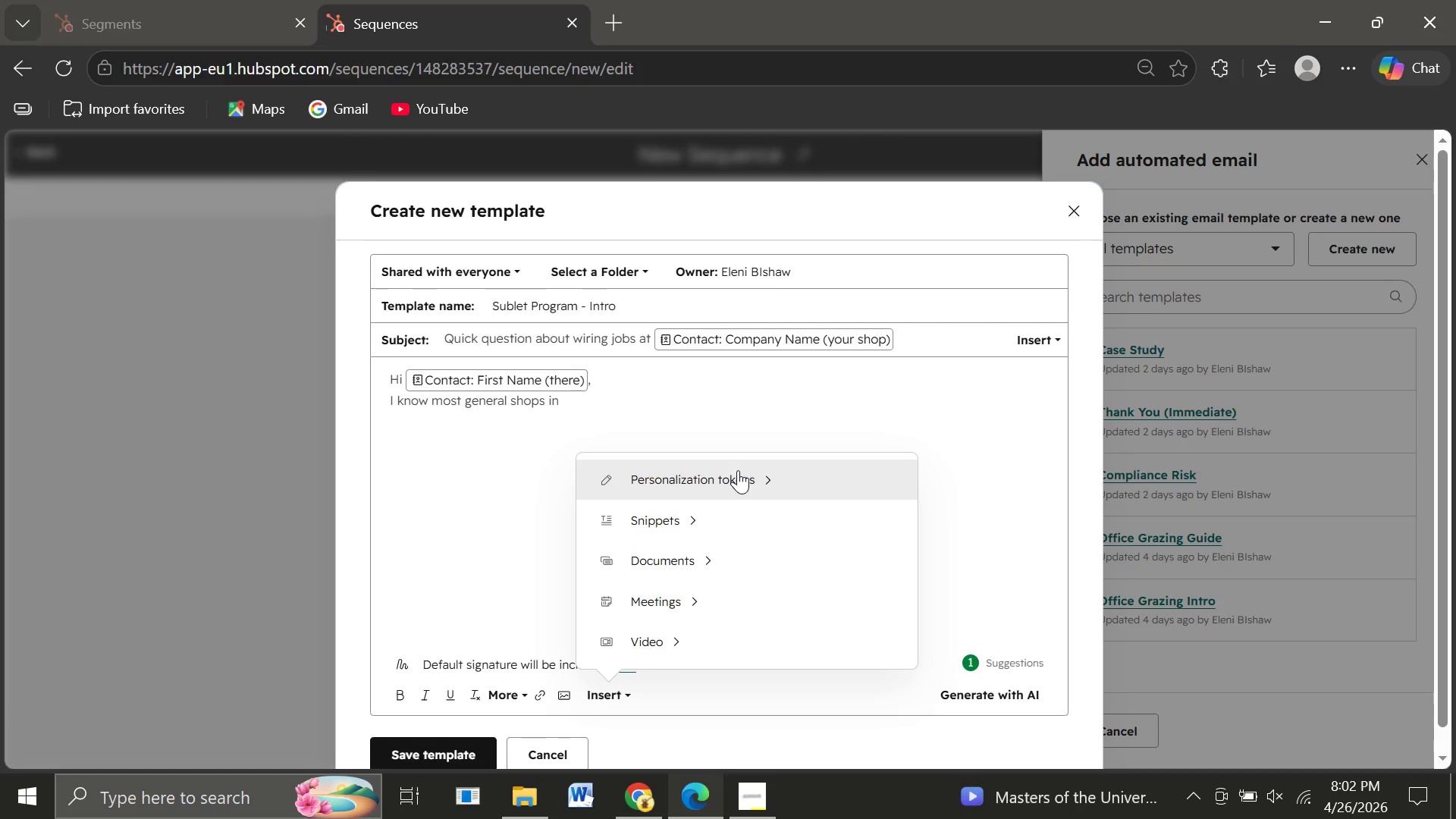 
left_click([738, 470])
 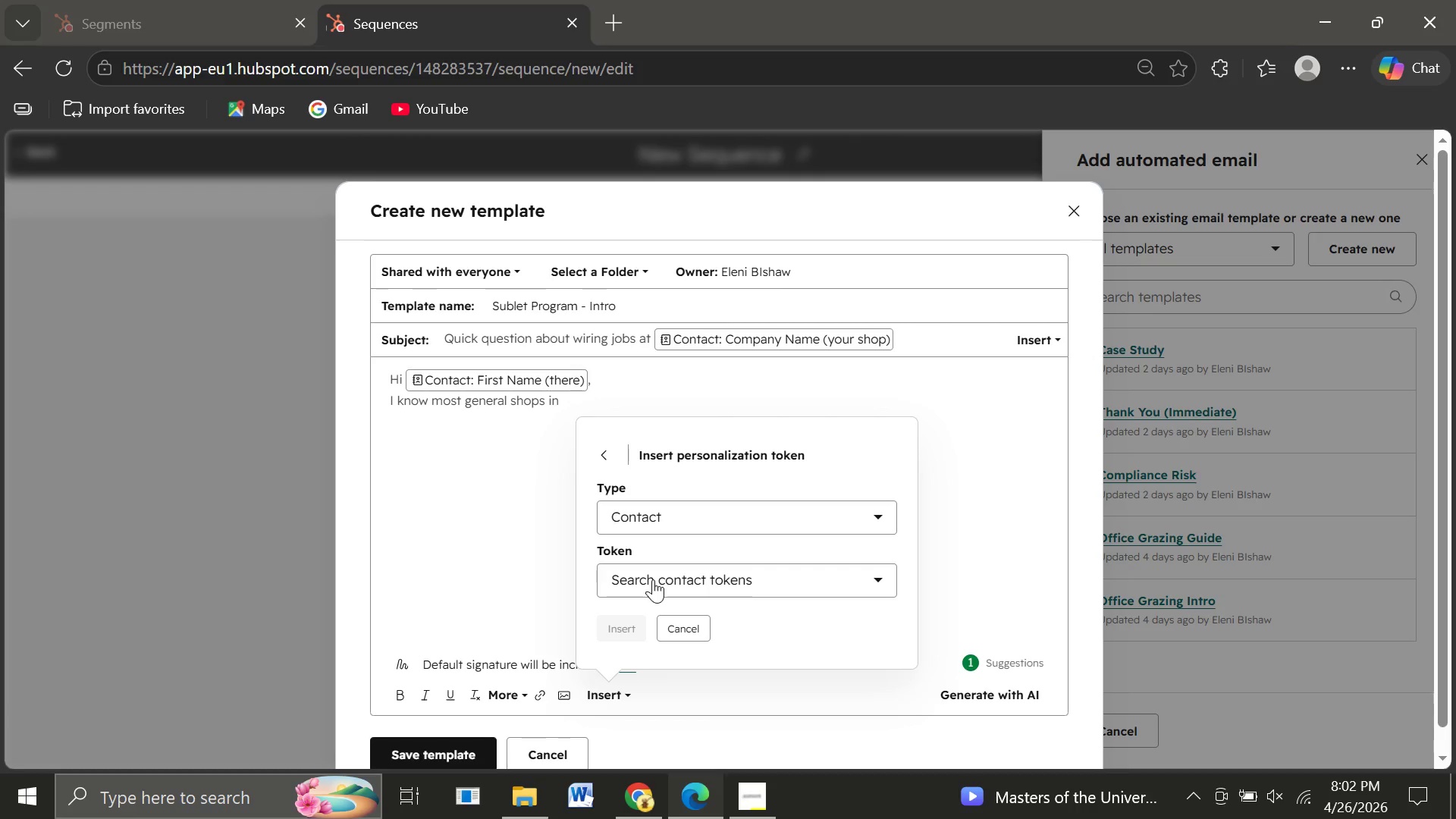 
left_click([653, 579])
 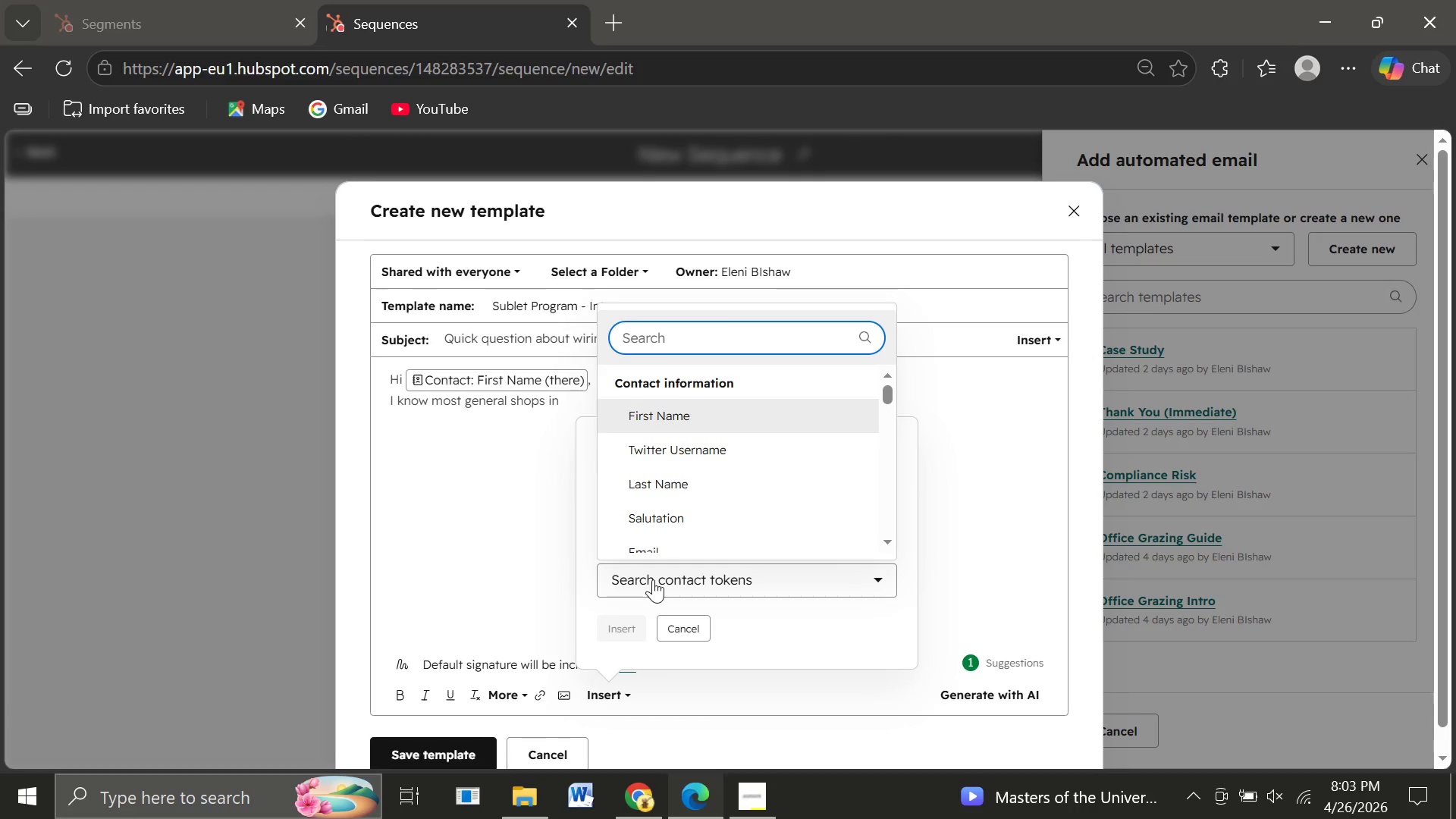 
type(cit)
 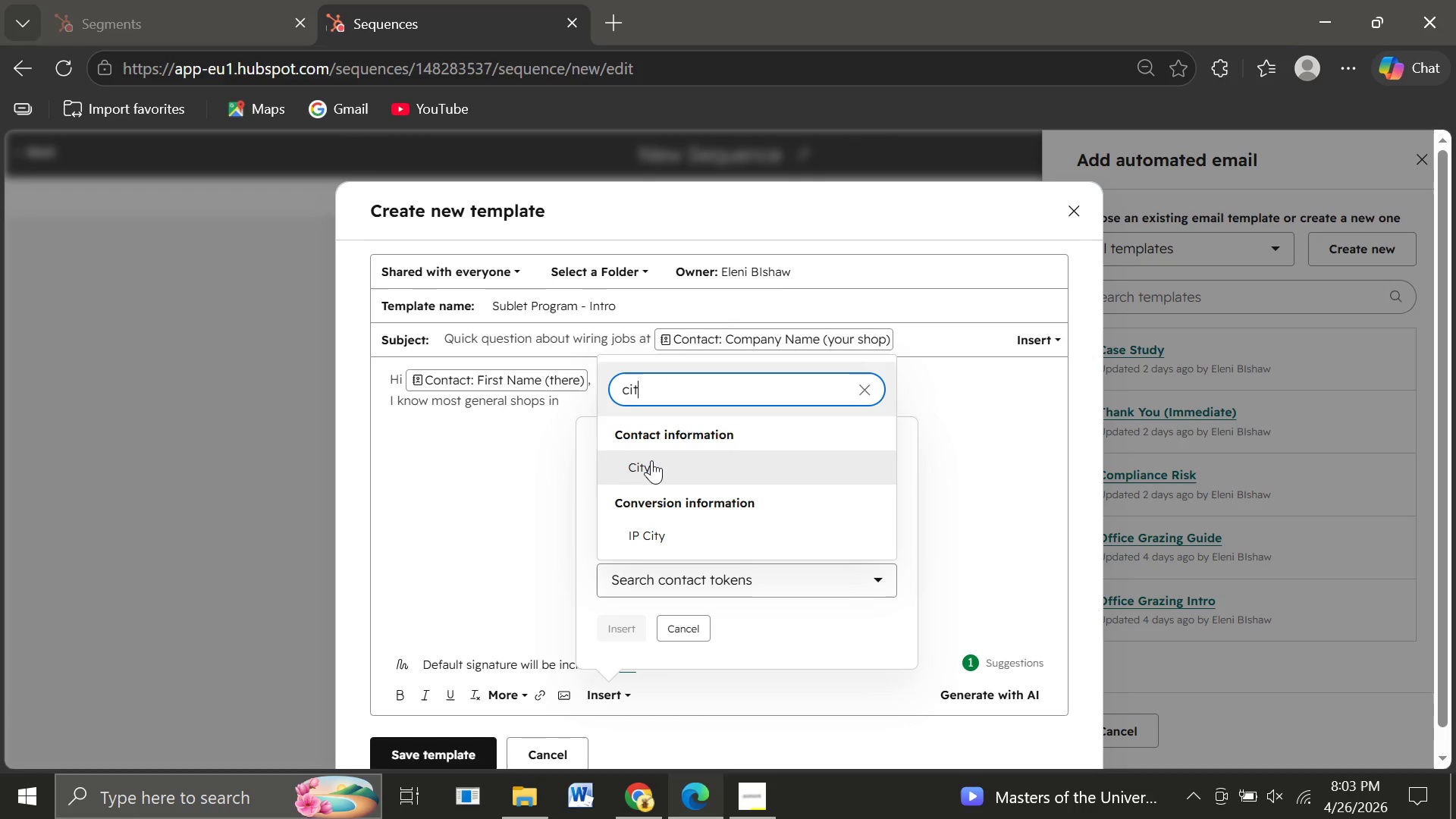 
left_click([651, 460])
 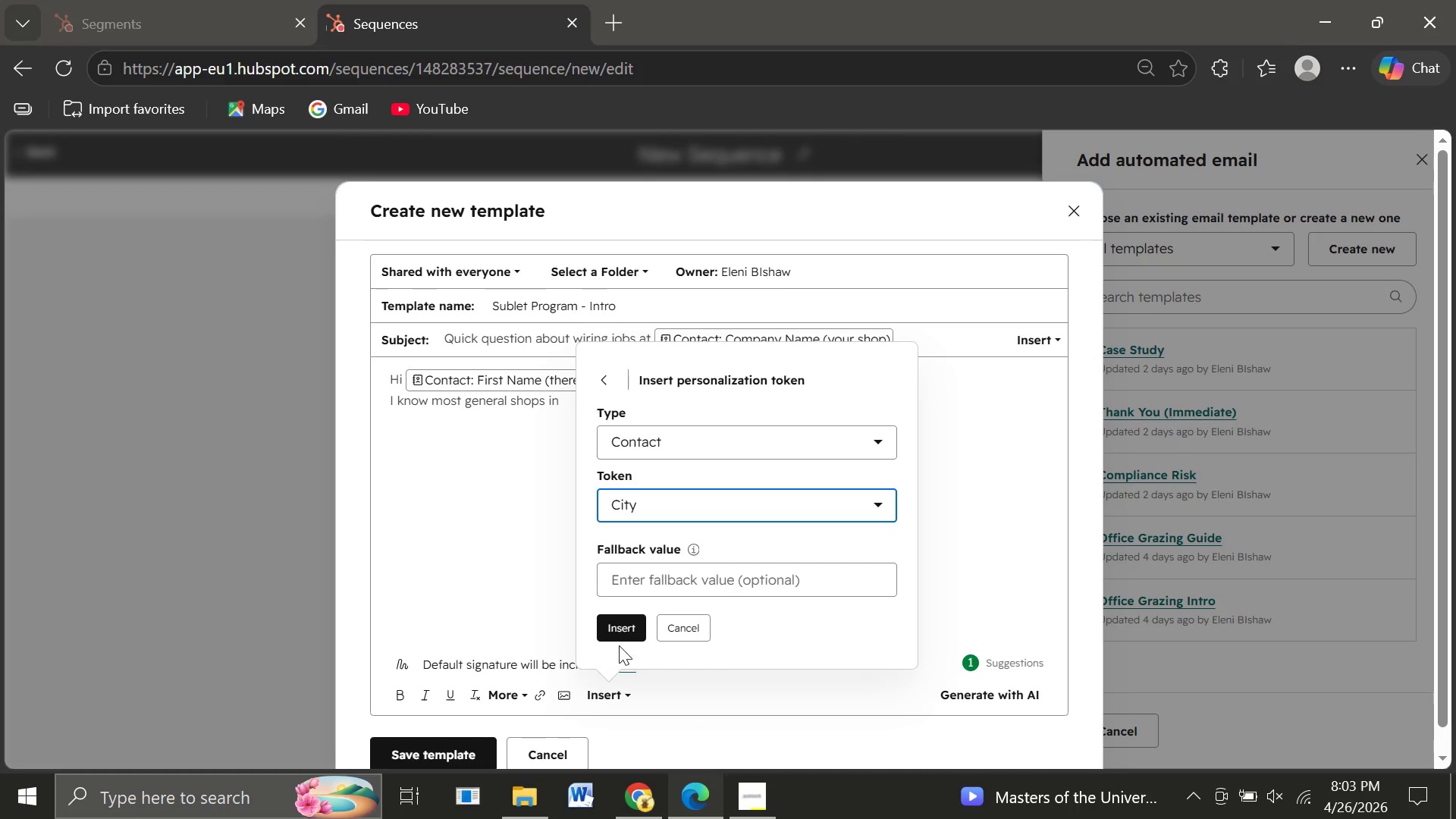 
wait(5.67)
 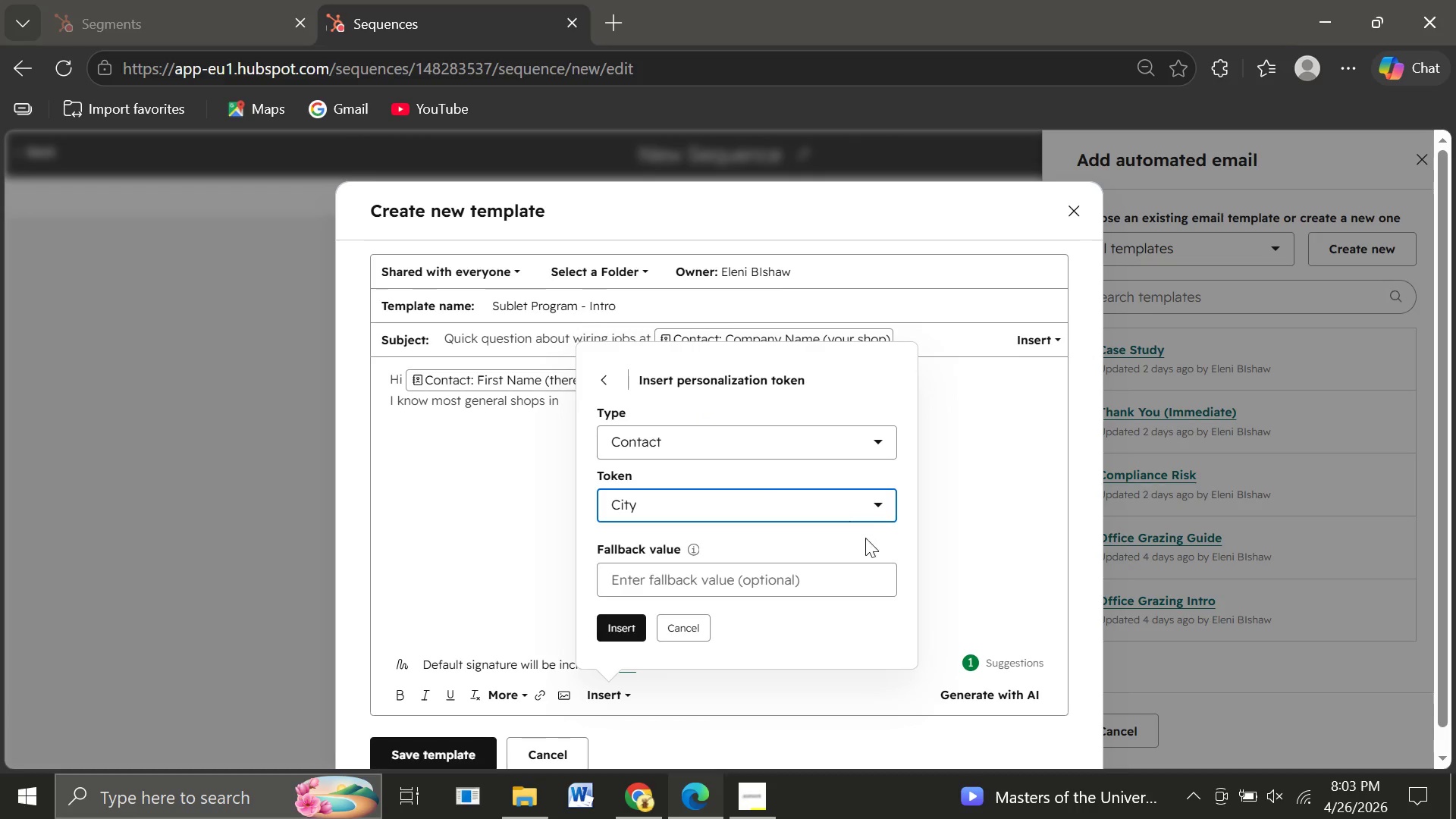 
left_click([619, 627])
 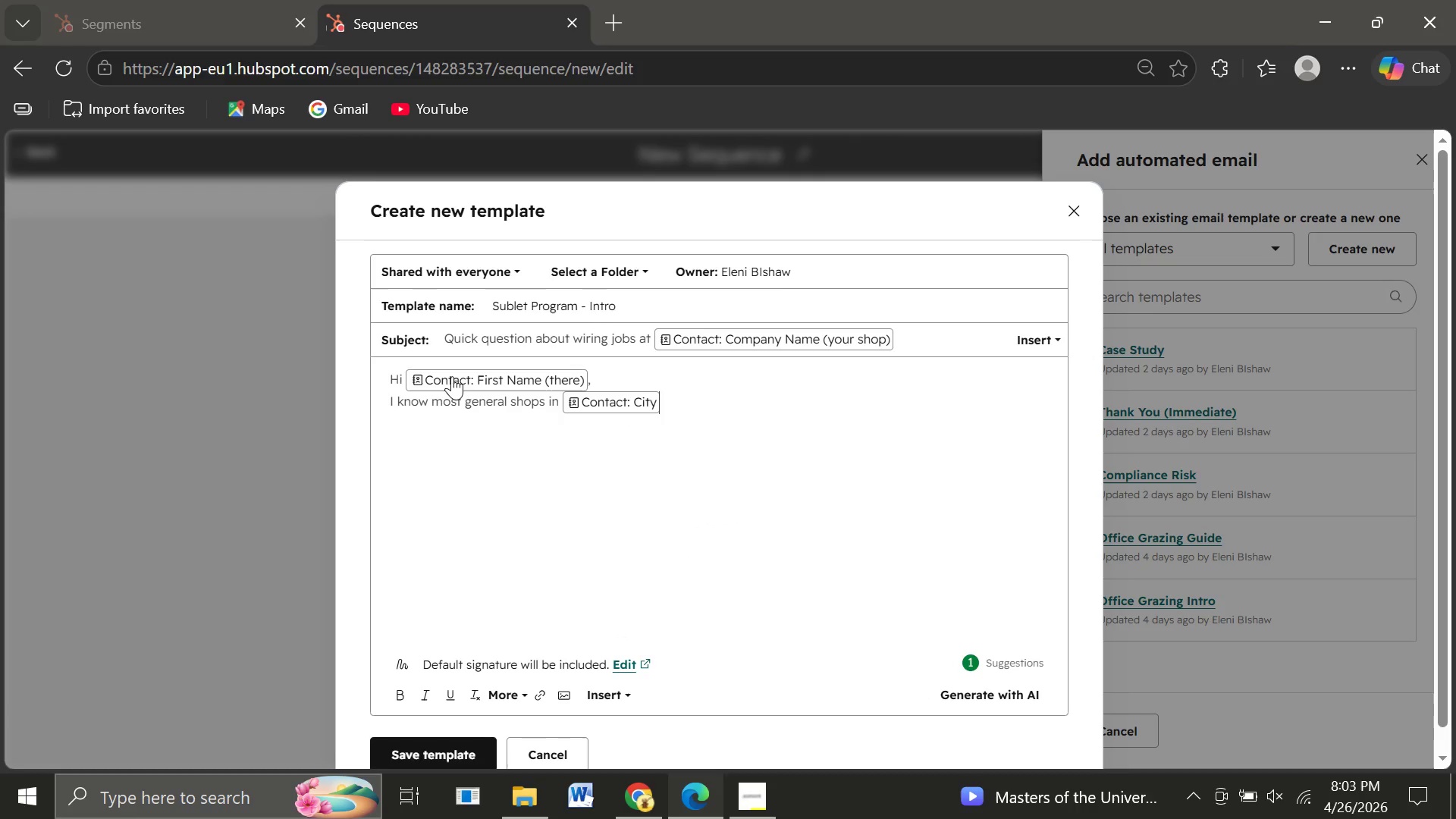 
left_click([510, 370])
 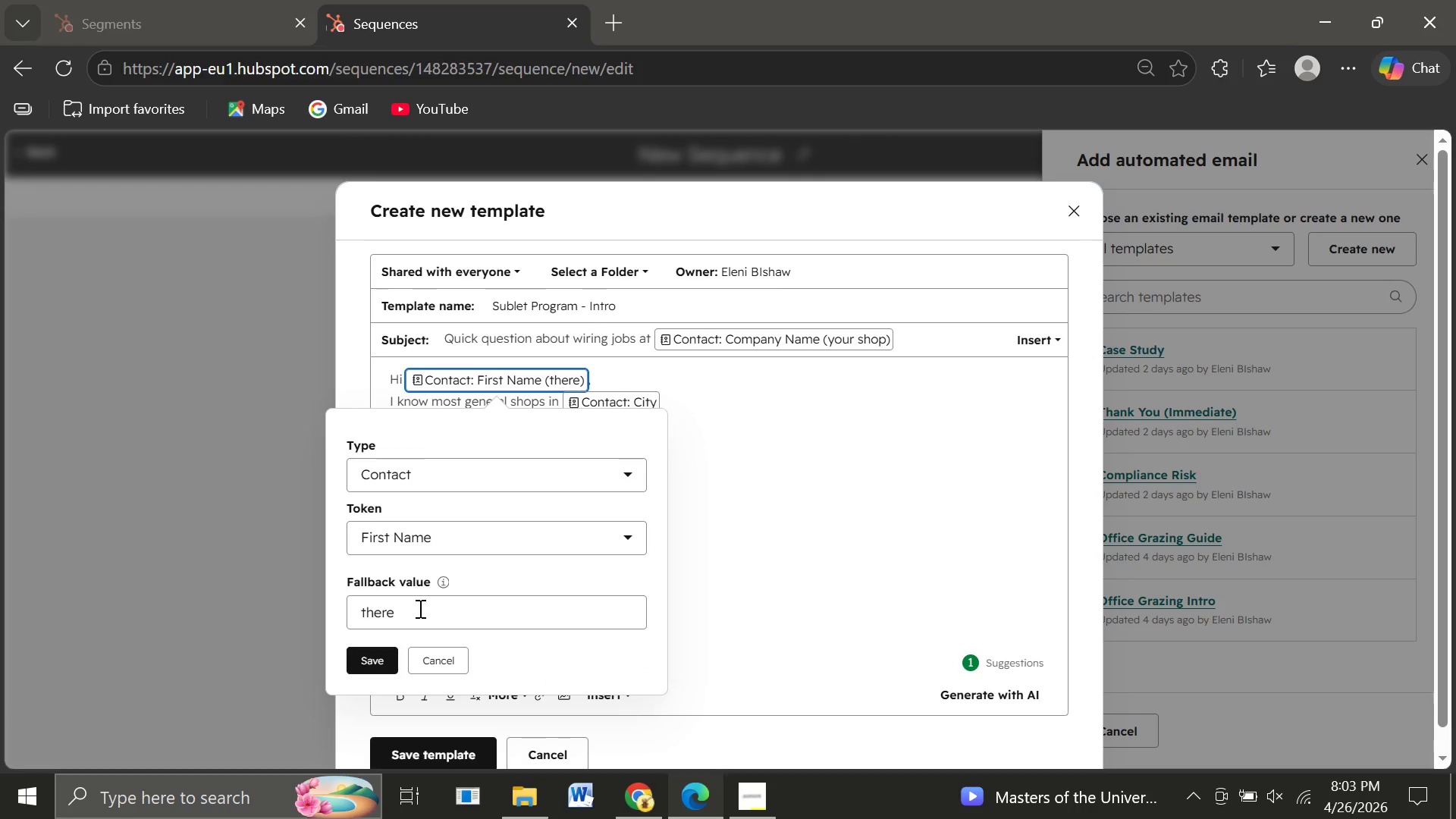 
left_click([419, 608])
 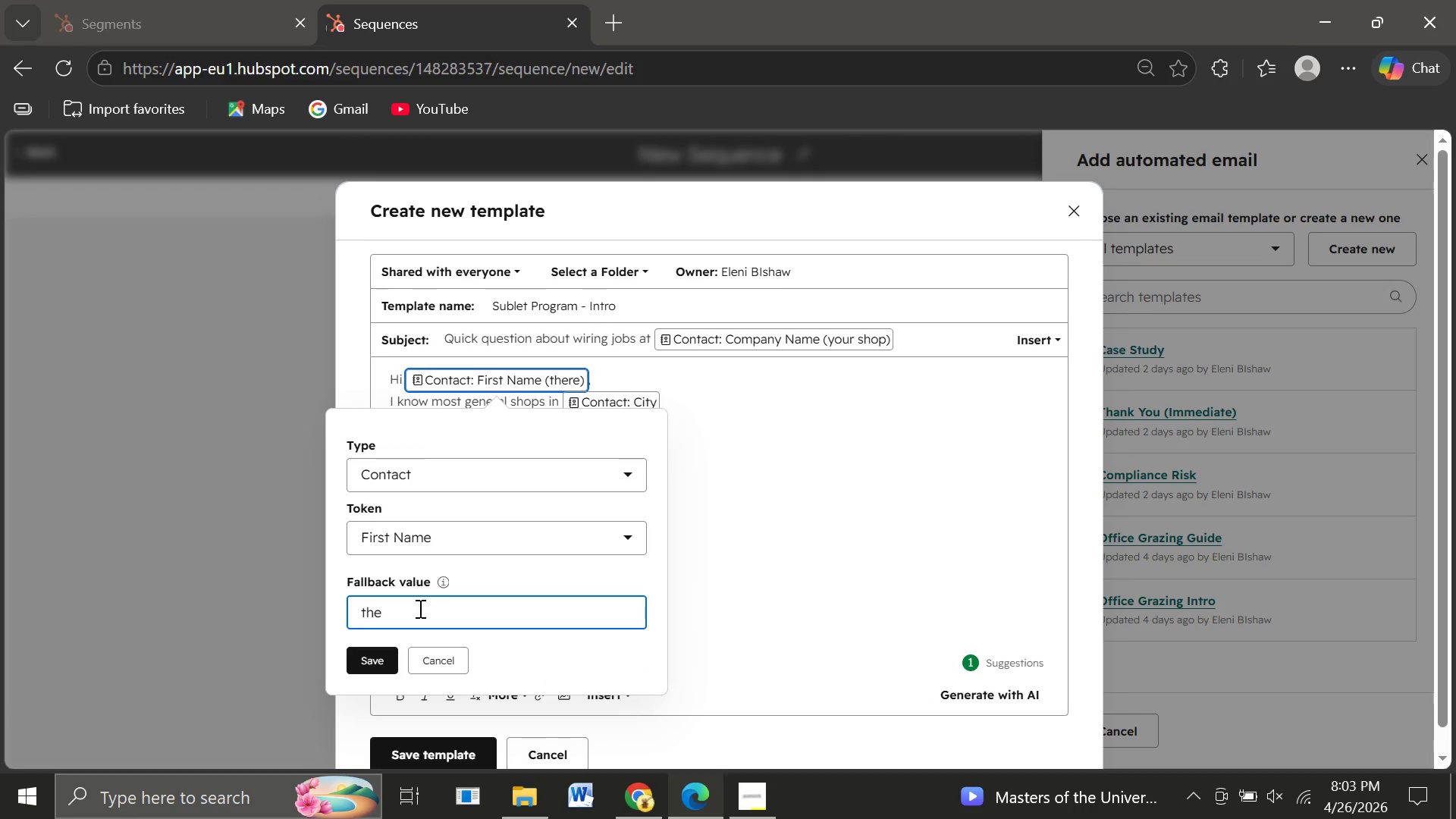 
key(Backspace)
 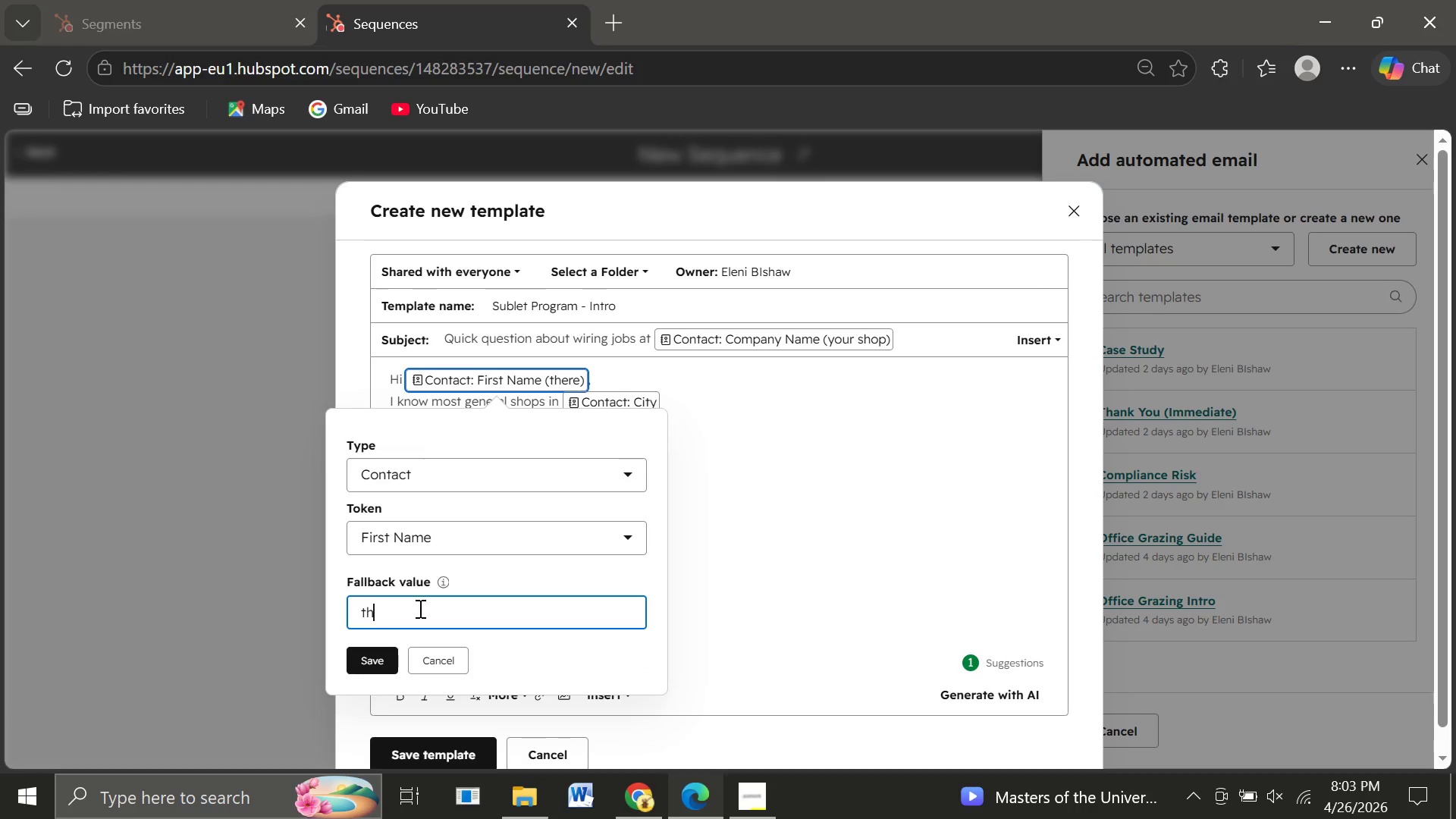 
key(Backspace)
 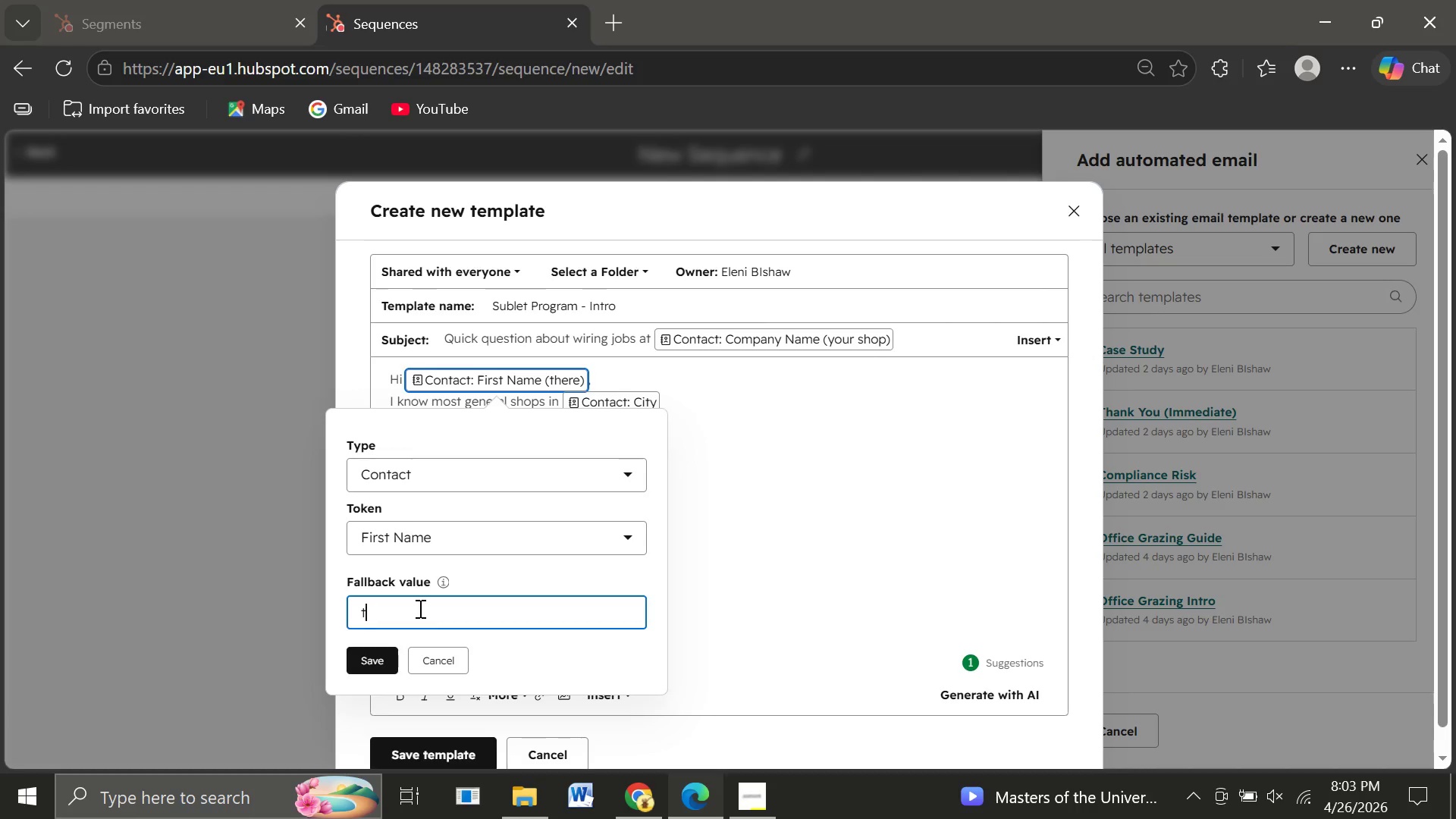 
key(Backspace)
 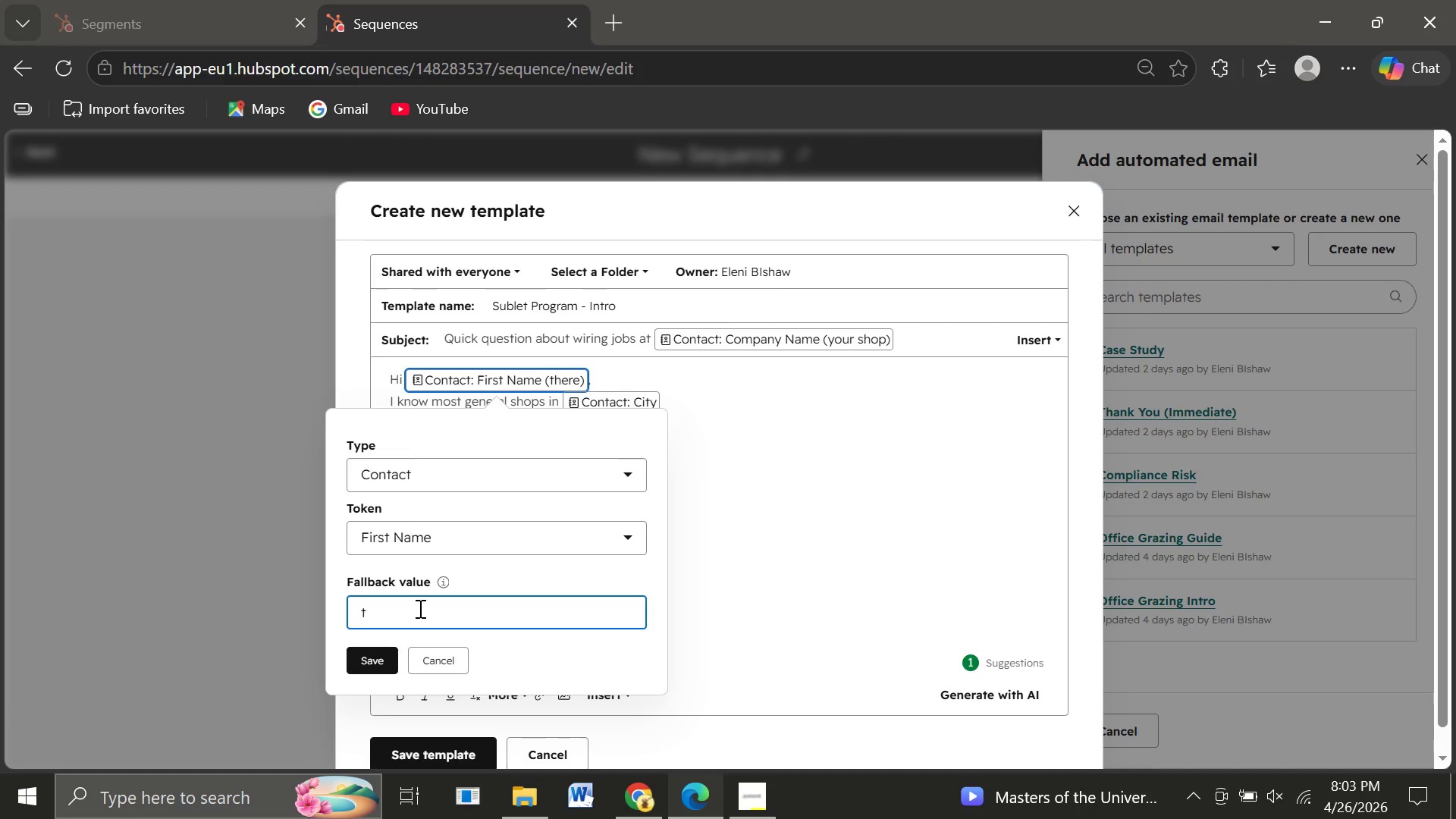 
key(Backspace)
 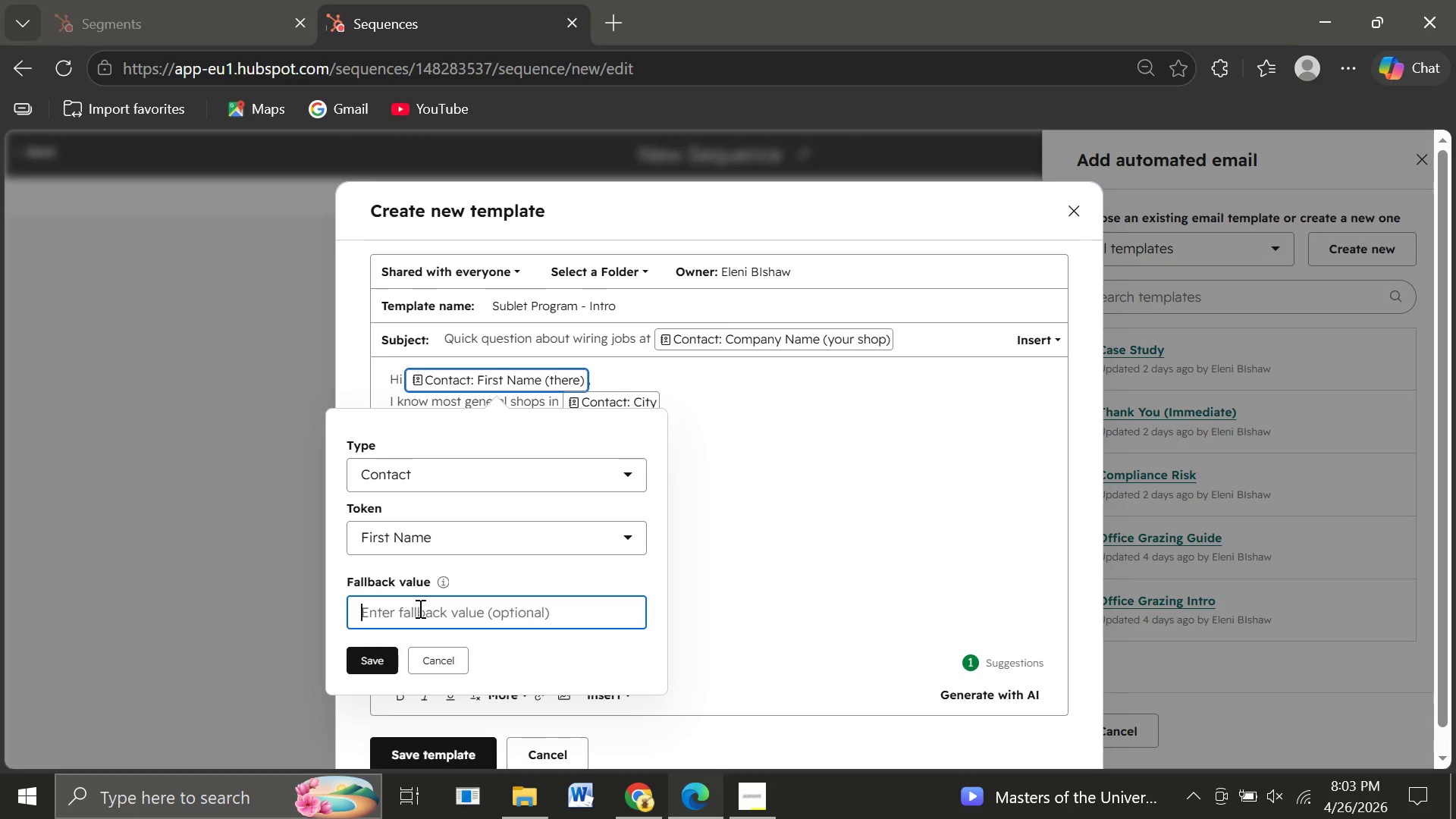 
key(Backspace)
 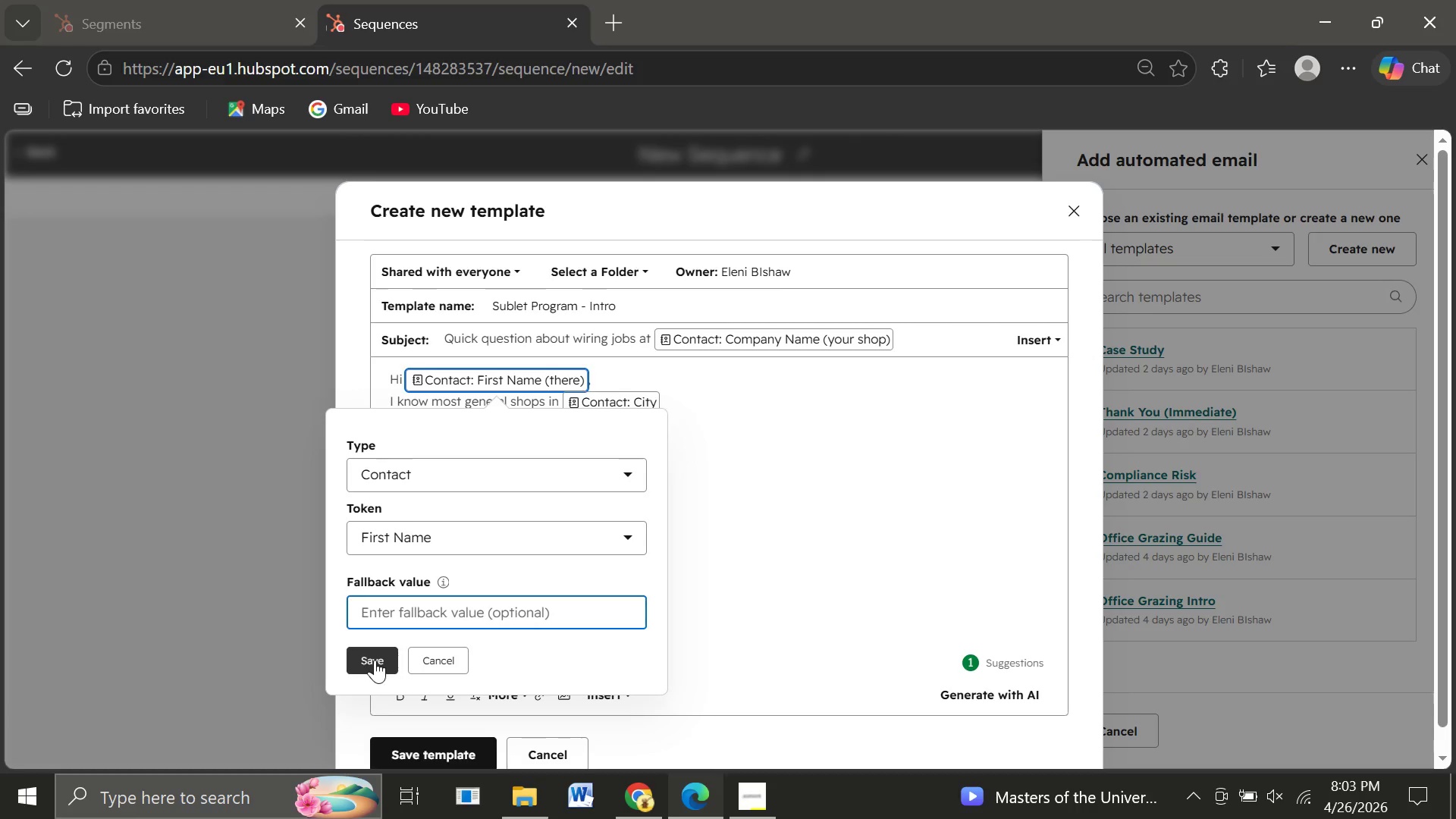 
left_click([375, 660])
 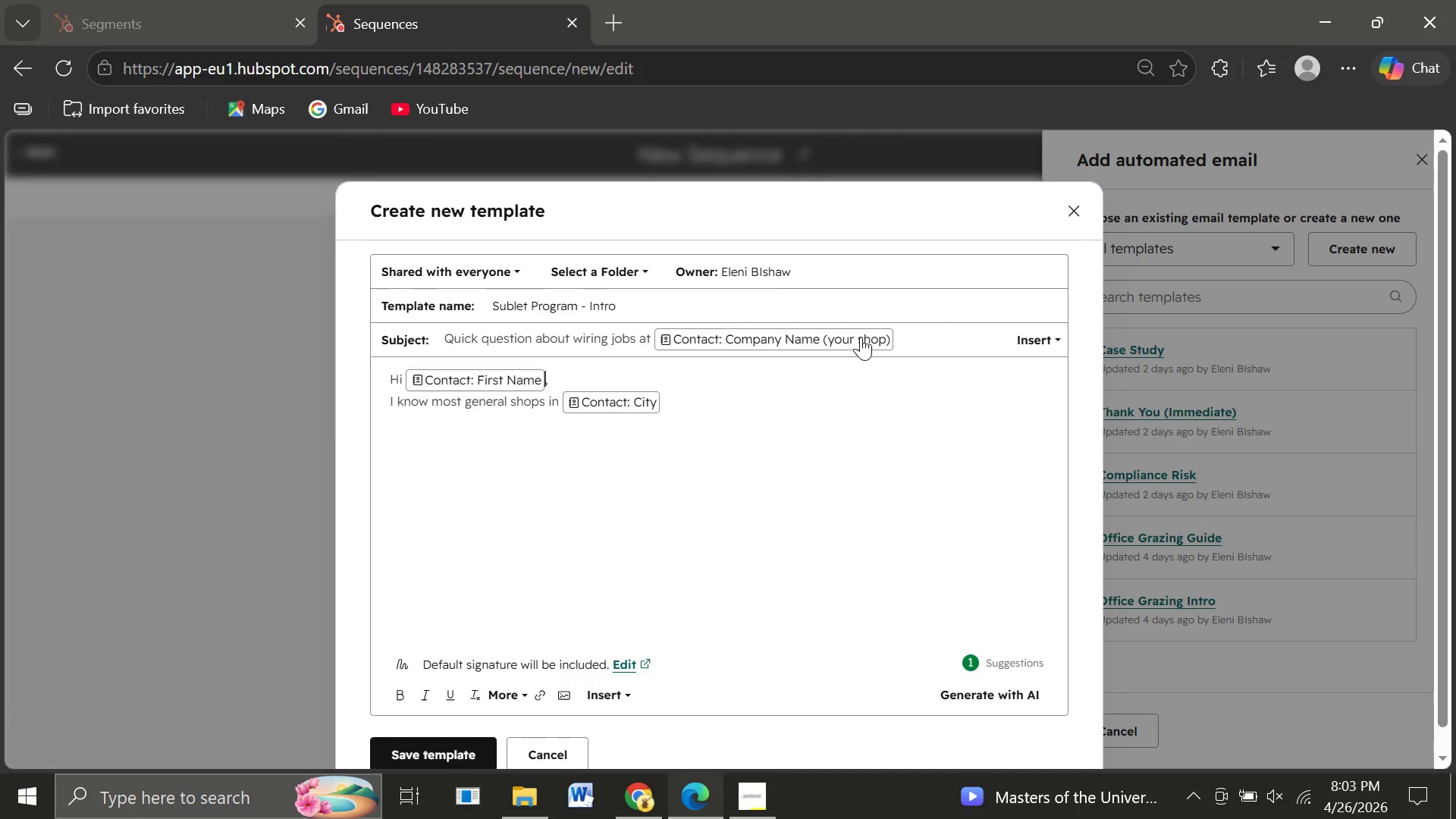 
left_click([870, 334])
 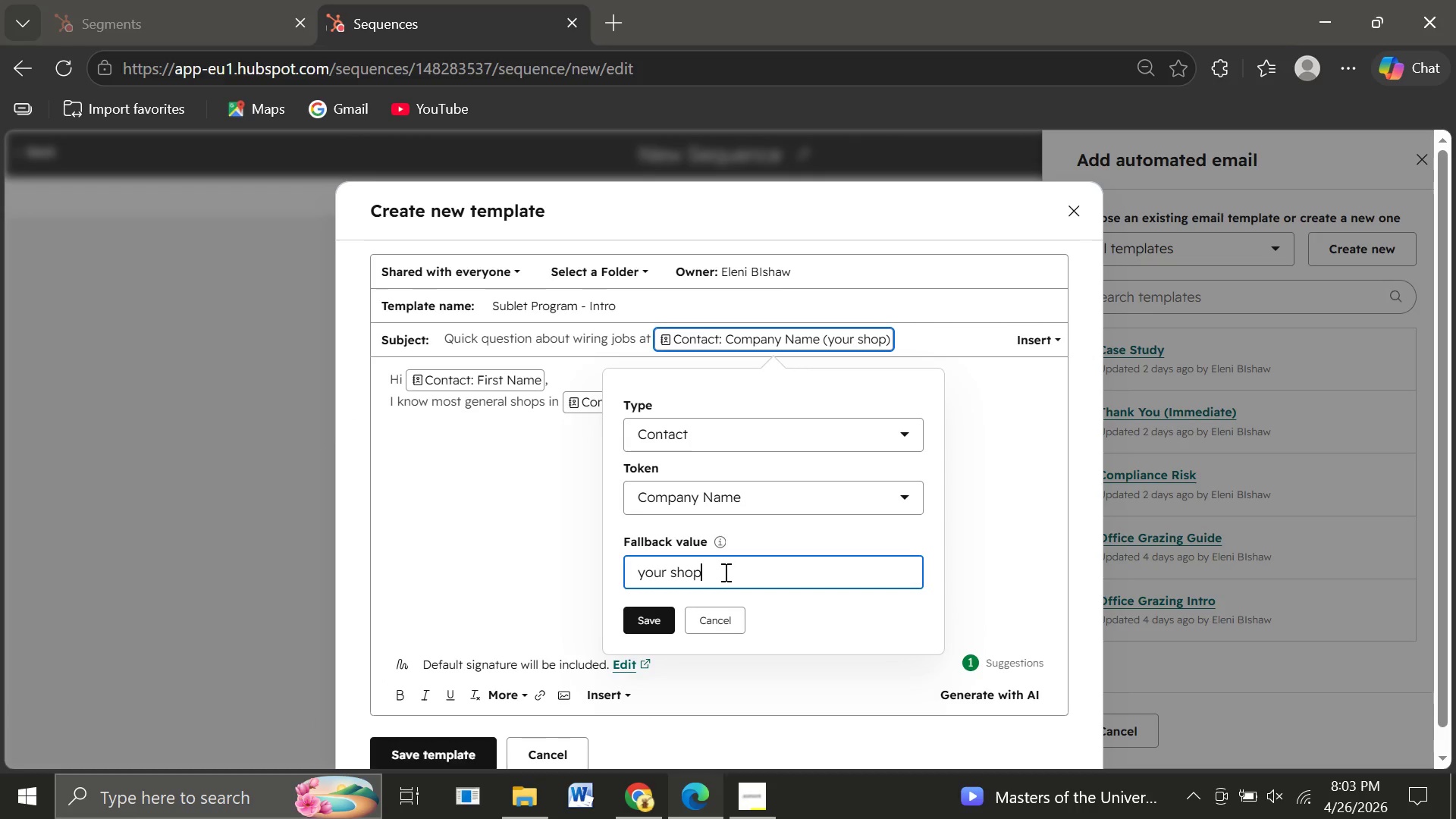 
left_click([724, 572])
 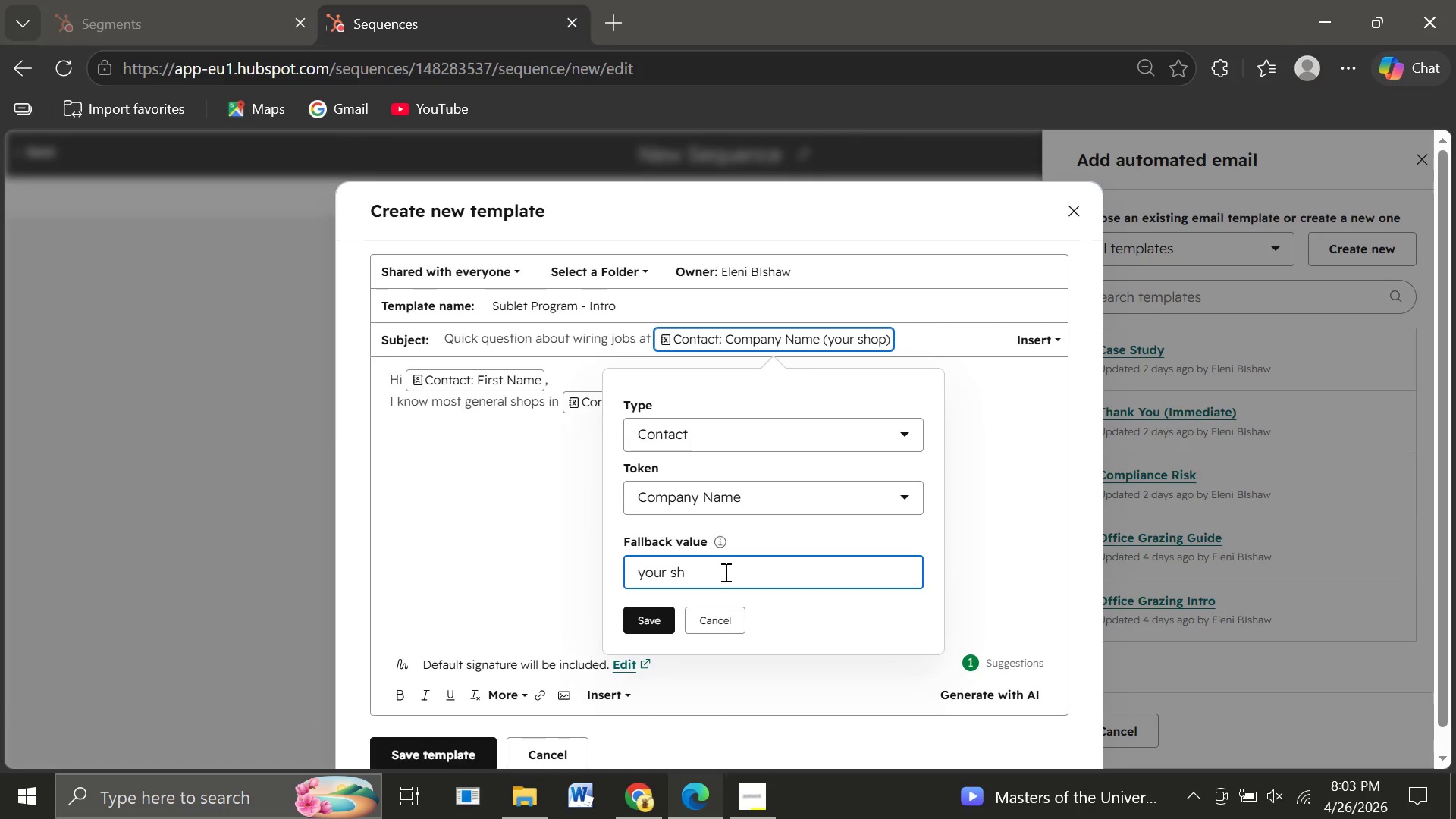 
key(Backspace)
 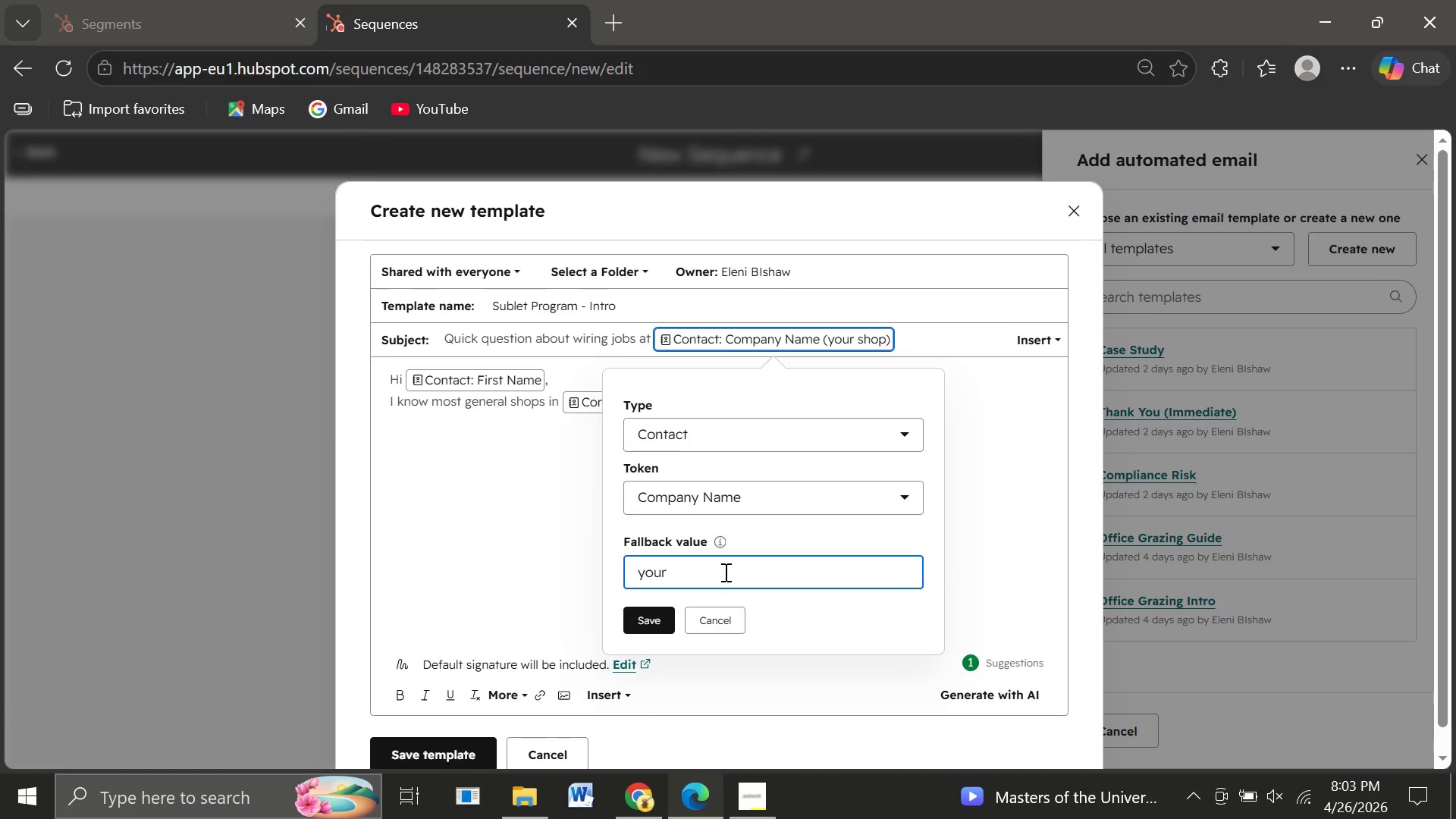 
key(Backspace)
 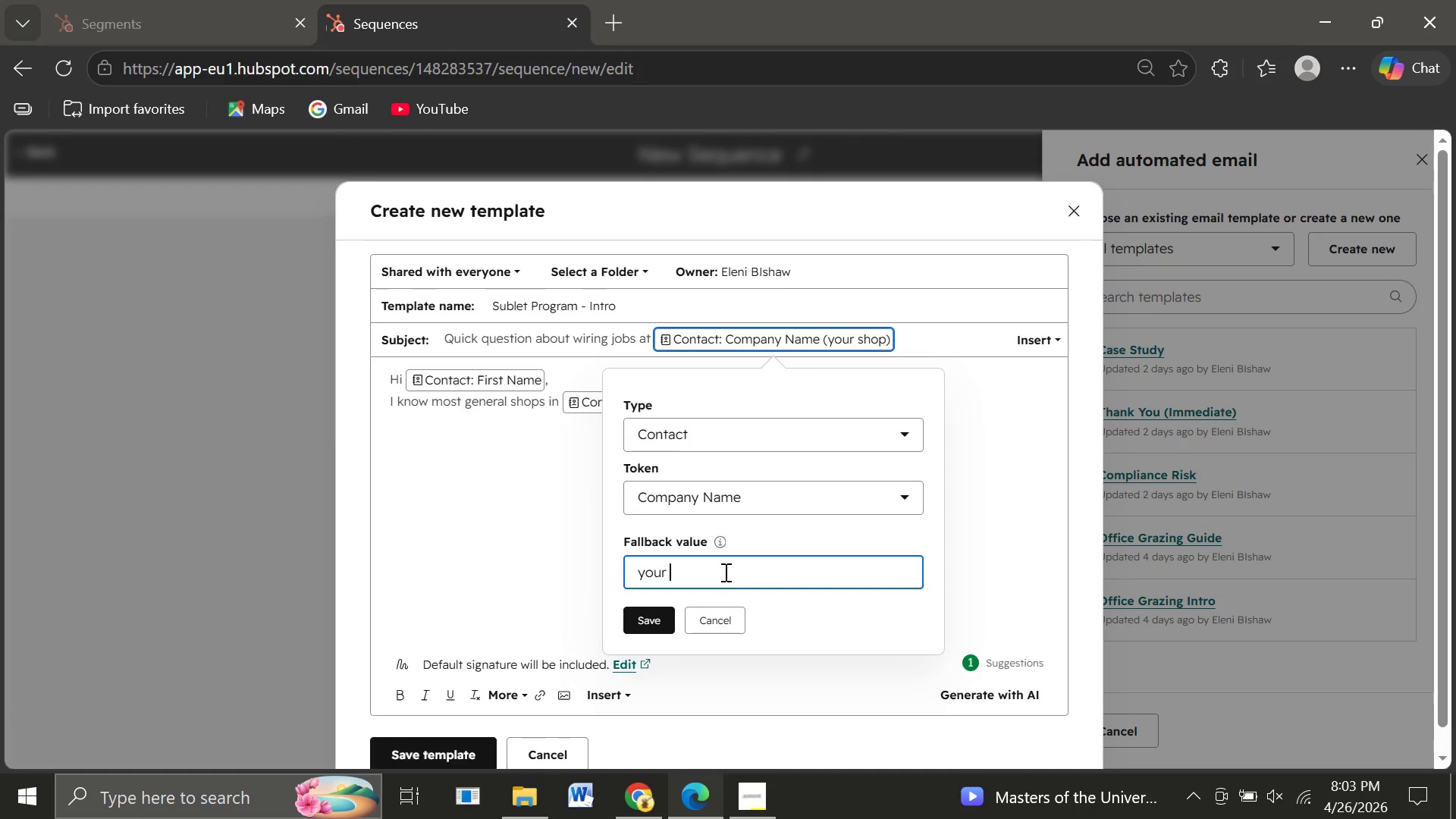 
key(Backspace)
 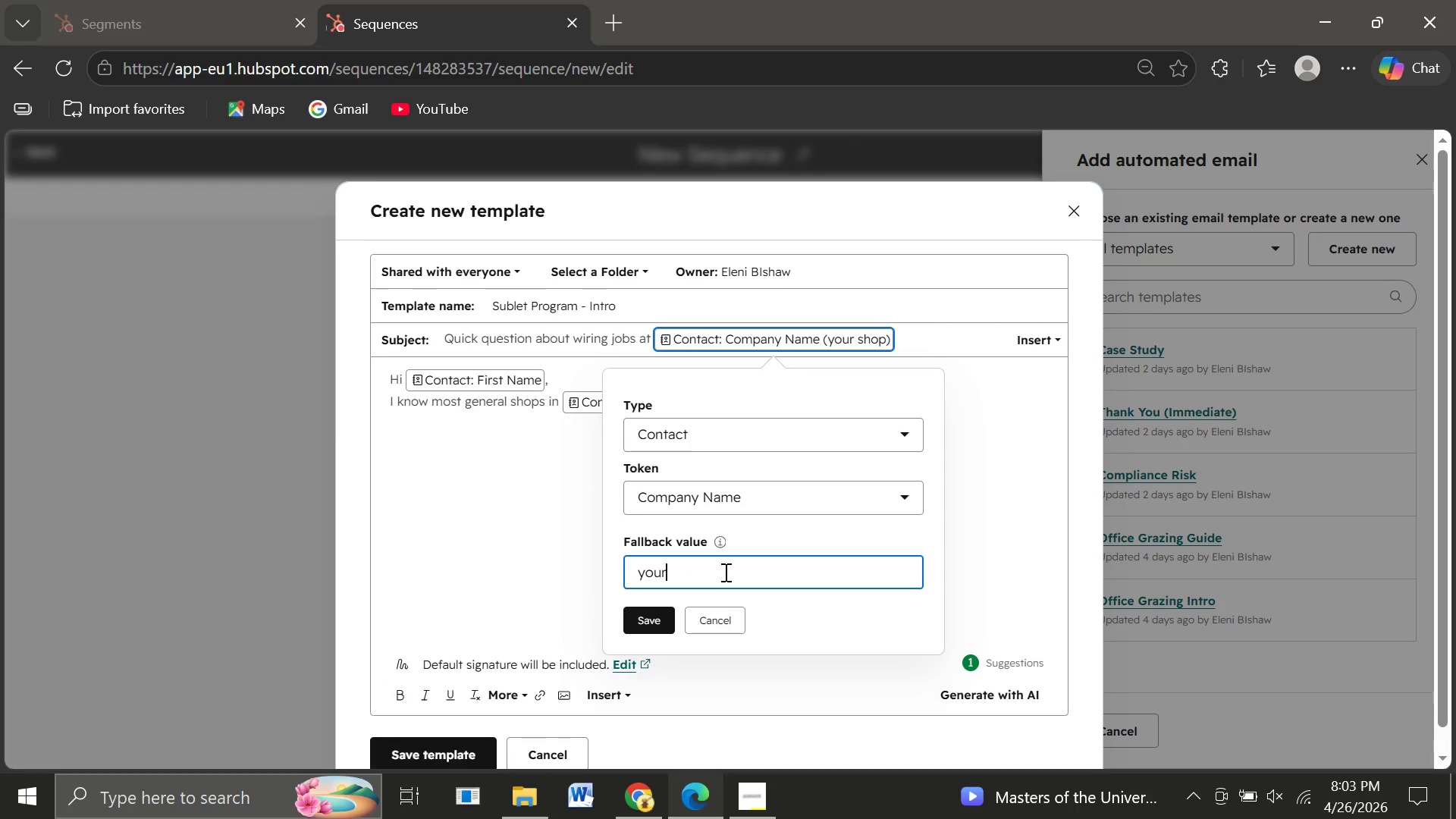 
key(Backspace)
 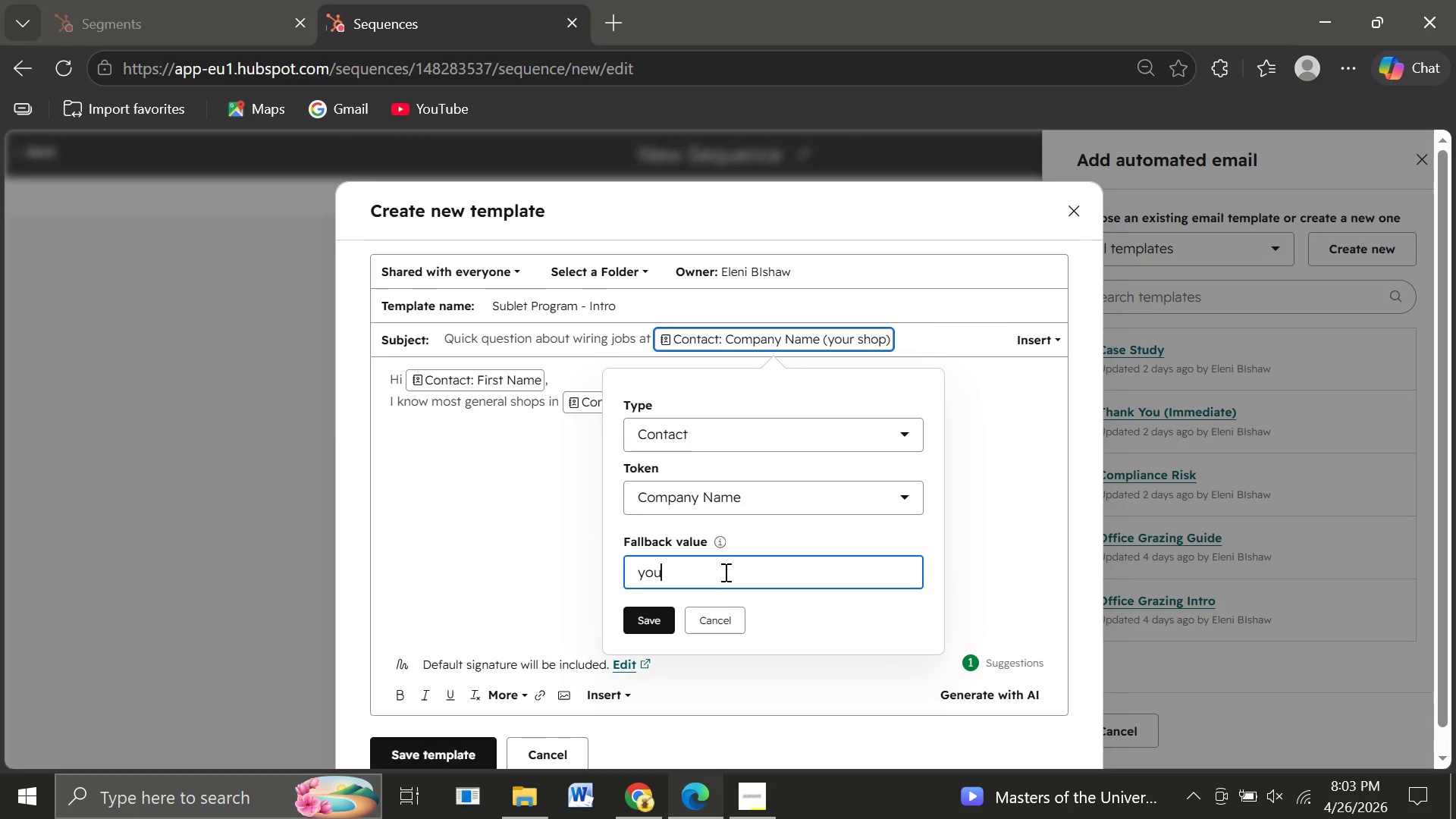 
key(Backspace)
 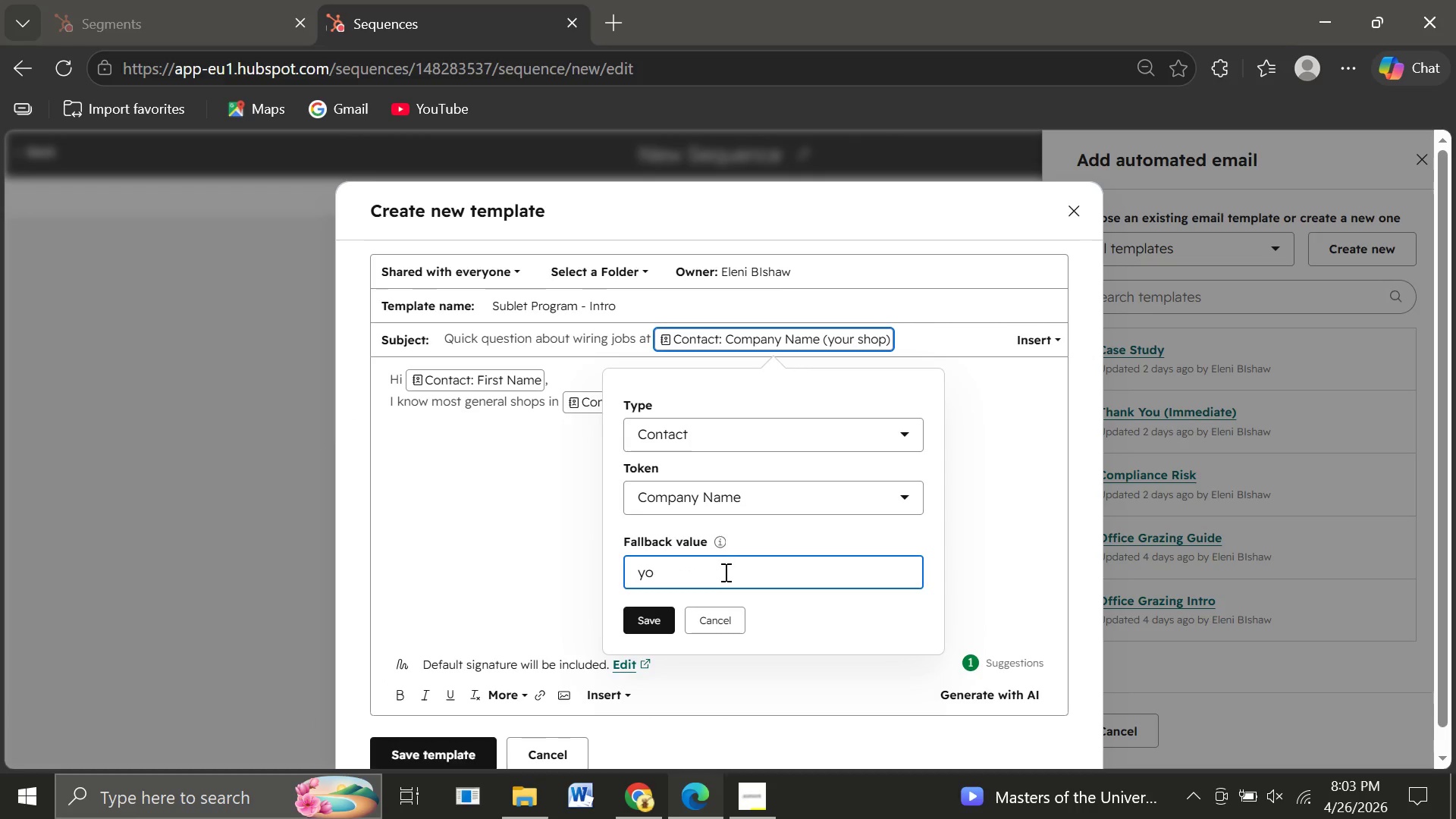 
key(Backspace)
 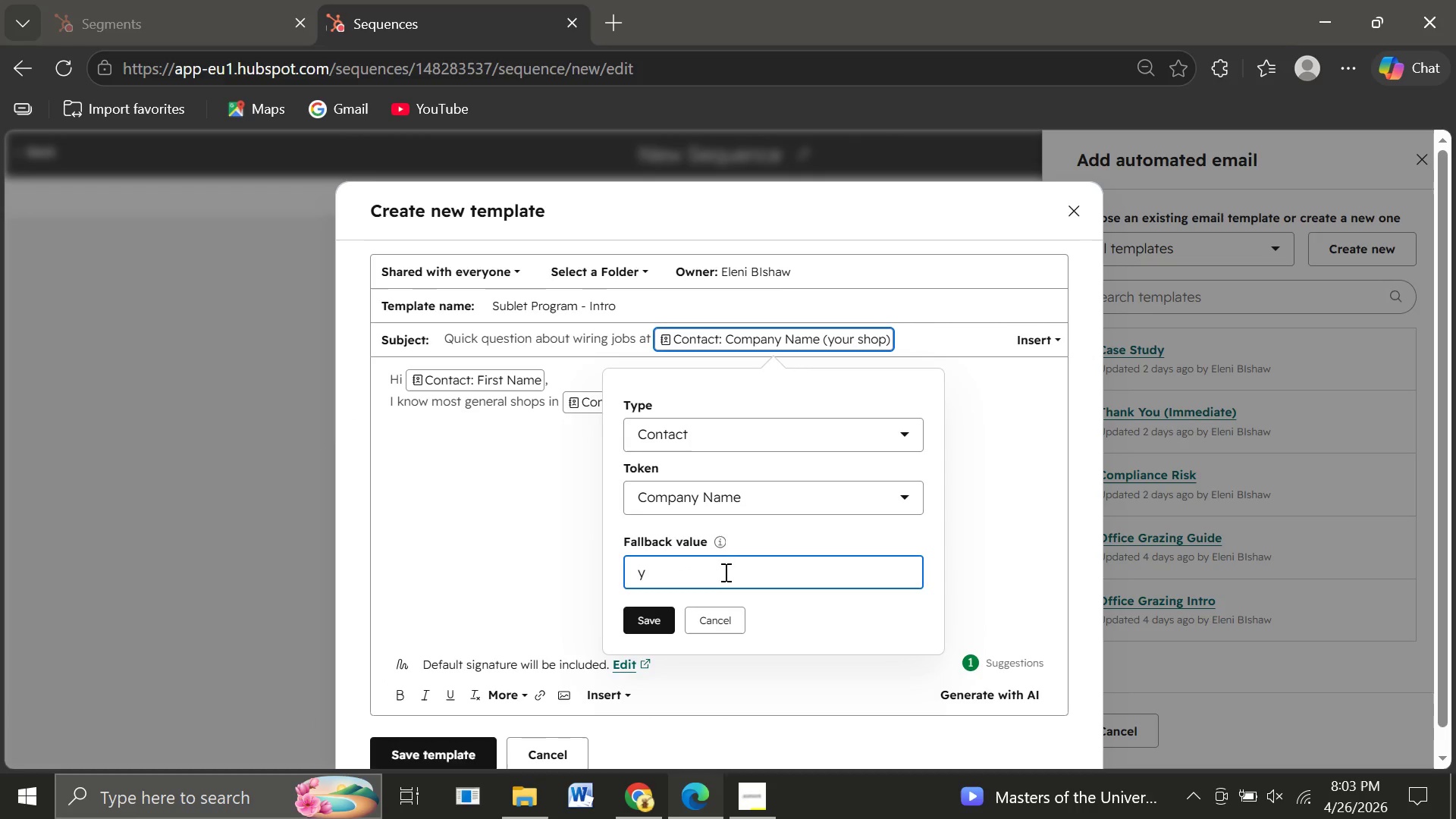 
key(Backspace)
 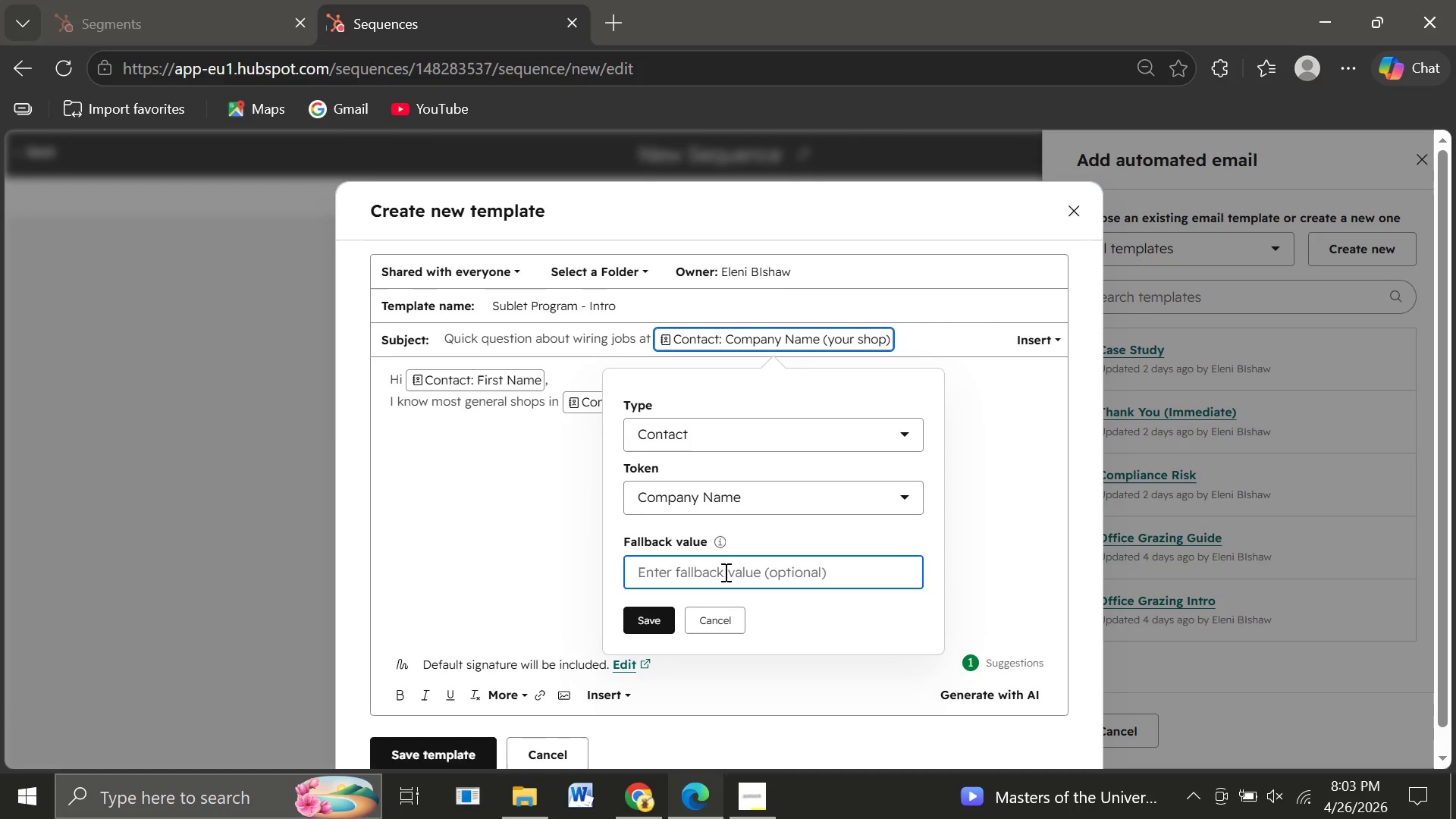 
key(Backspace)
 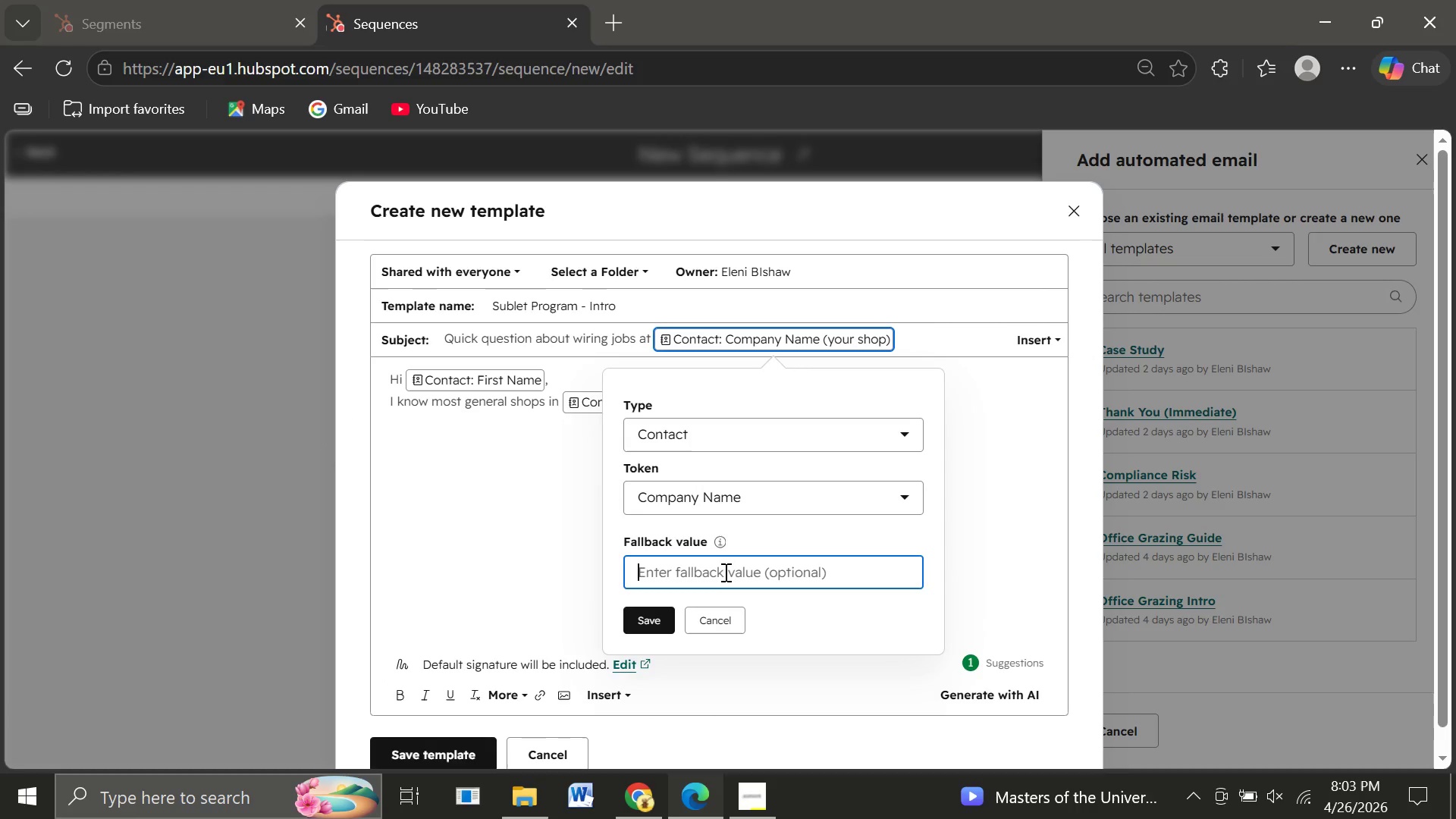 
key(Backspace)
 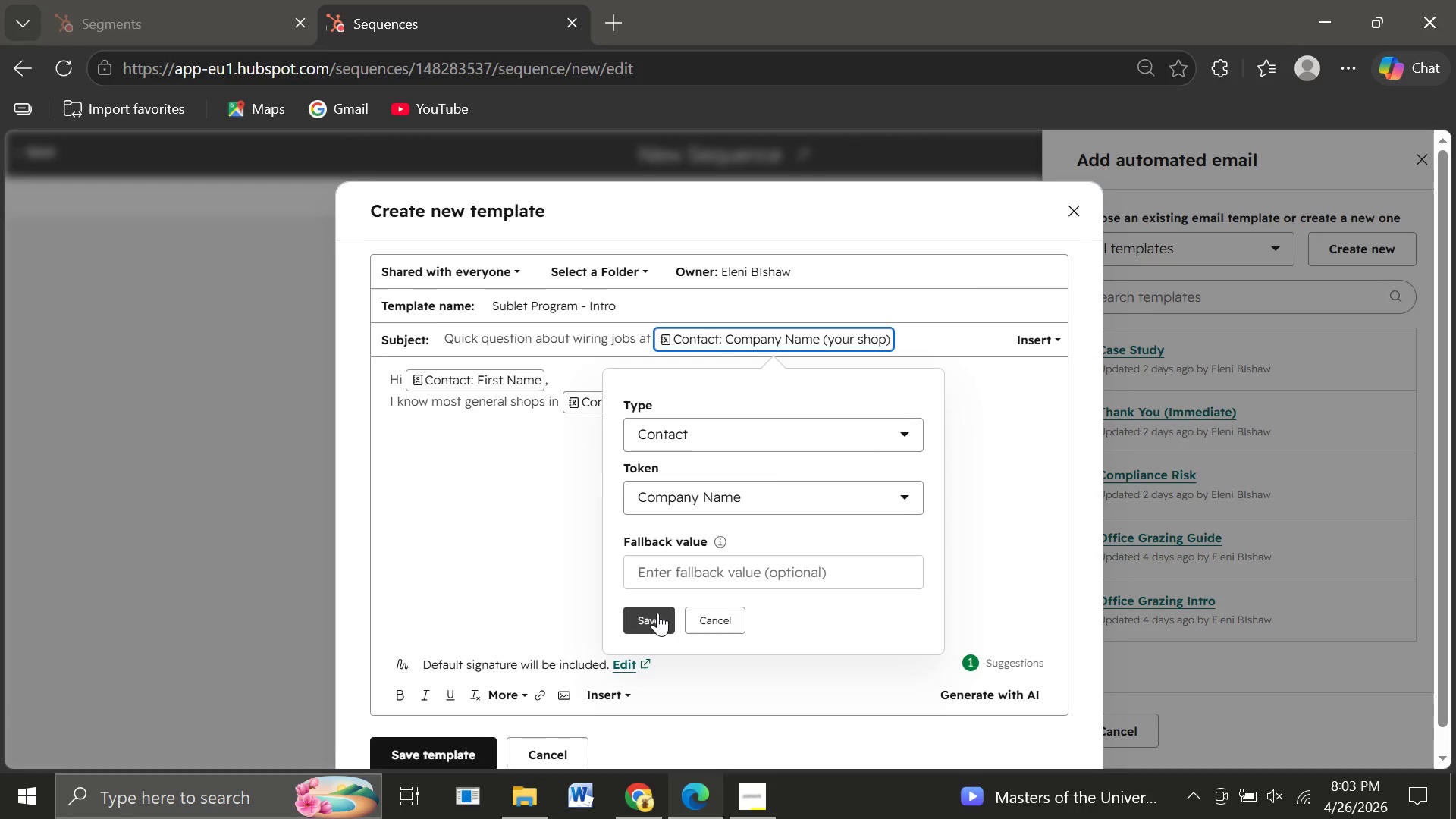 
left_click([657, 613])
 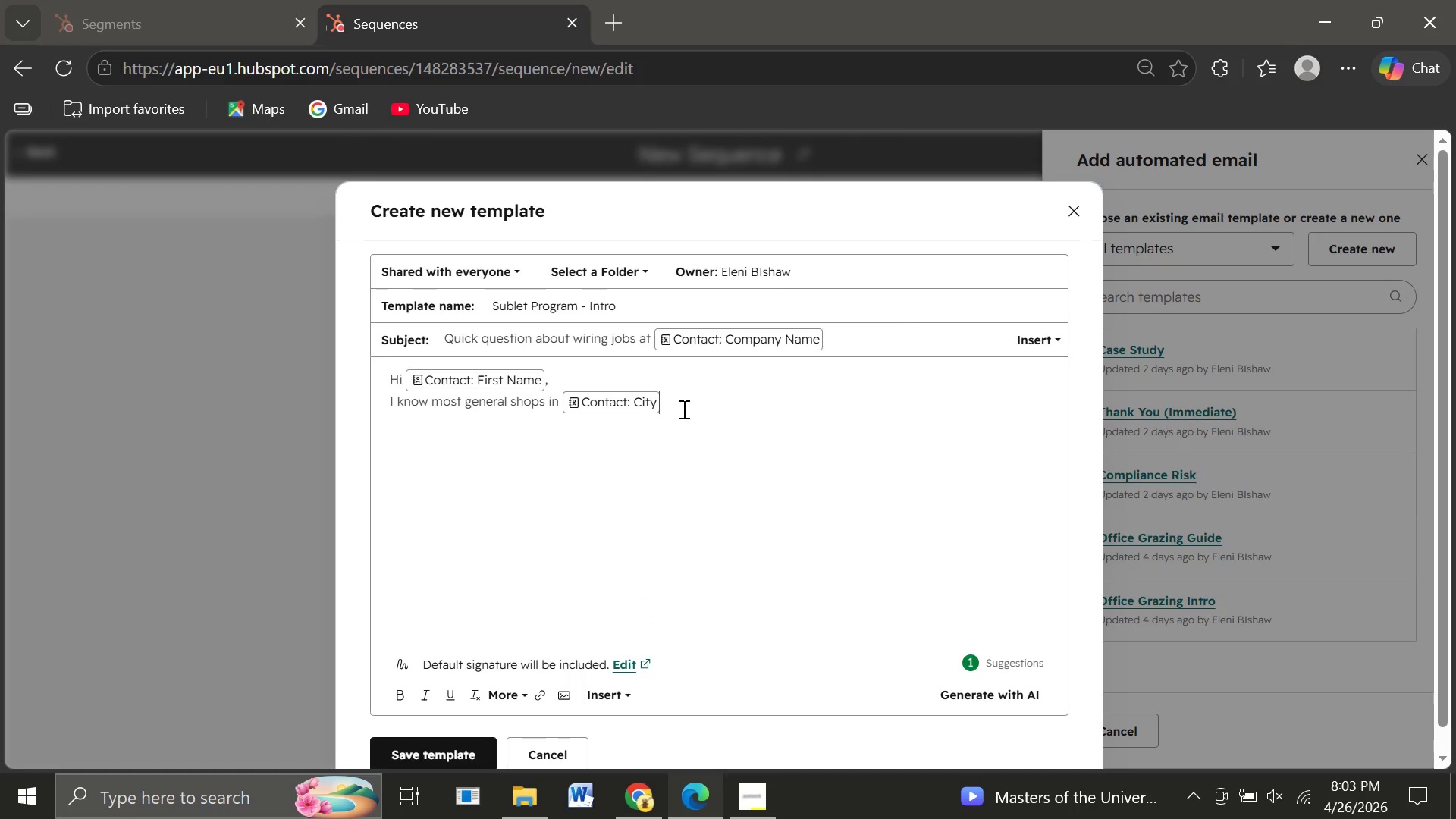 
left_click([682, 409])
 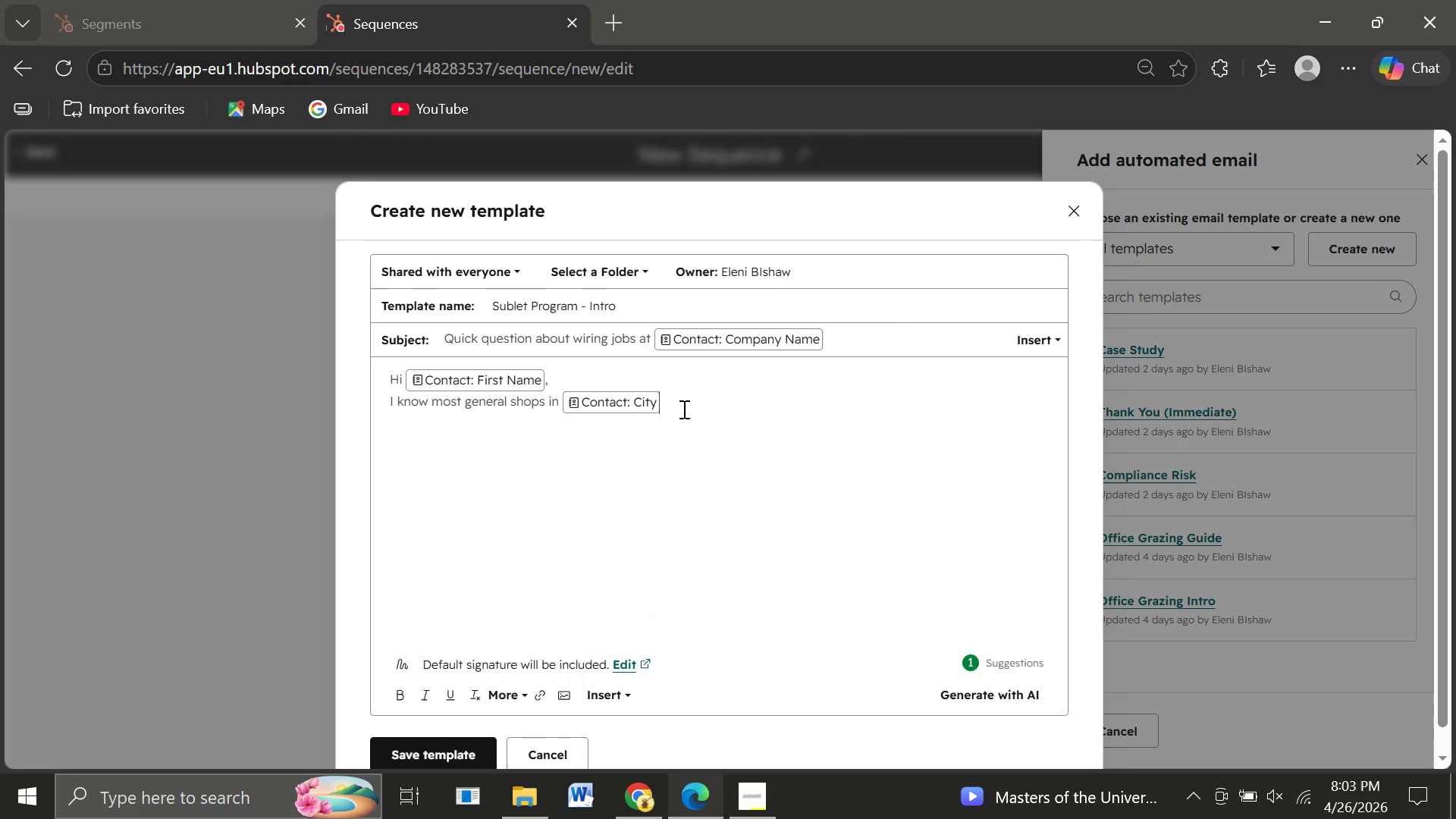 
wait(5.31)
 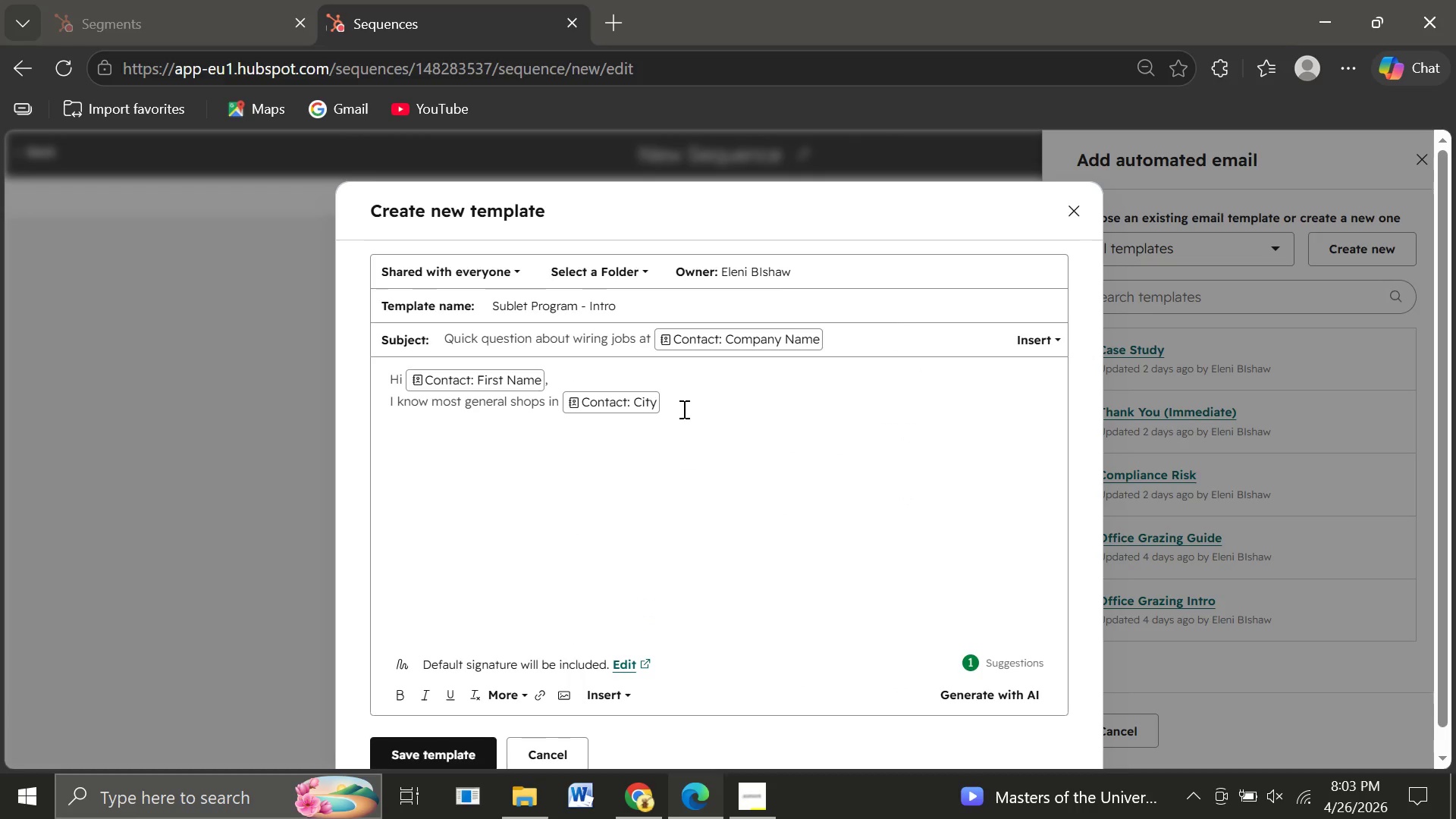 
type( run into this at some point a customer comes in with a wiring or ECU issue, and it's just nor)
key(Backspace)
type(t worth the time, toold)
key(Backspace)
type(s, )
 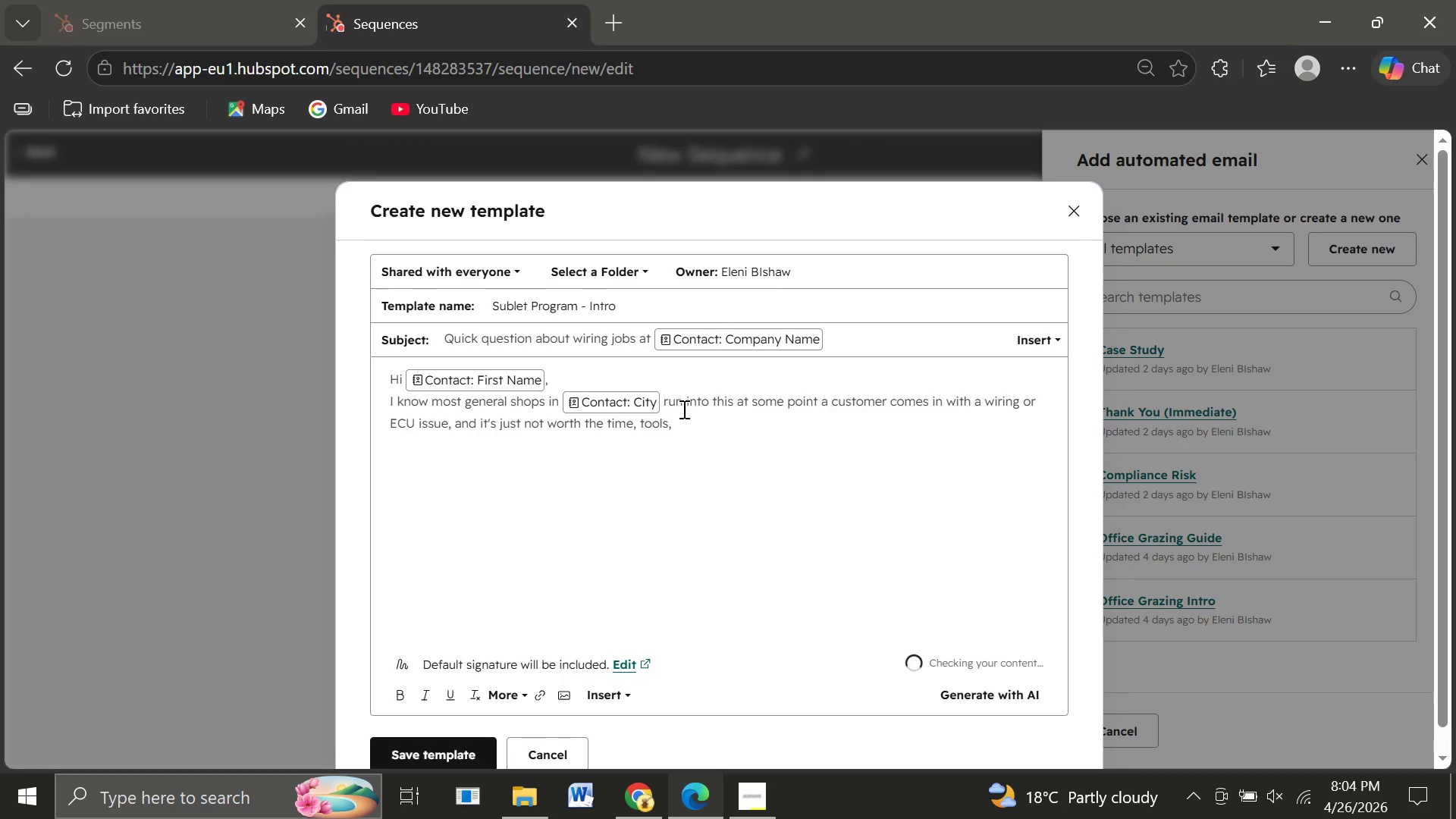 
type(or risk to take it on.)
 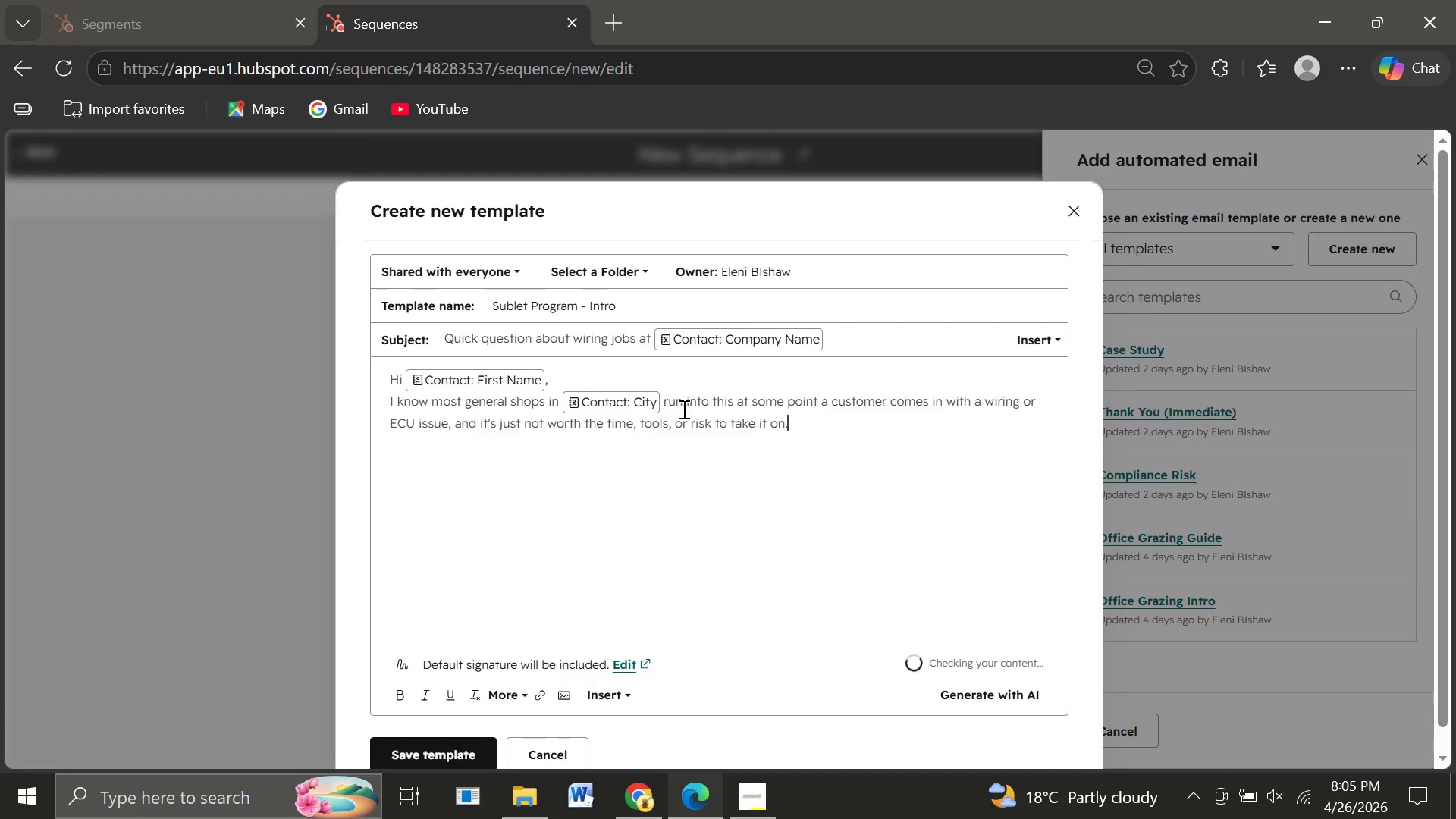 
key(Enter)
 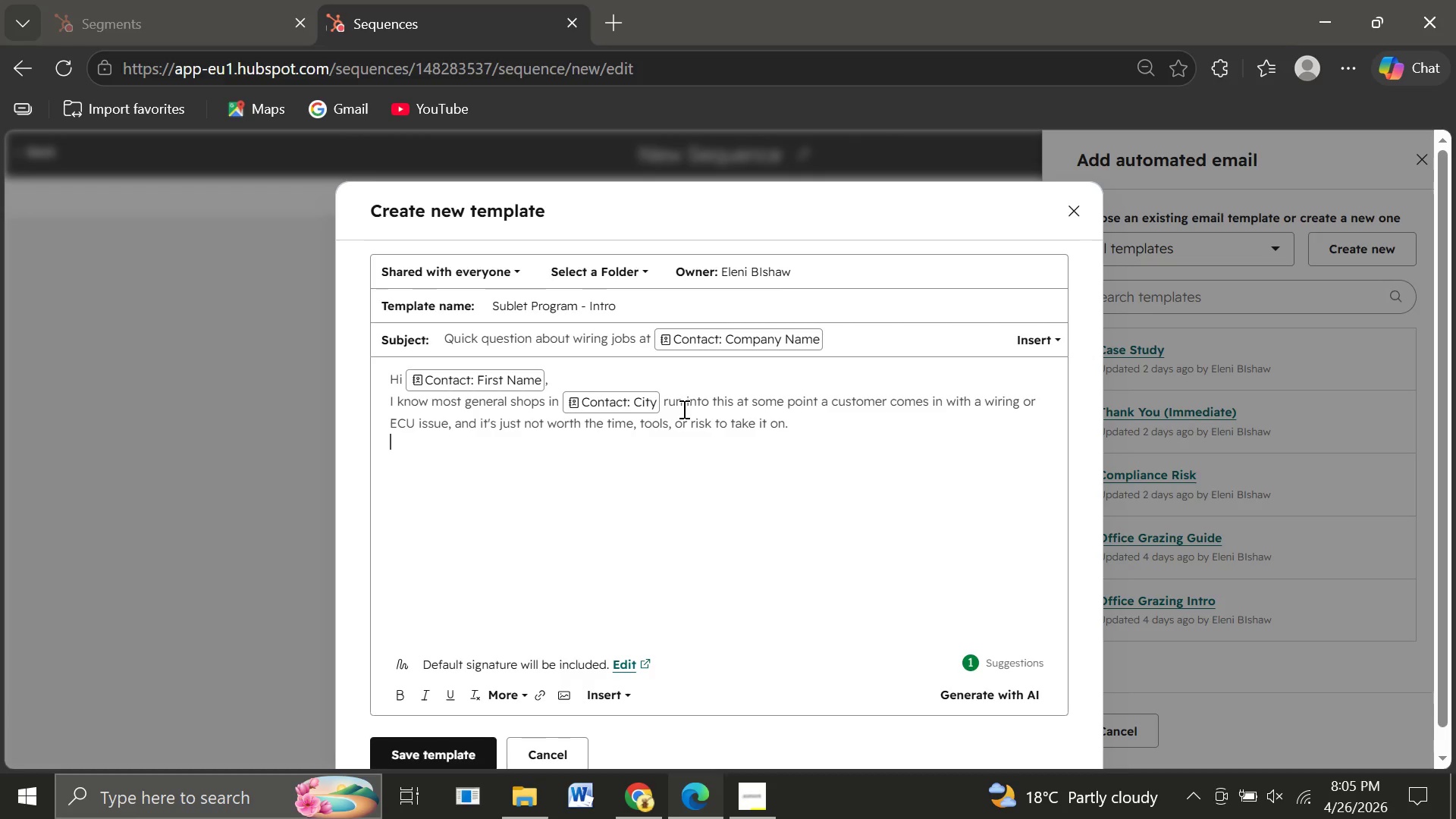 
type(Thats)
key(Backspace)
type('s exactly why I'm reaching out.)
 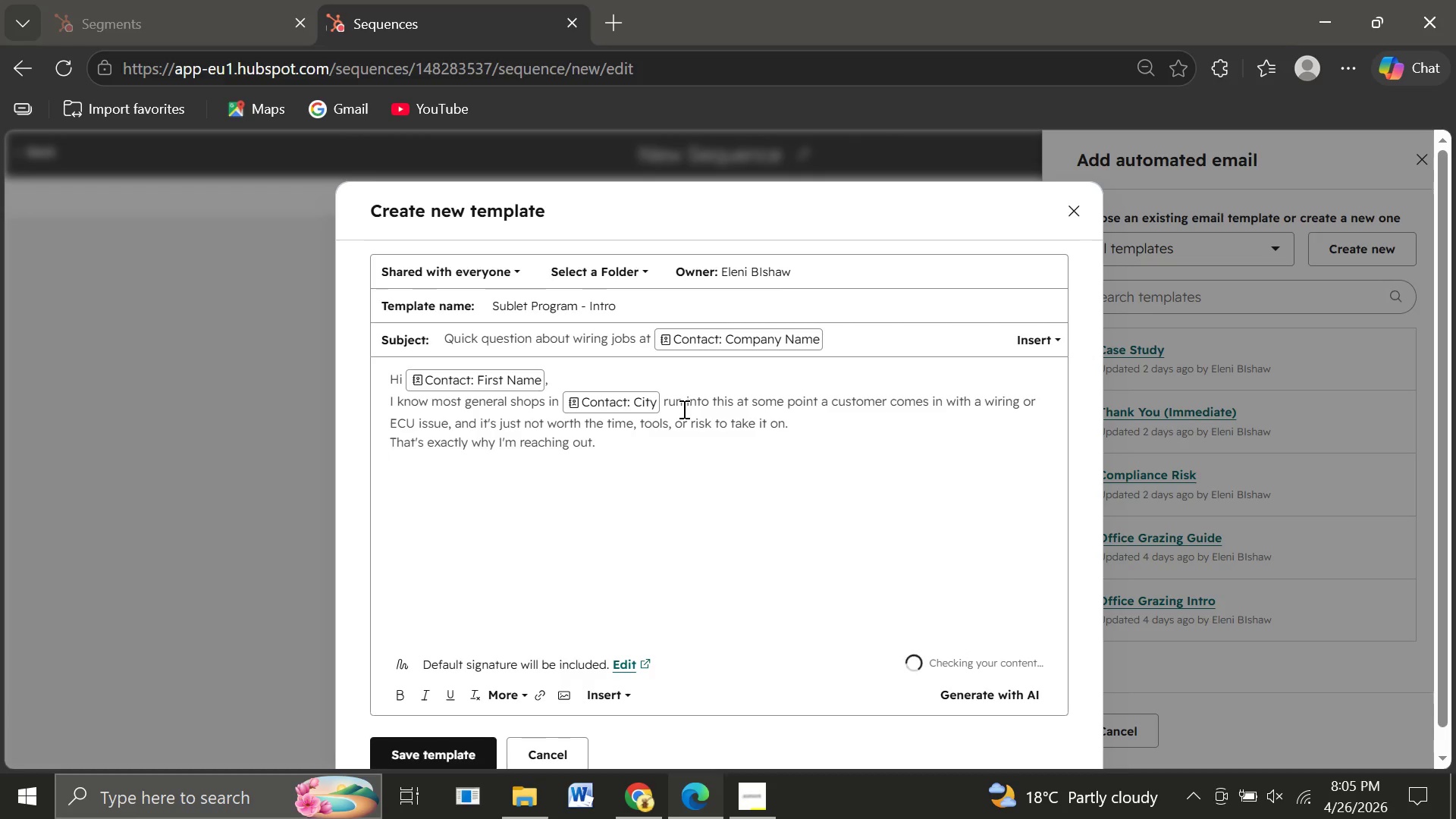 
 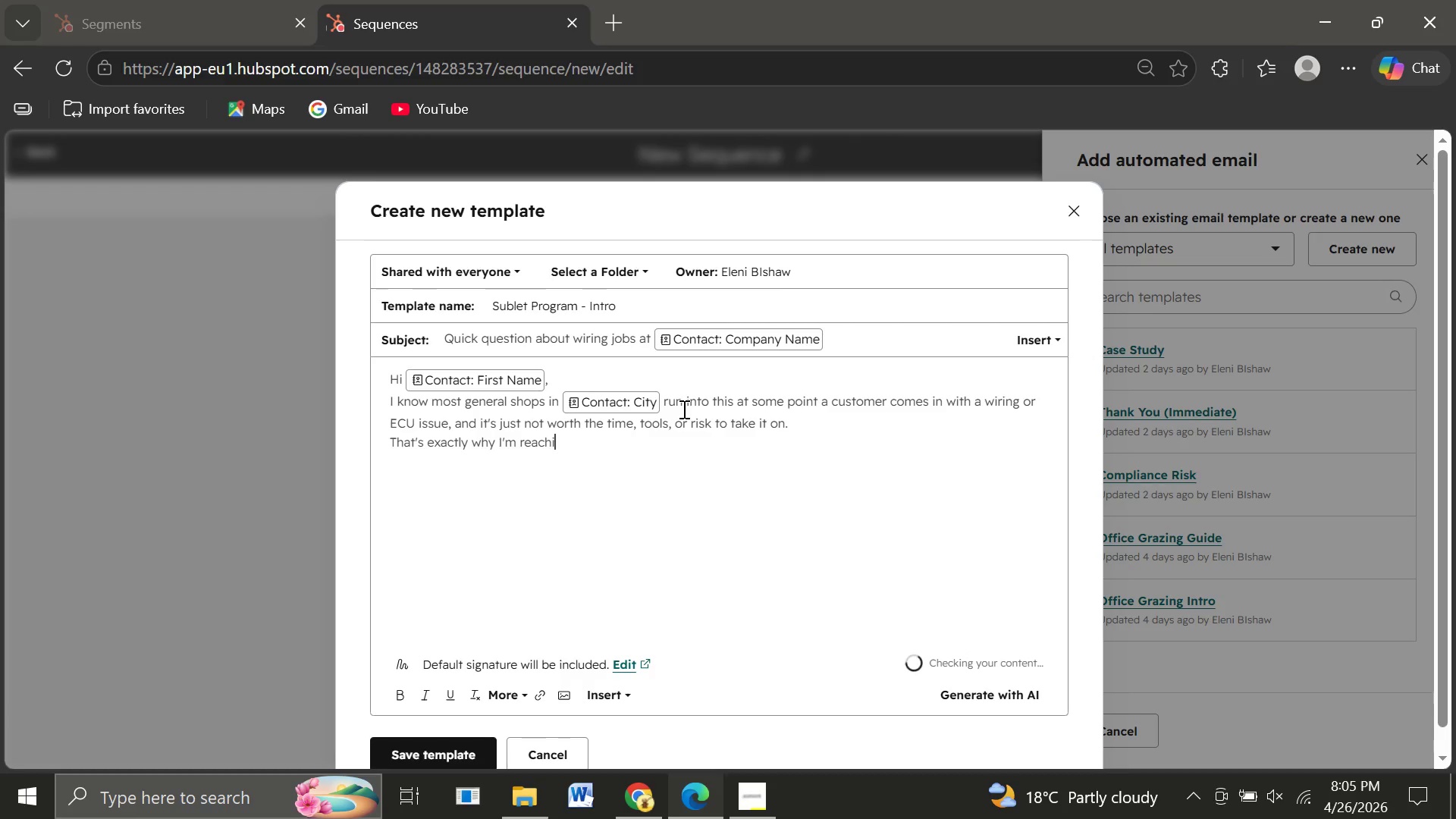 
key(Enter)
 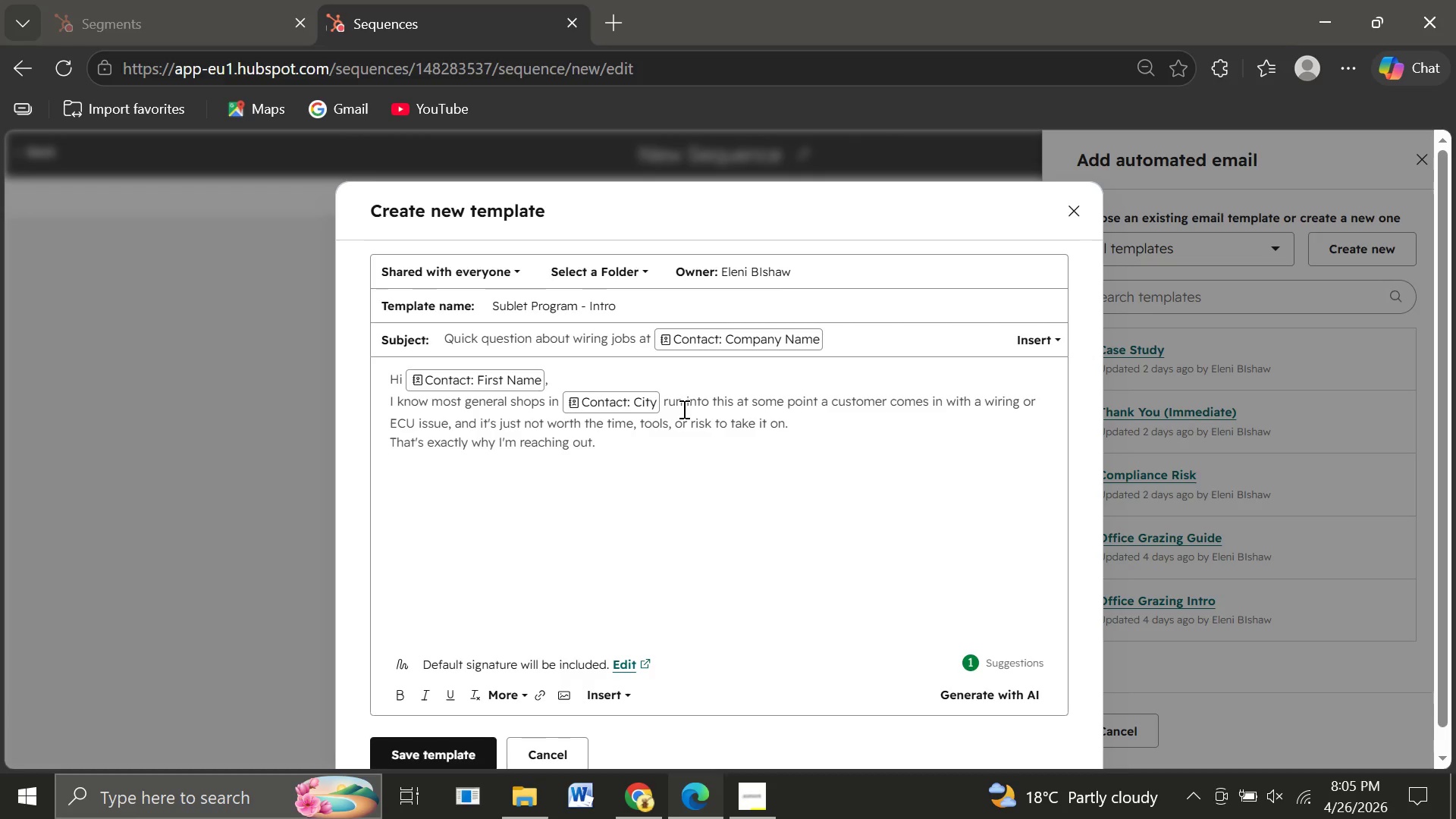 
key(Enter)
 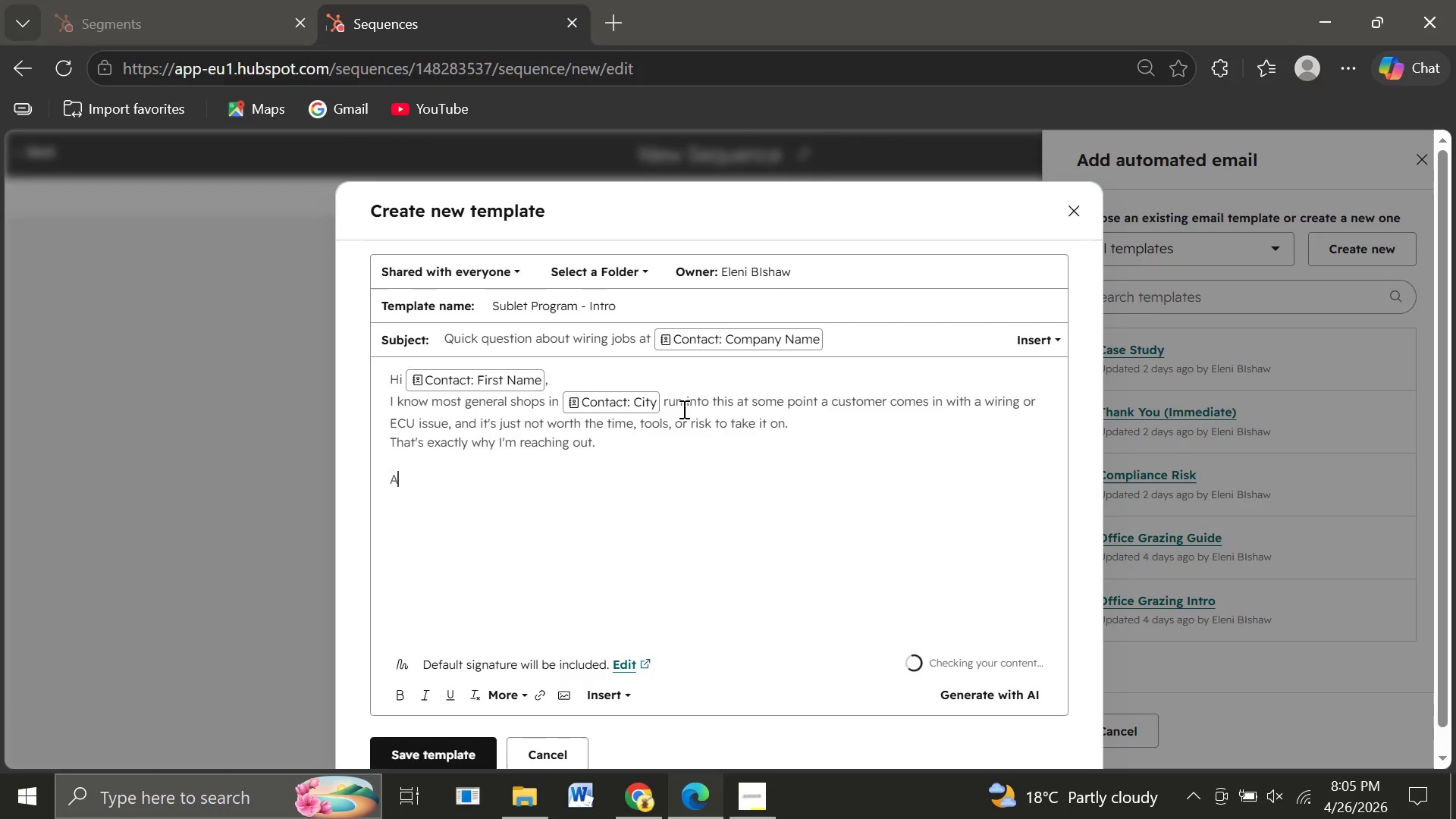 
type(At Sparky's Precision Auto Electric )
 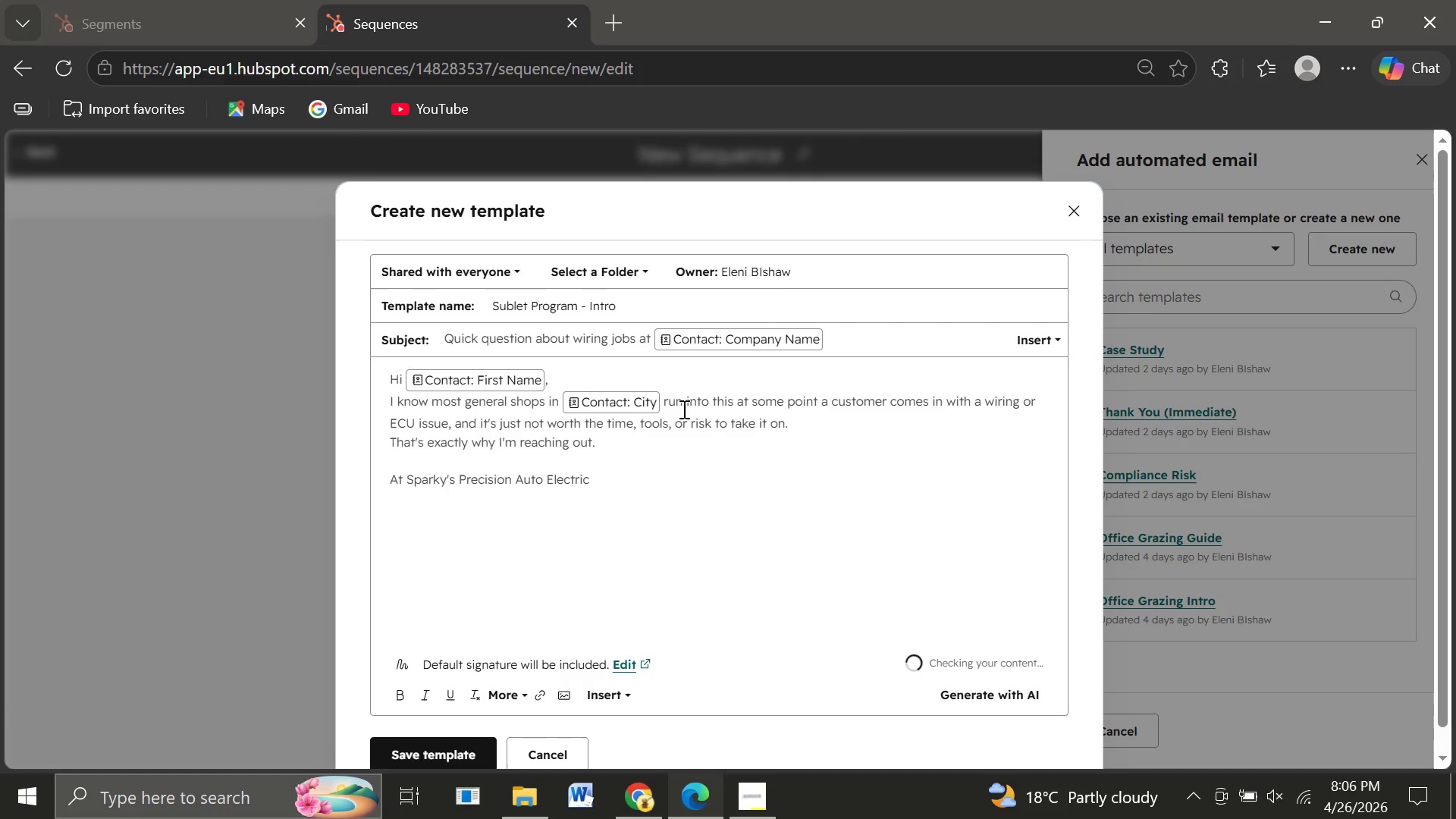 
key(Backspace)
type(, we specialize in complex wiring harness repairs, Ecu remapping)
 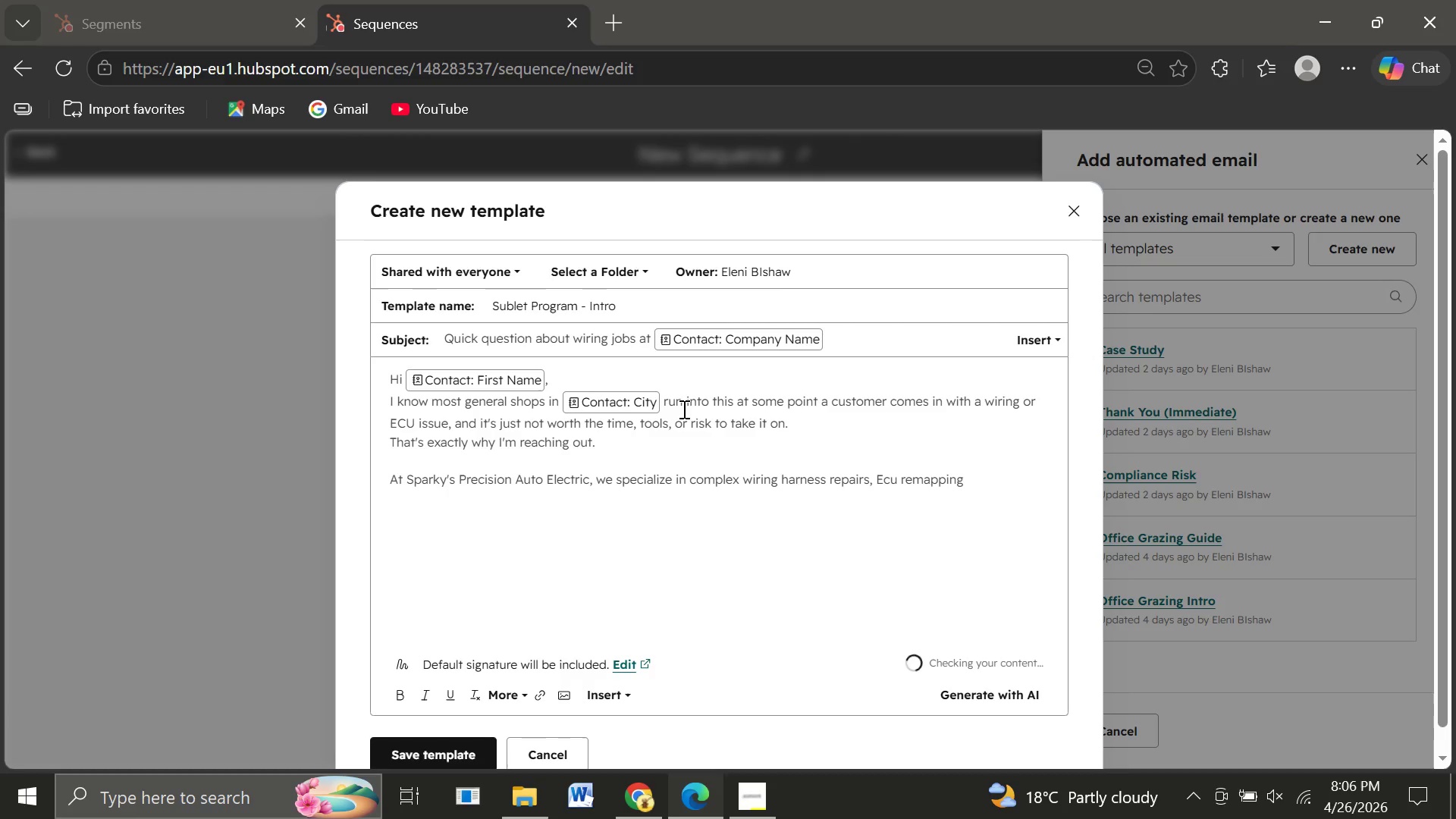 
type(, and hybrid battery diagnostics.)
 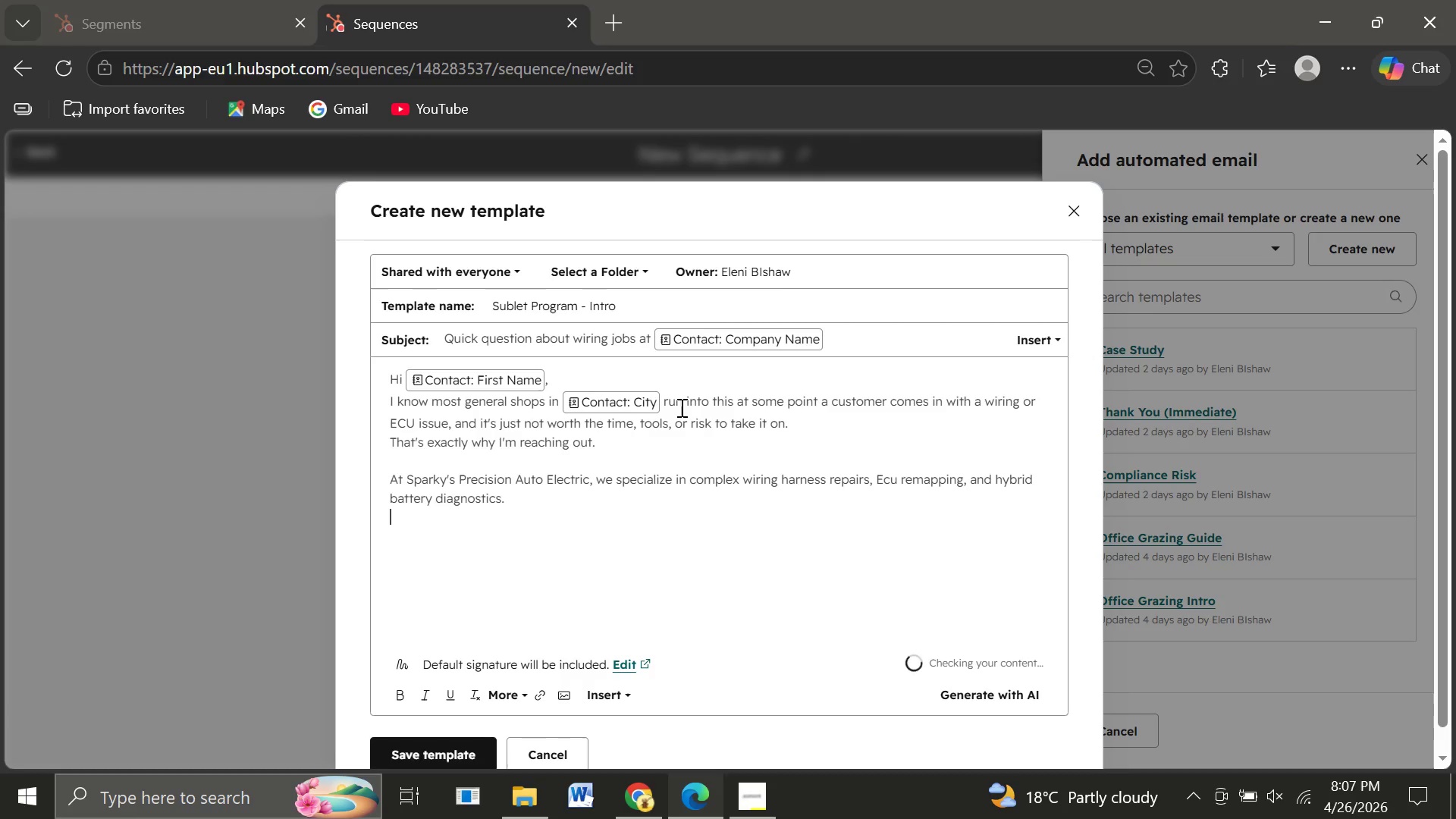 
key(Enter)
 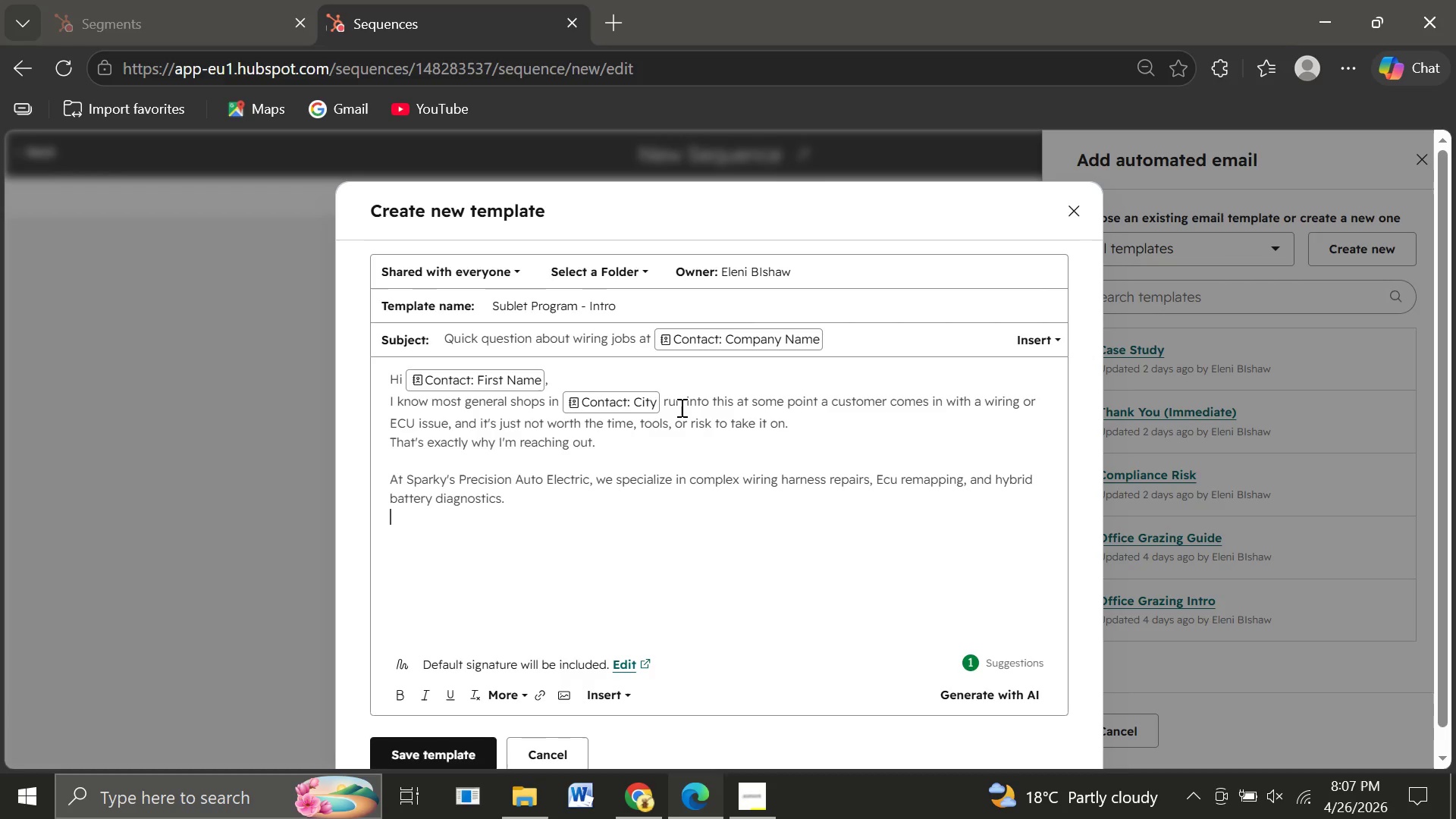 
wait(5.47)
 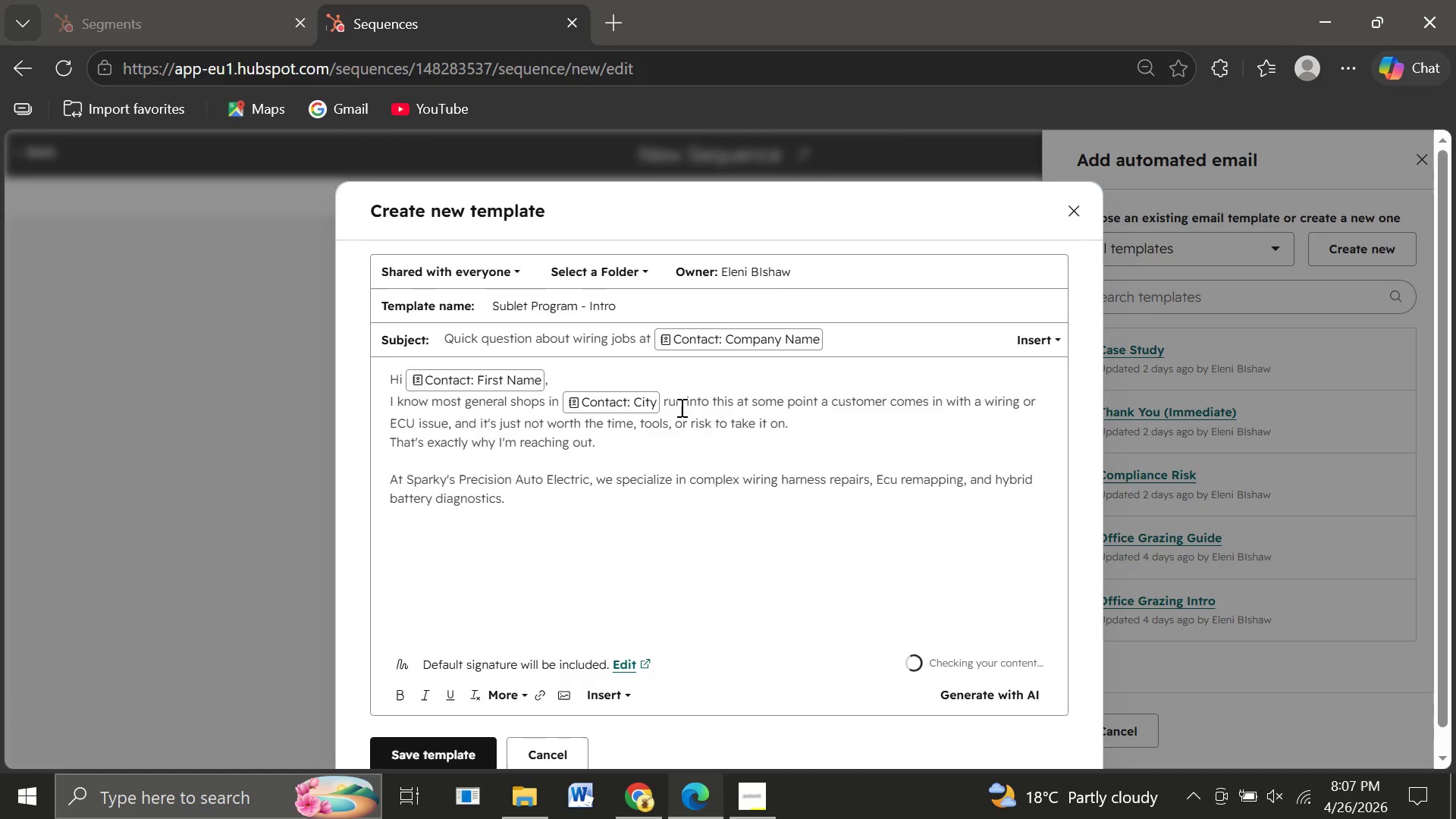 
type(We've opened a simple sublet program for shops like )
 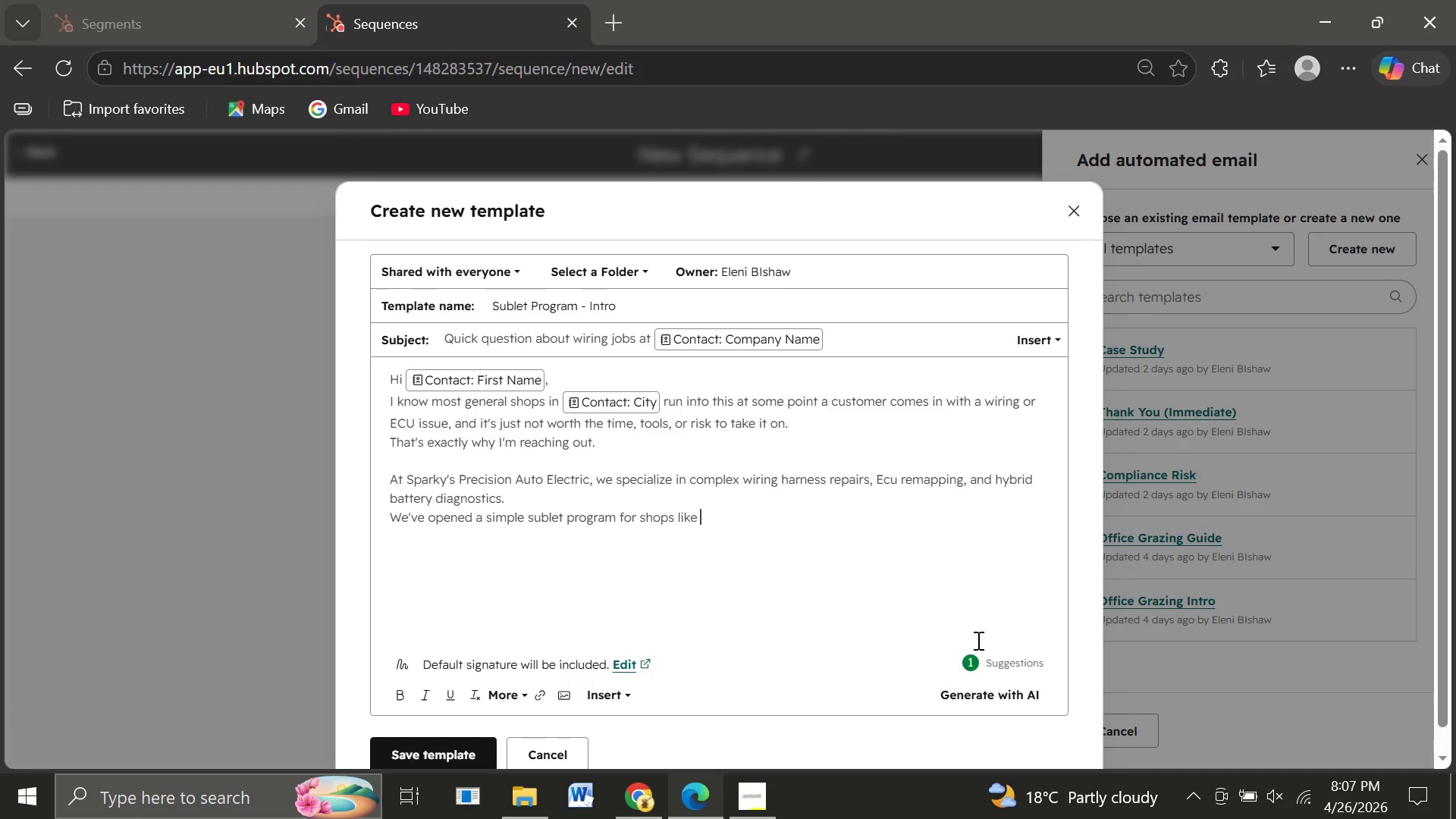 
wait(5.7)
 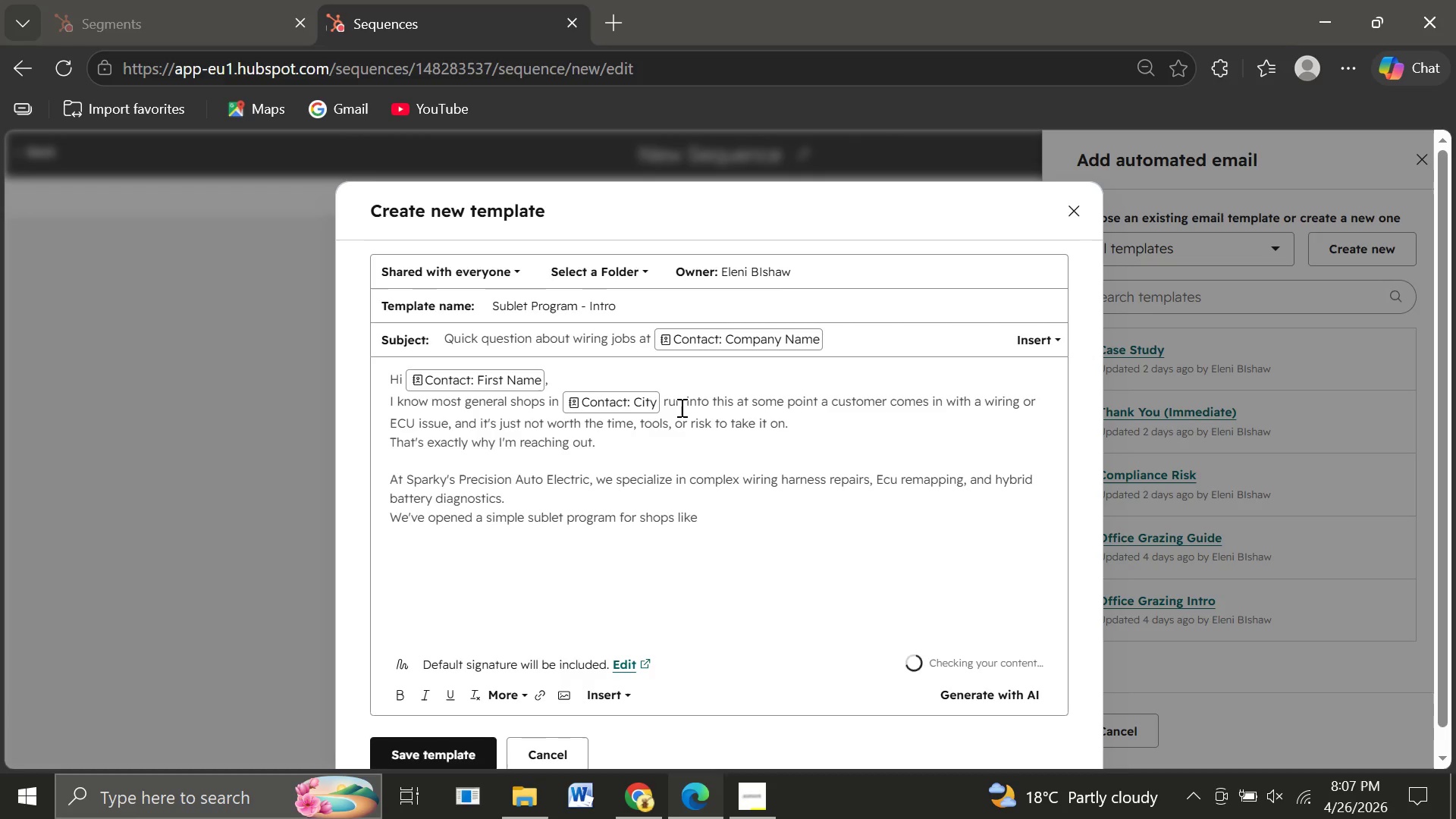 
left_click([601, 695])
 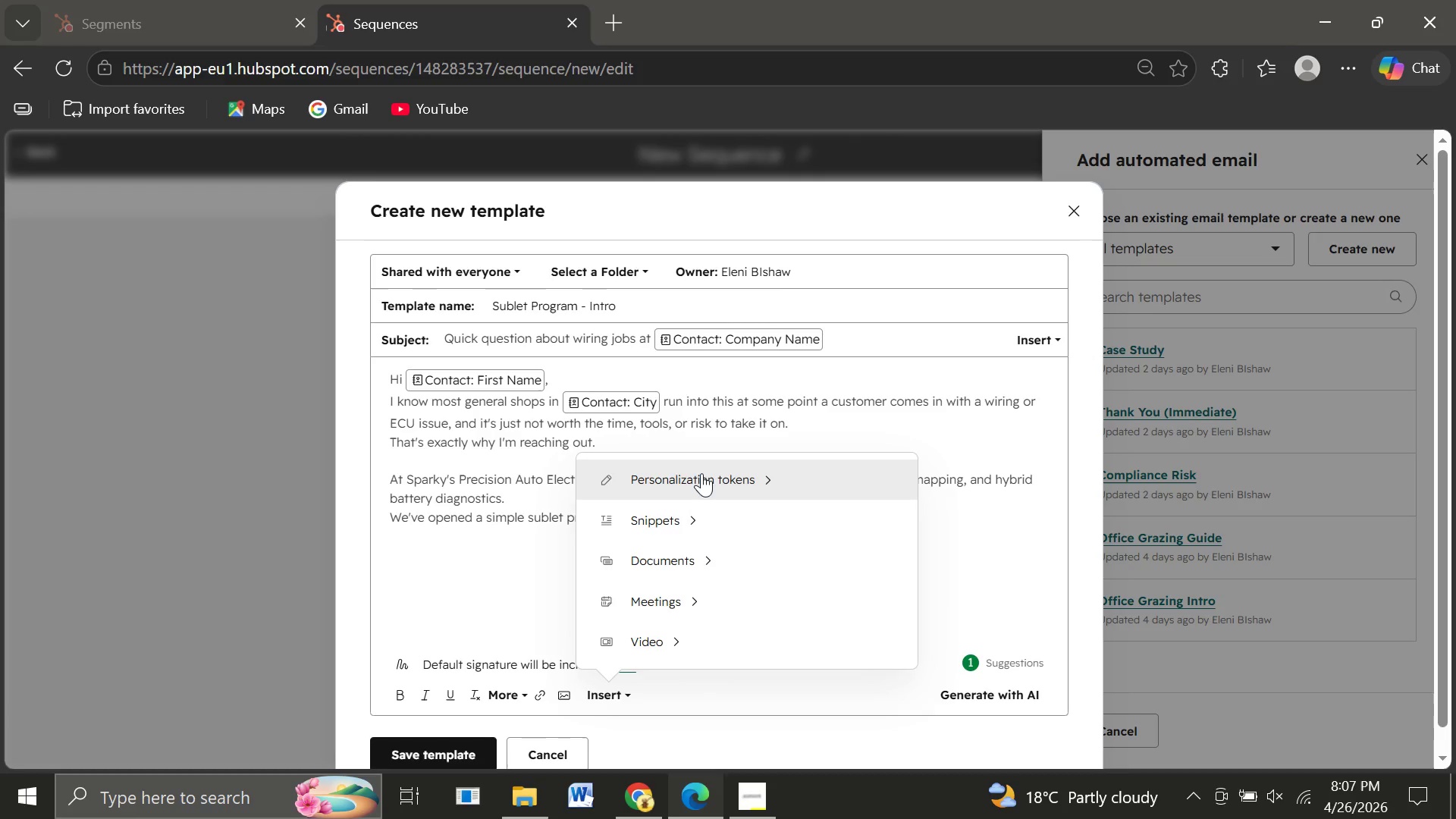 
left_click([701, 473])
 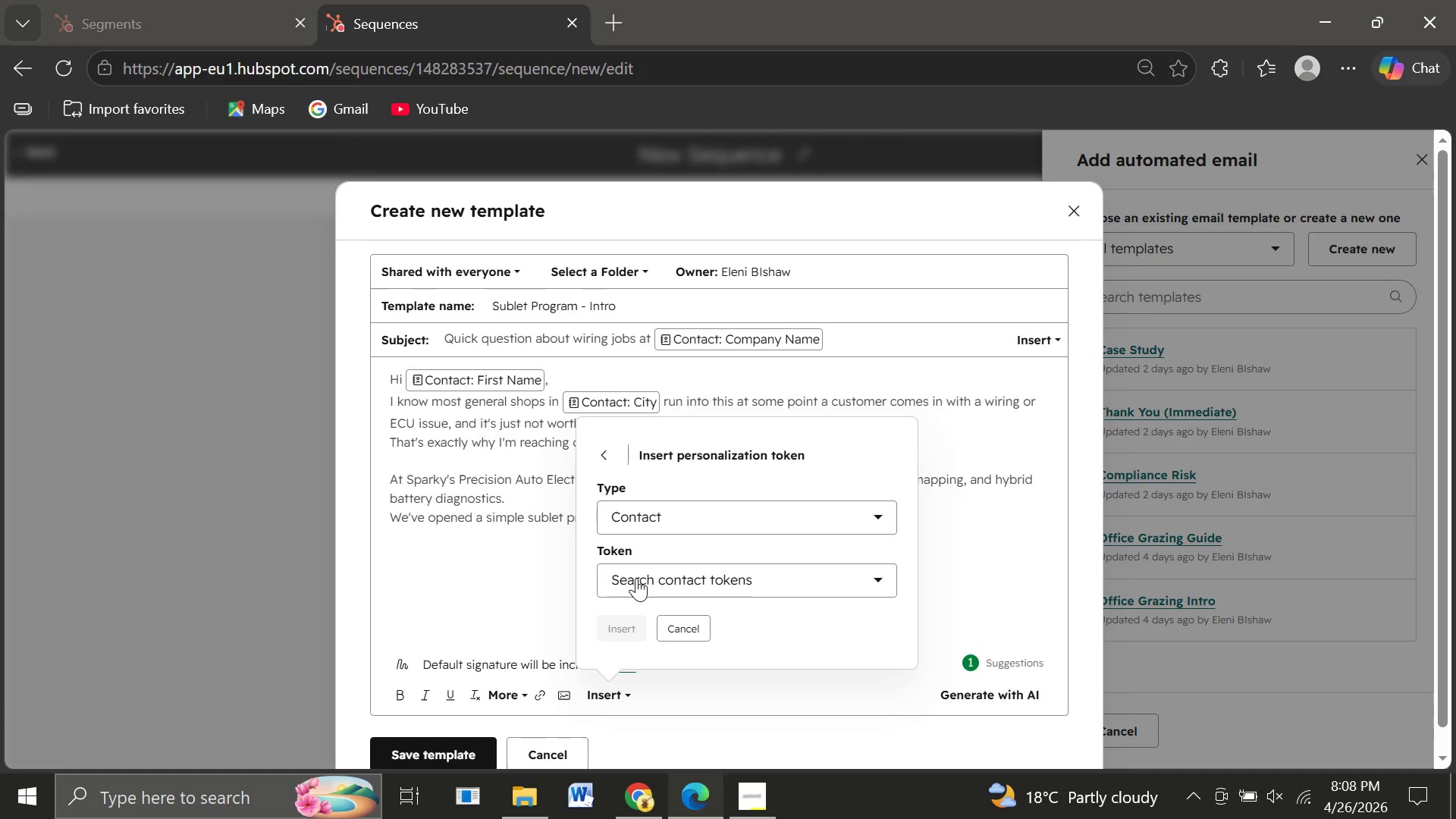 
left_click([636, 578])
 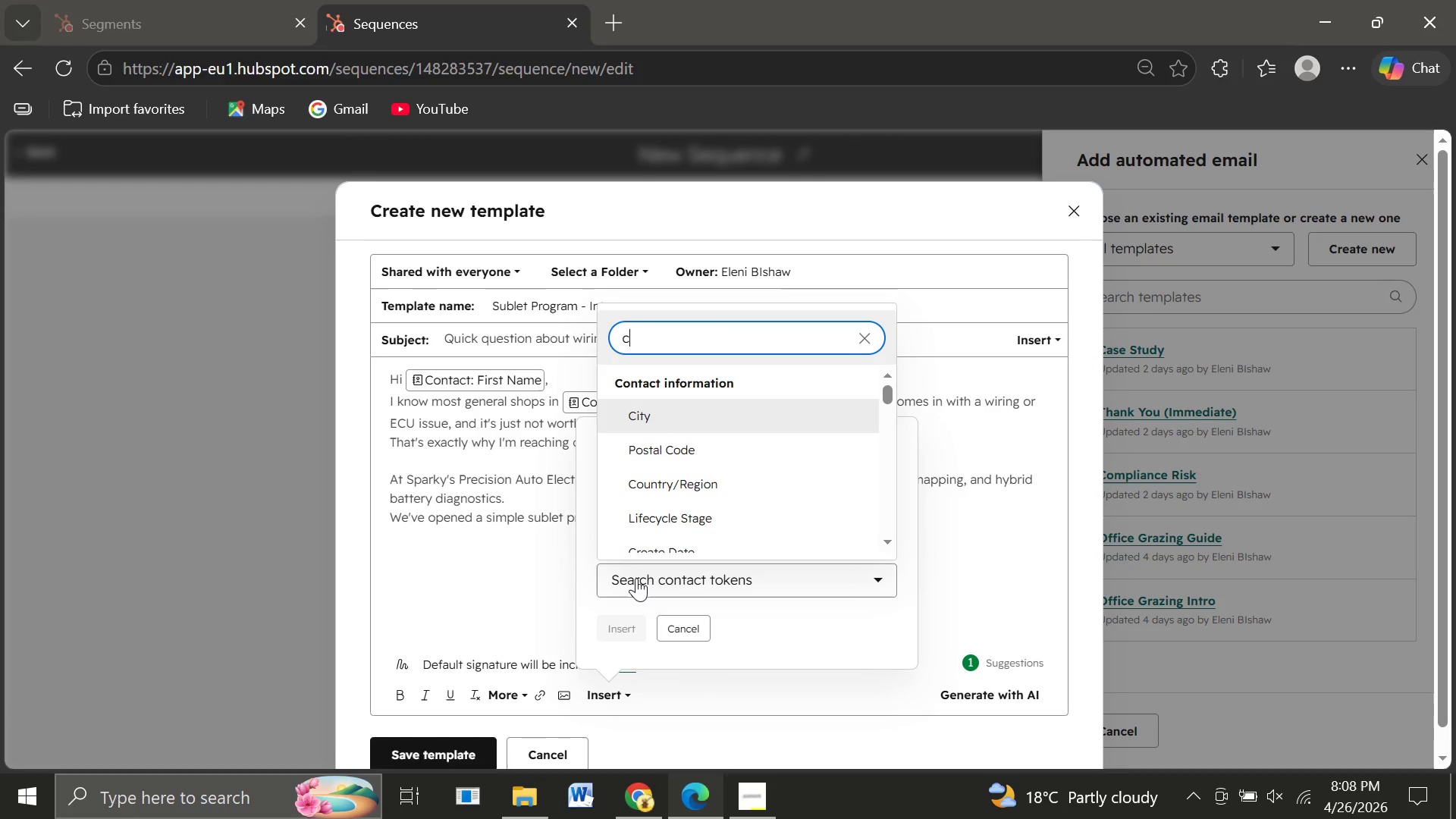 
type(comp)
 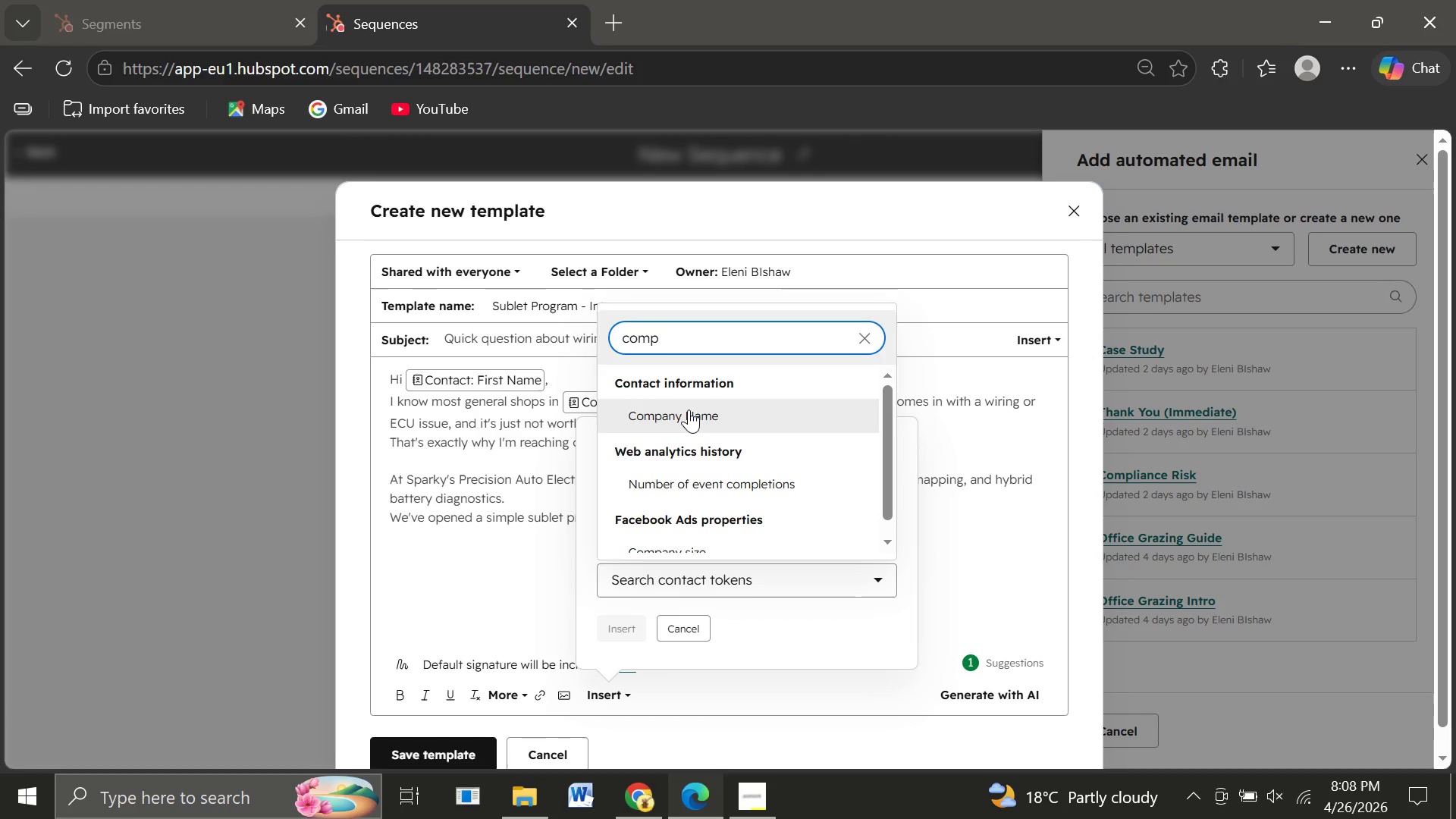 
left_click([689, 410])
 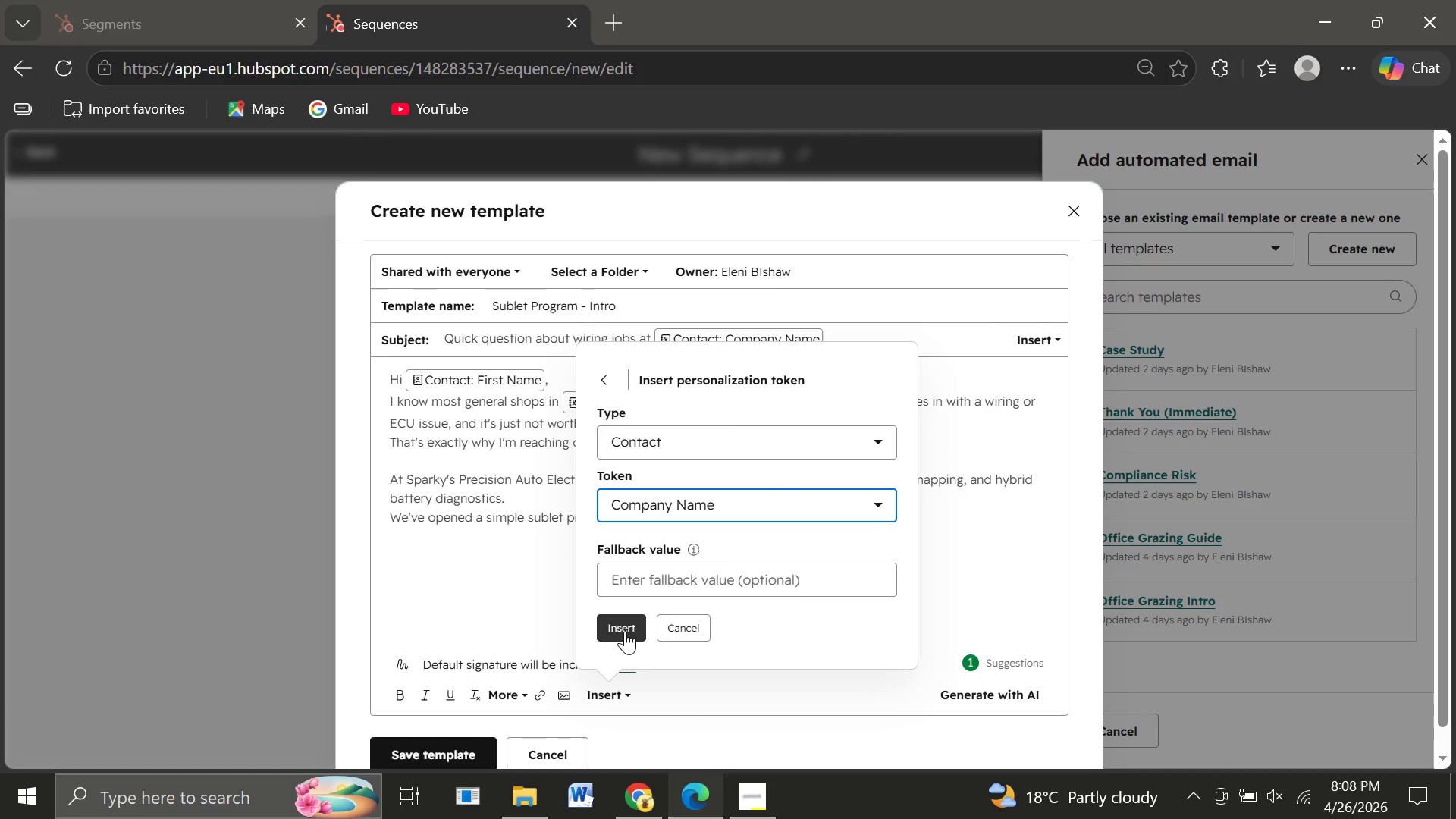 
left_click([625, 631])
 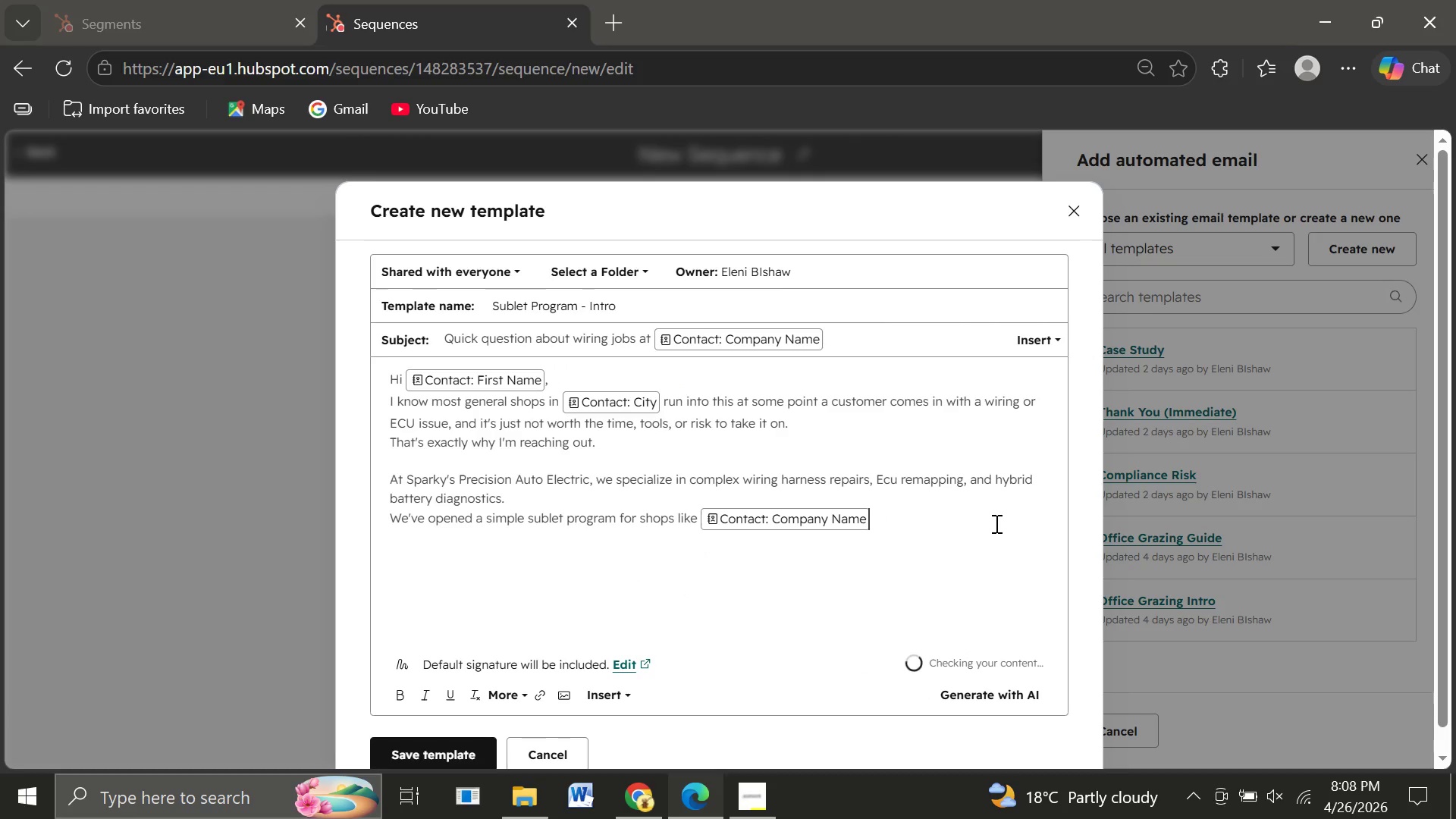 
key(Space)
 